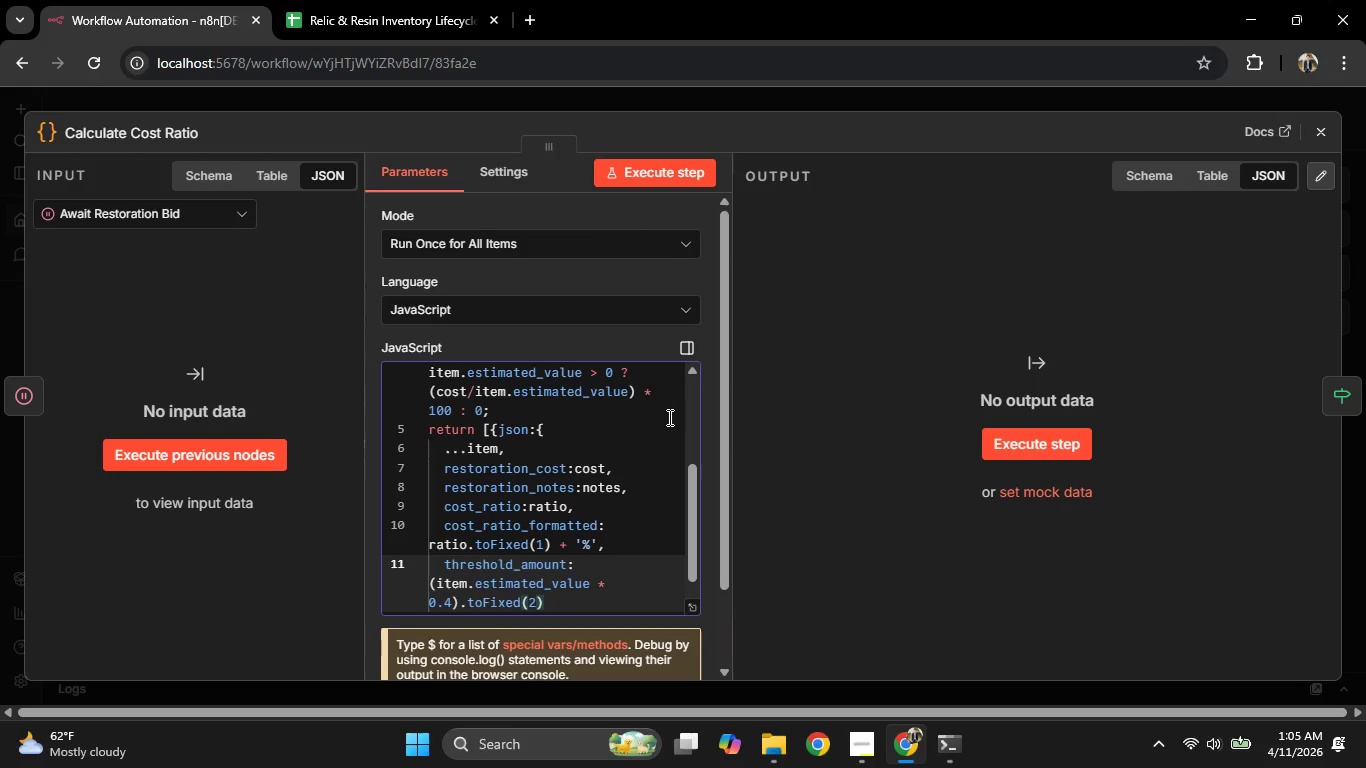 
key(ArrowRight)
 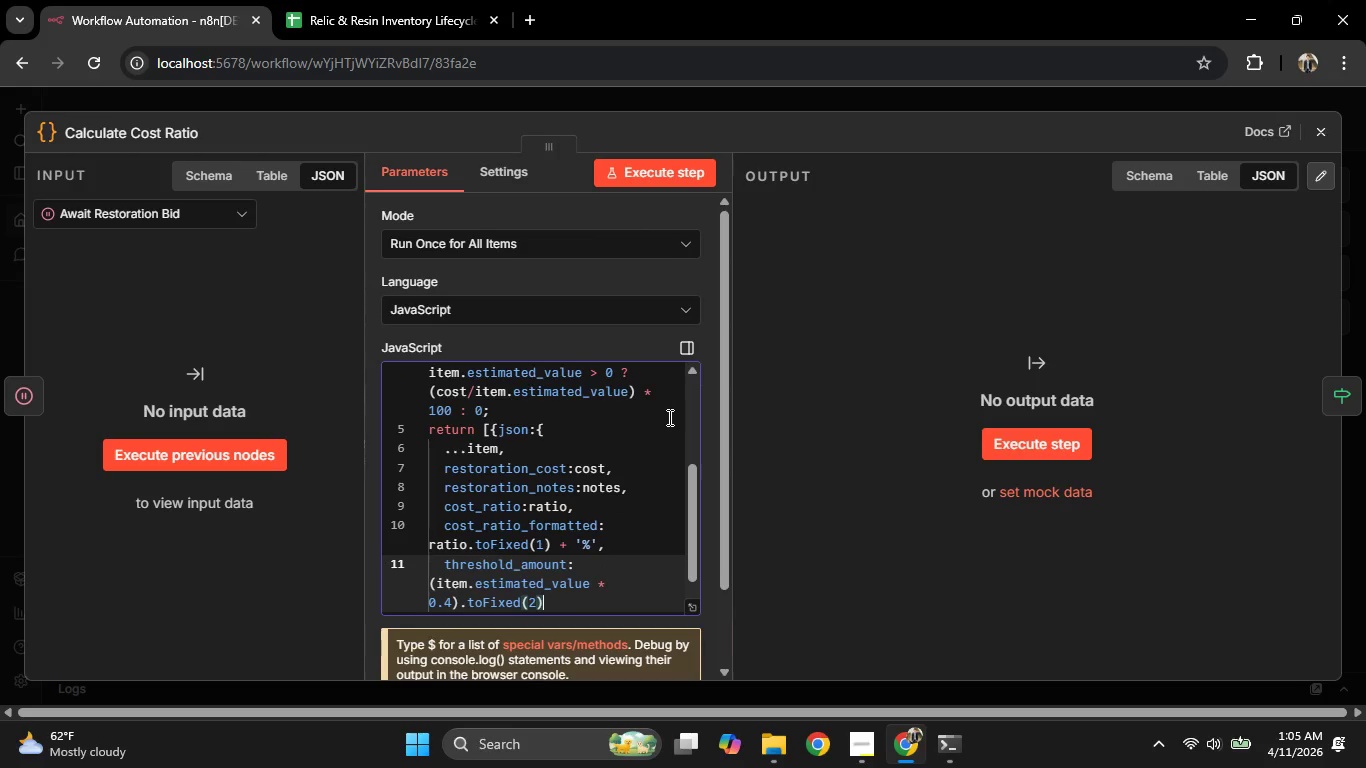 
key(Enter)
 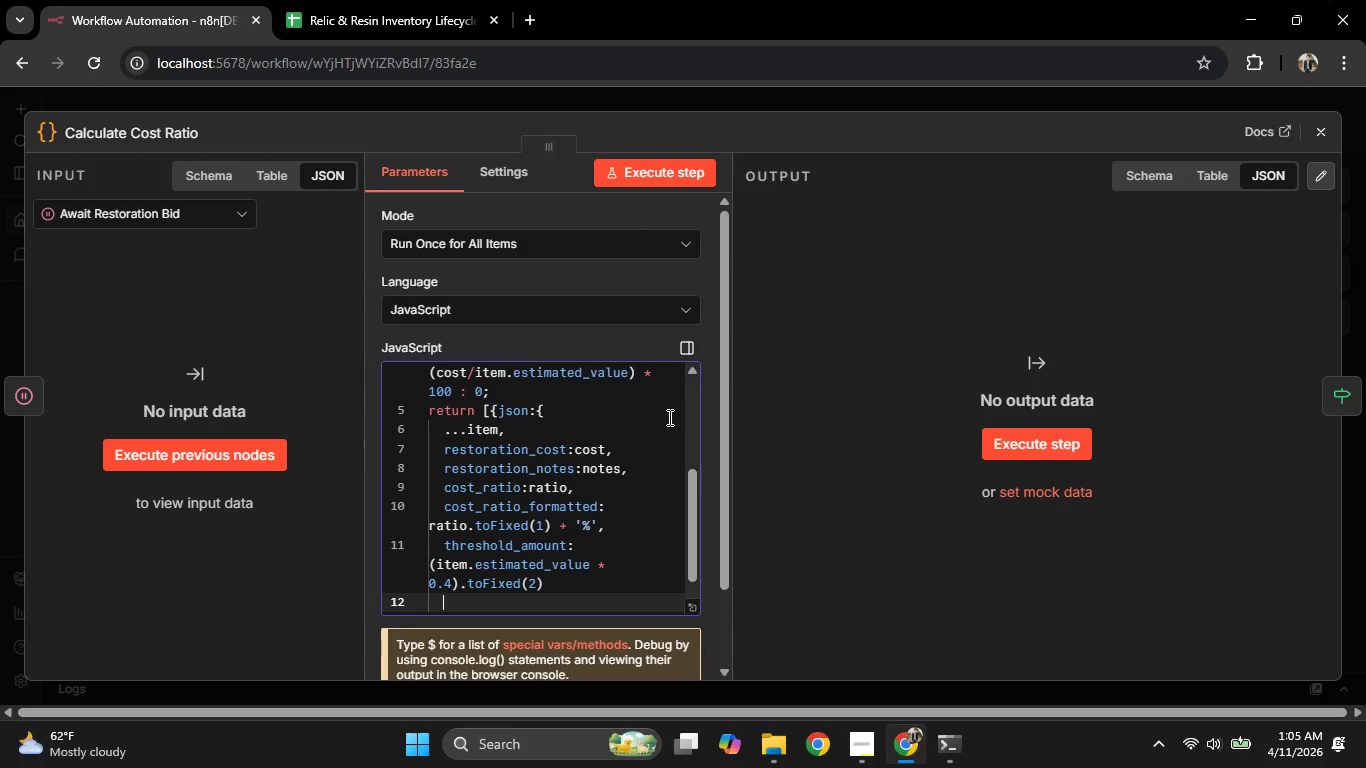 
key(Shift+BracketRight)
 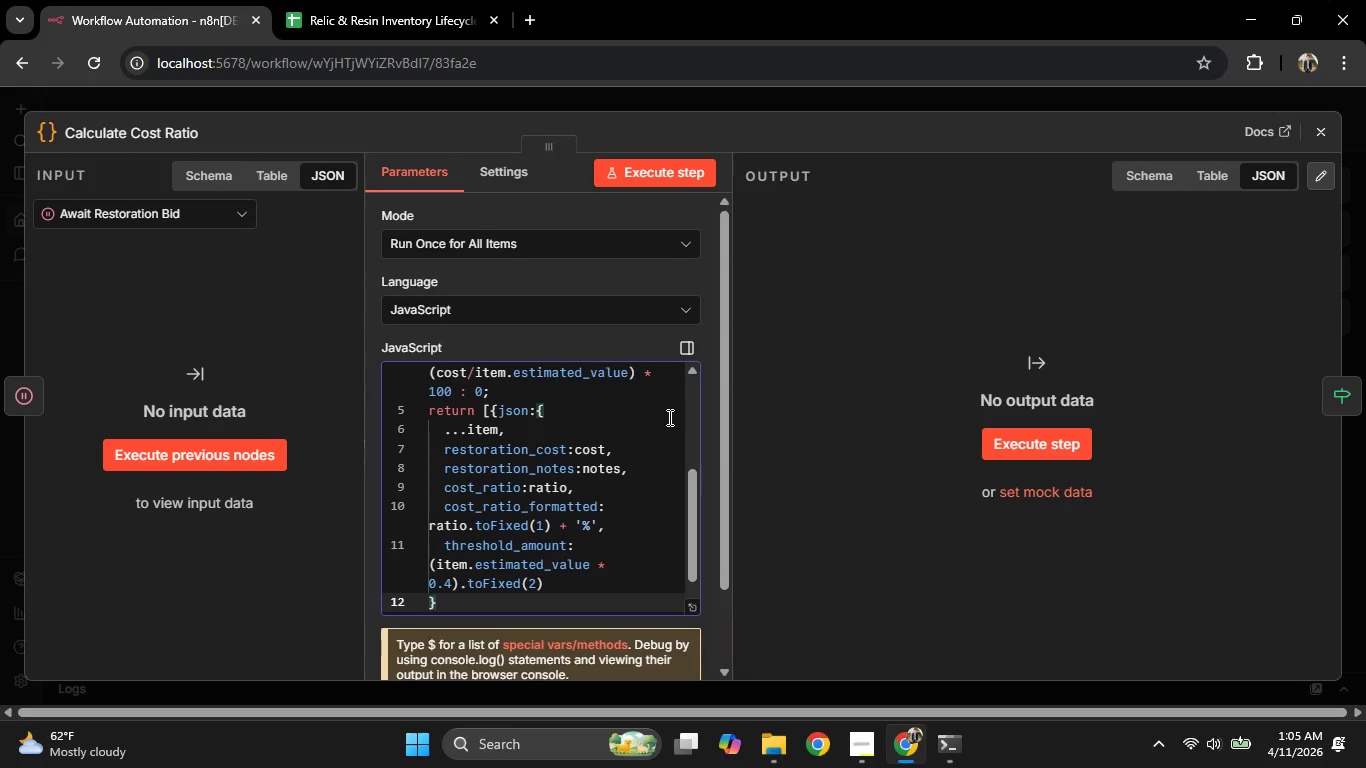 
key(Shift+BracketRight)
 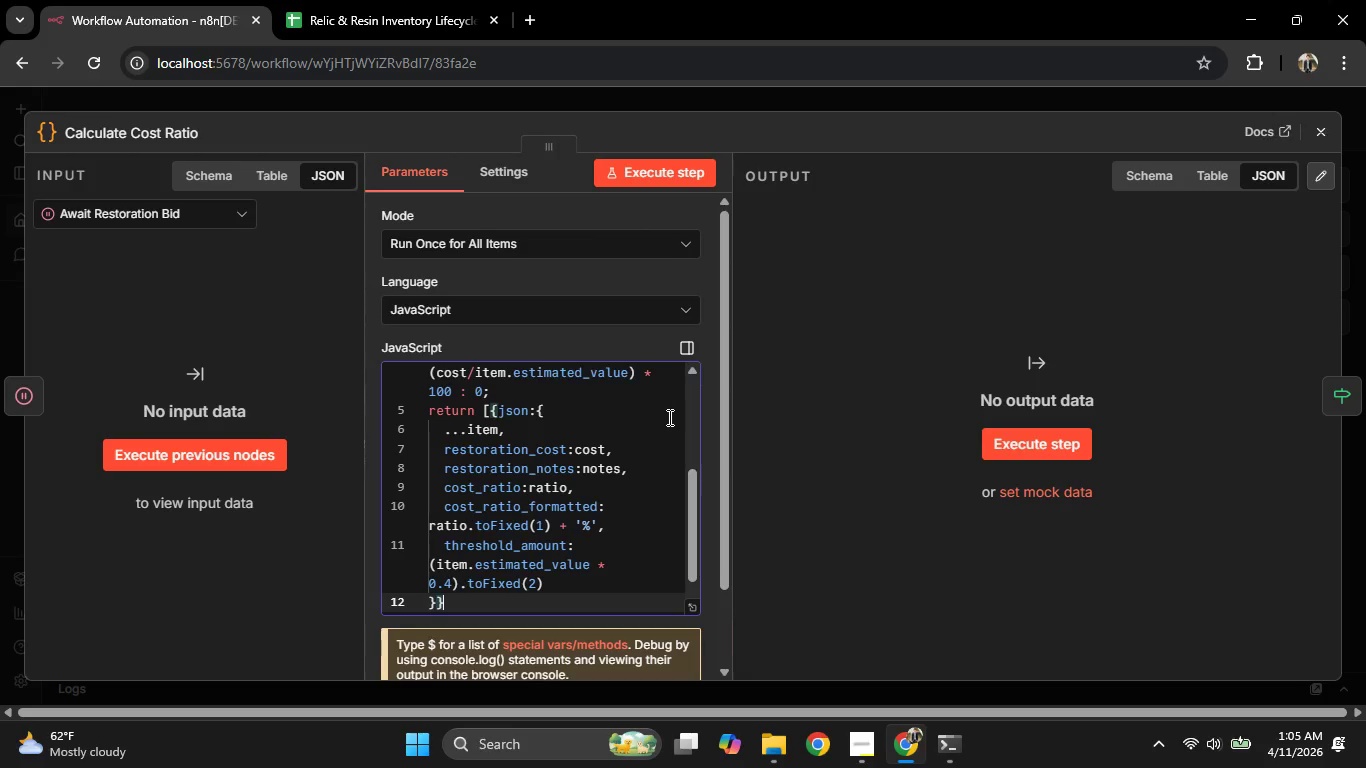 
key(BracketRight)
 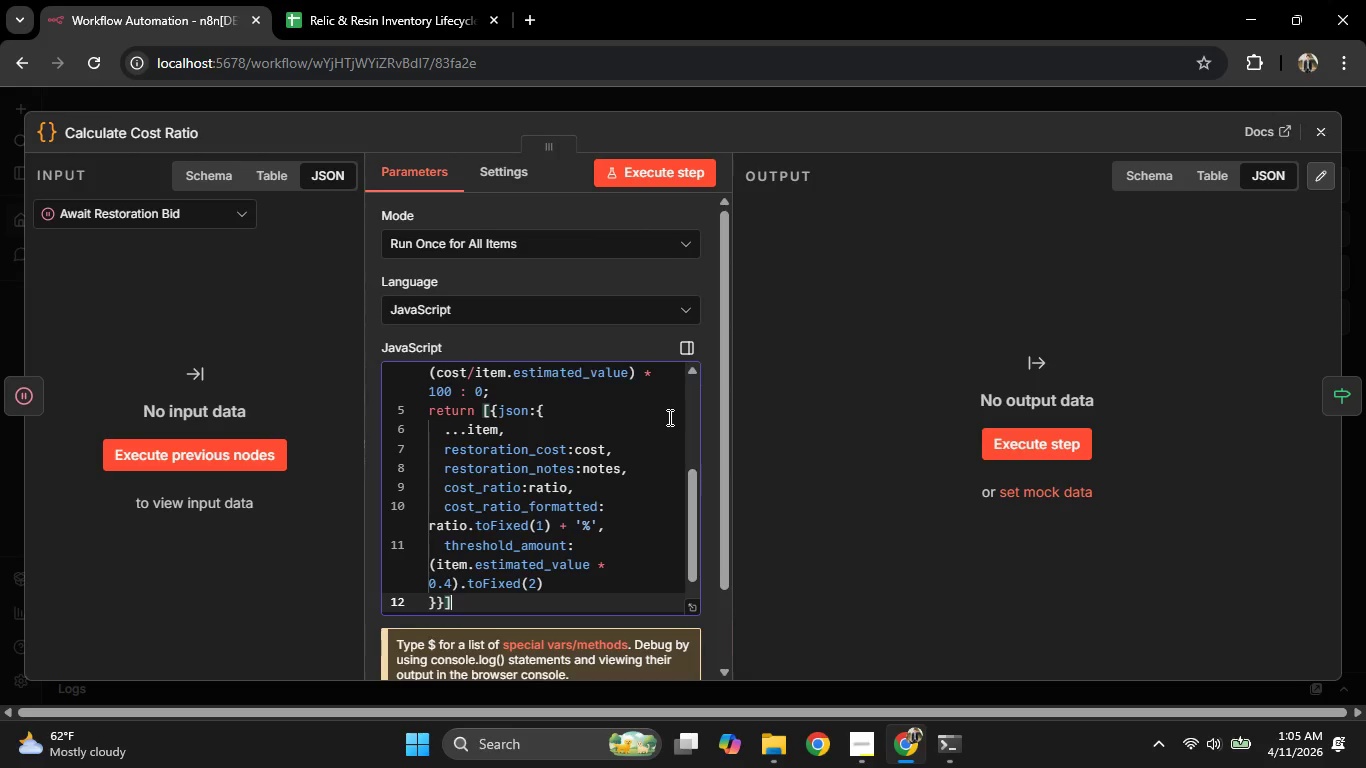 
key(Semicolon)
 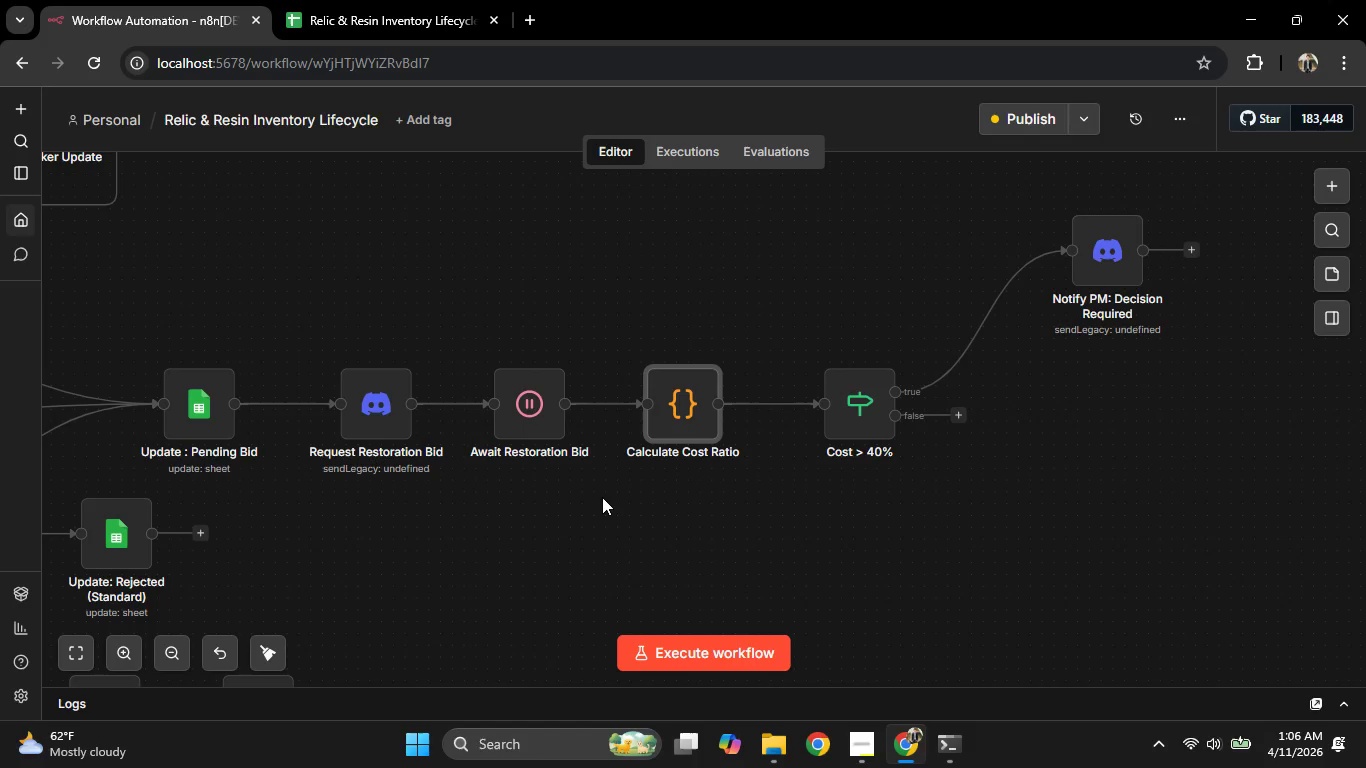 
wait(19.81)
 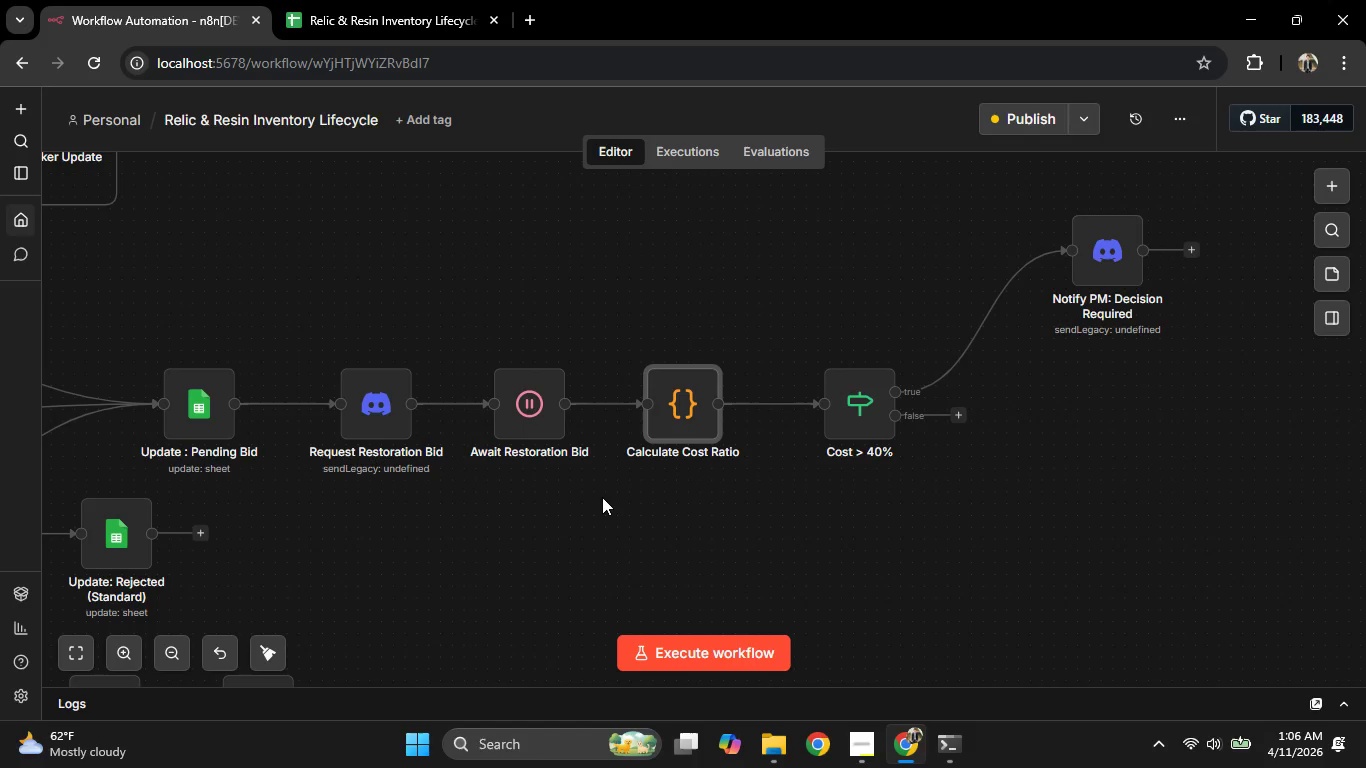 
double_click([861, 420])
 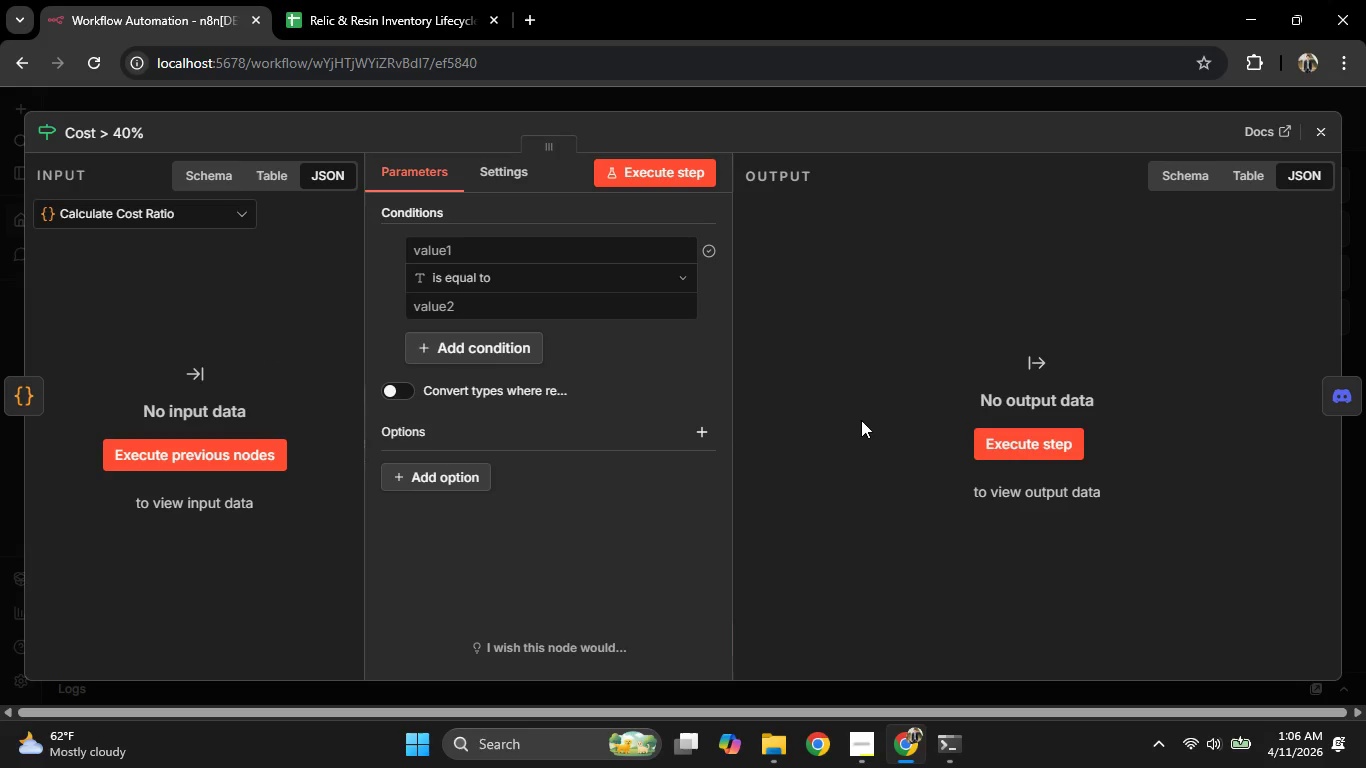 
wait(5.11)
 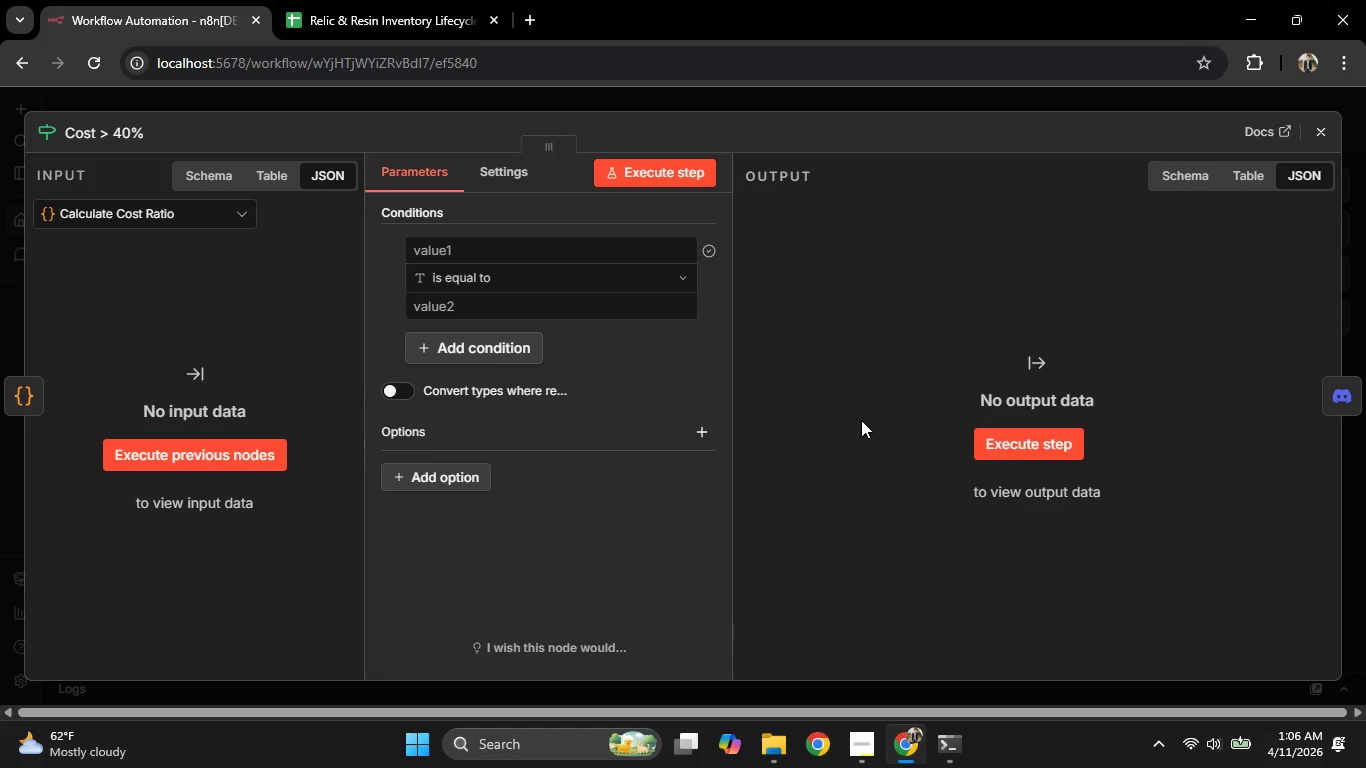 
left_click([582, 243])
 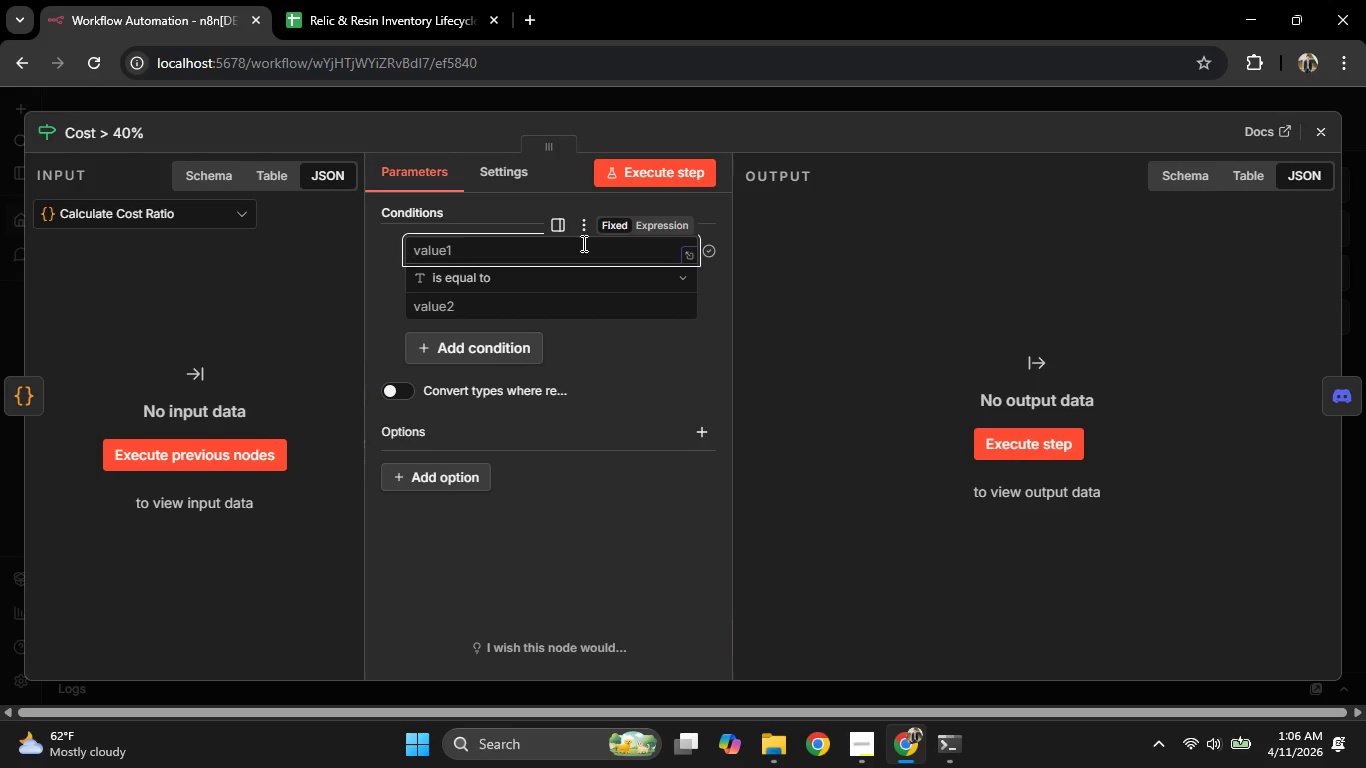 
type({{jso)
key(Backspace)
key(Backspace)
key(Backspace)
type($json.cost_ration)
key(Backspace)
 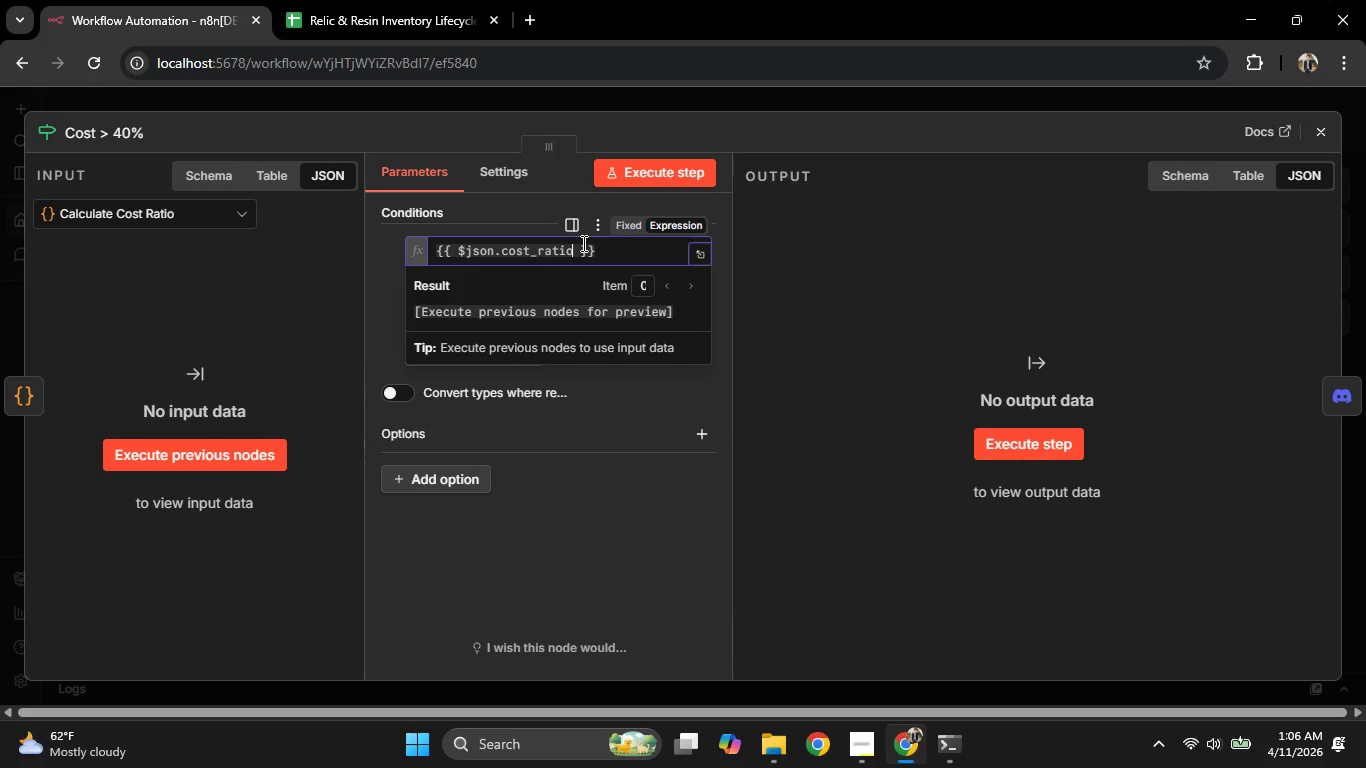 
wait(5.27)
 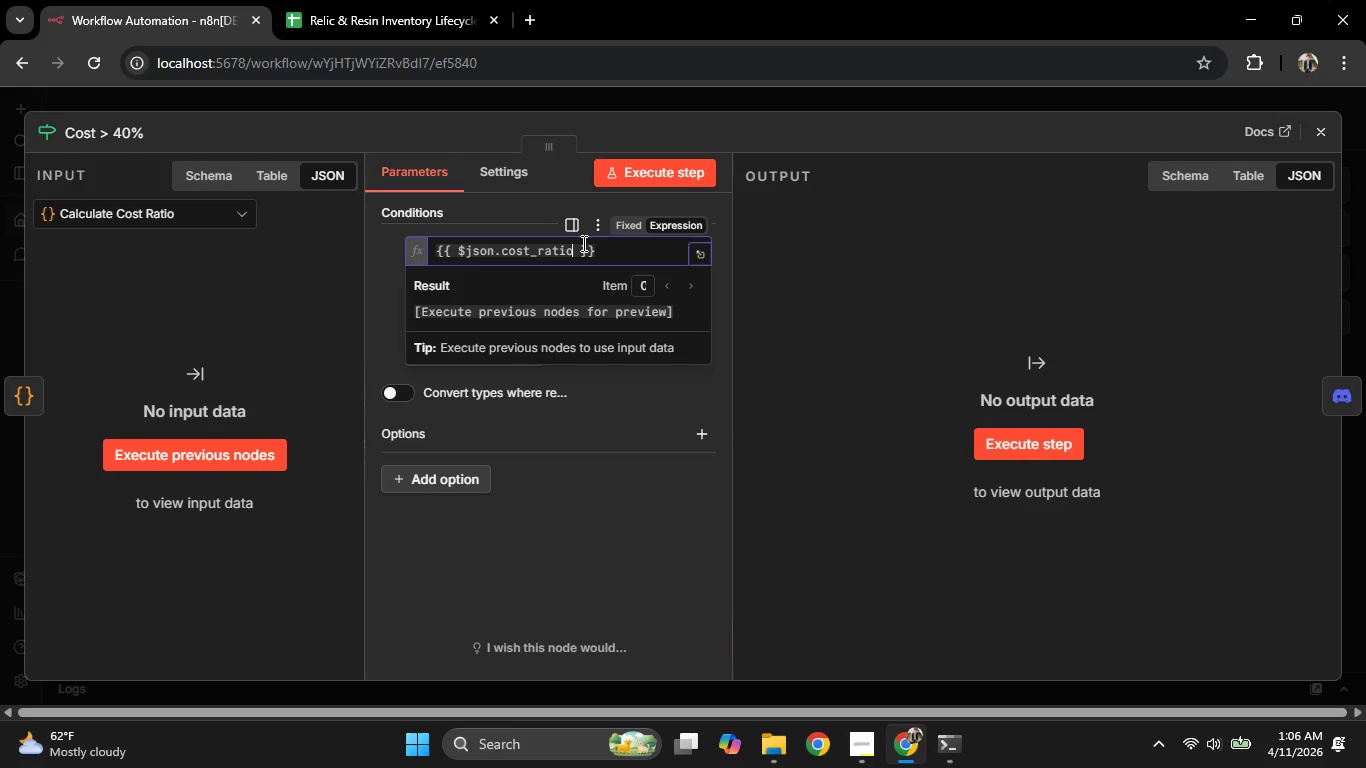 
type(40)
 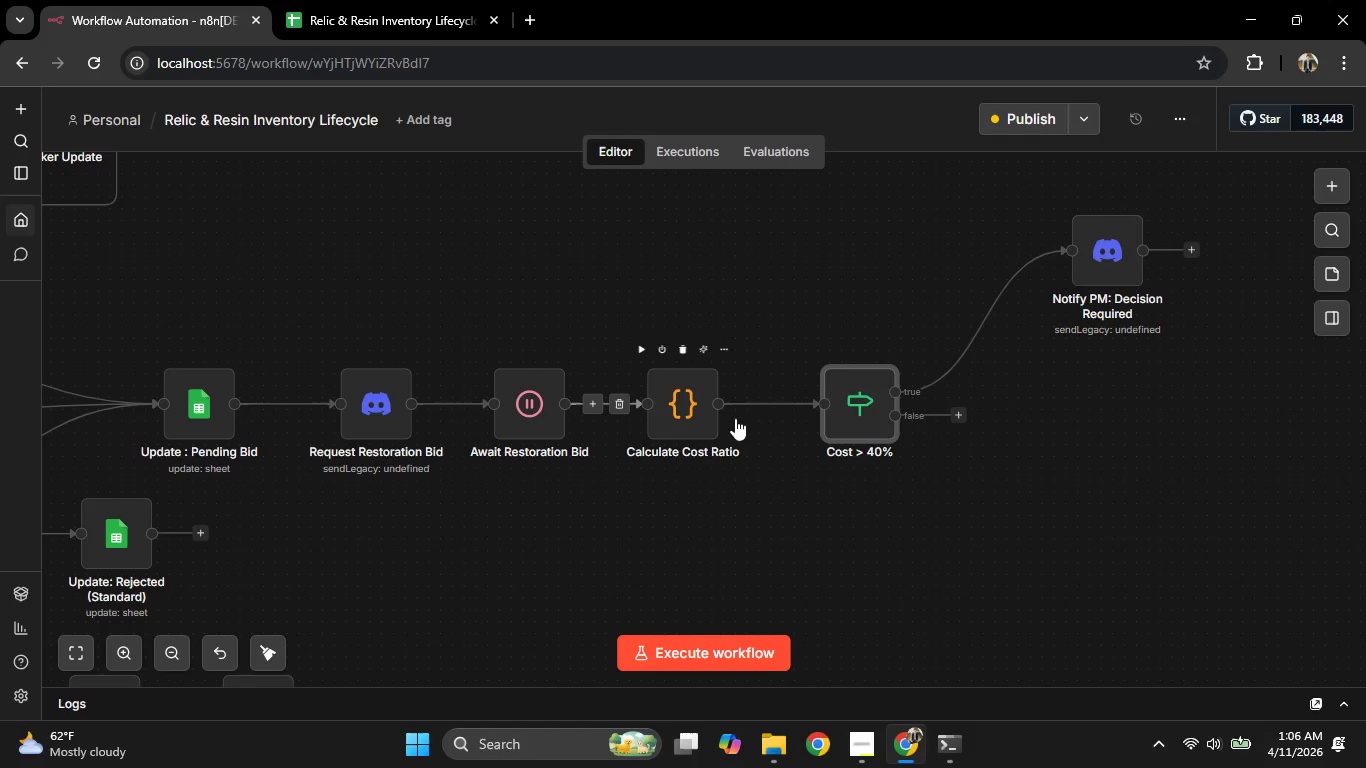 
hold_key(key=Space, duration=1.28)
 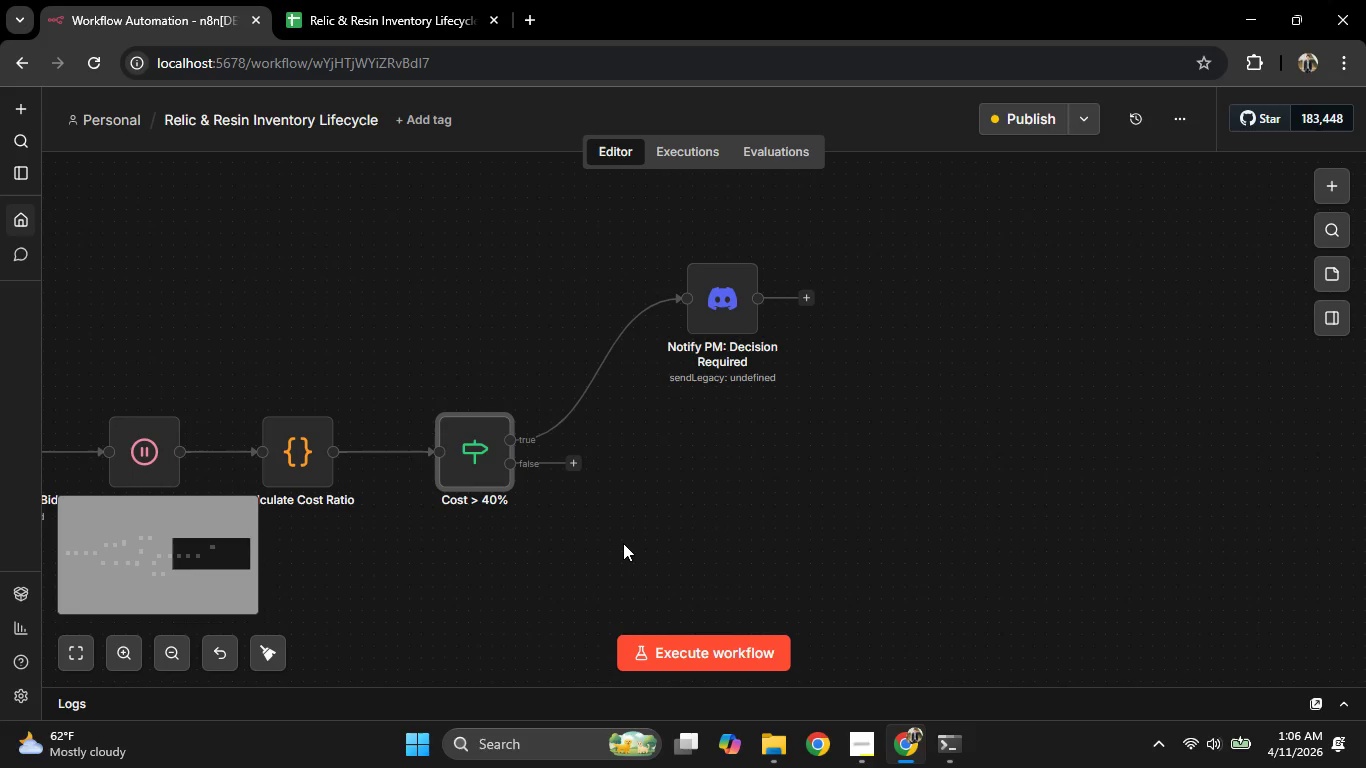 
left_click_drag(start_coordinate=[1007, 497], to_coordinate=[622, 545])
 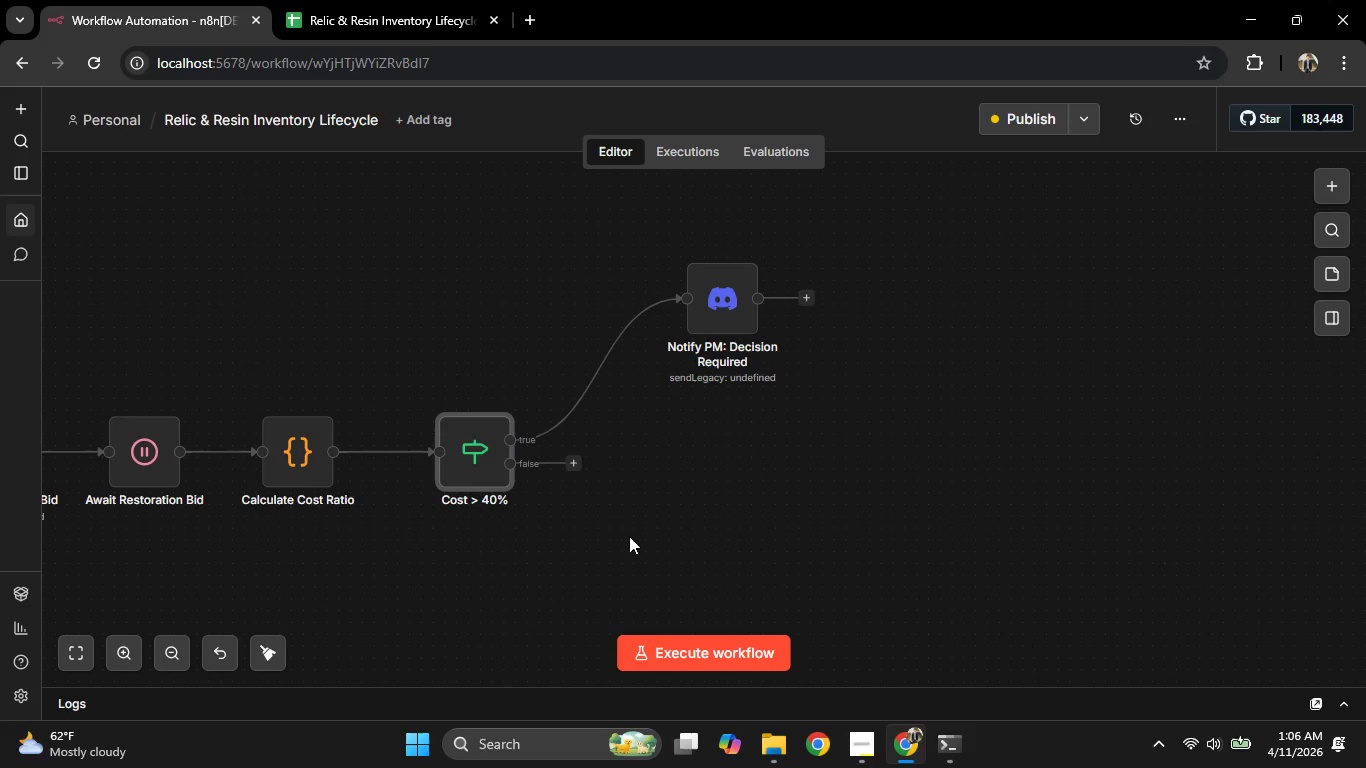 
left_click_drag(start_coordinate=[521, 421], to_coordinate=[516, 423])
 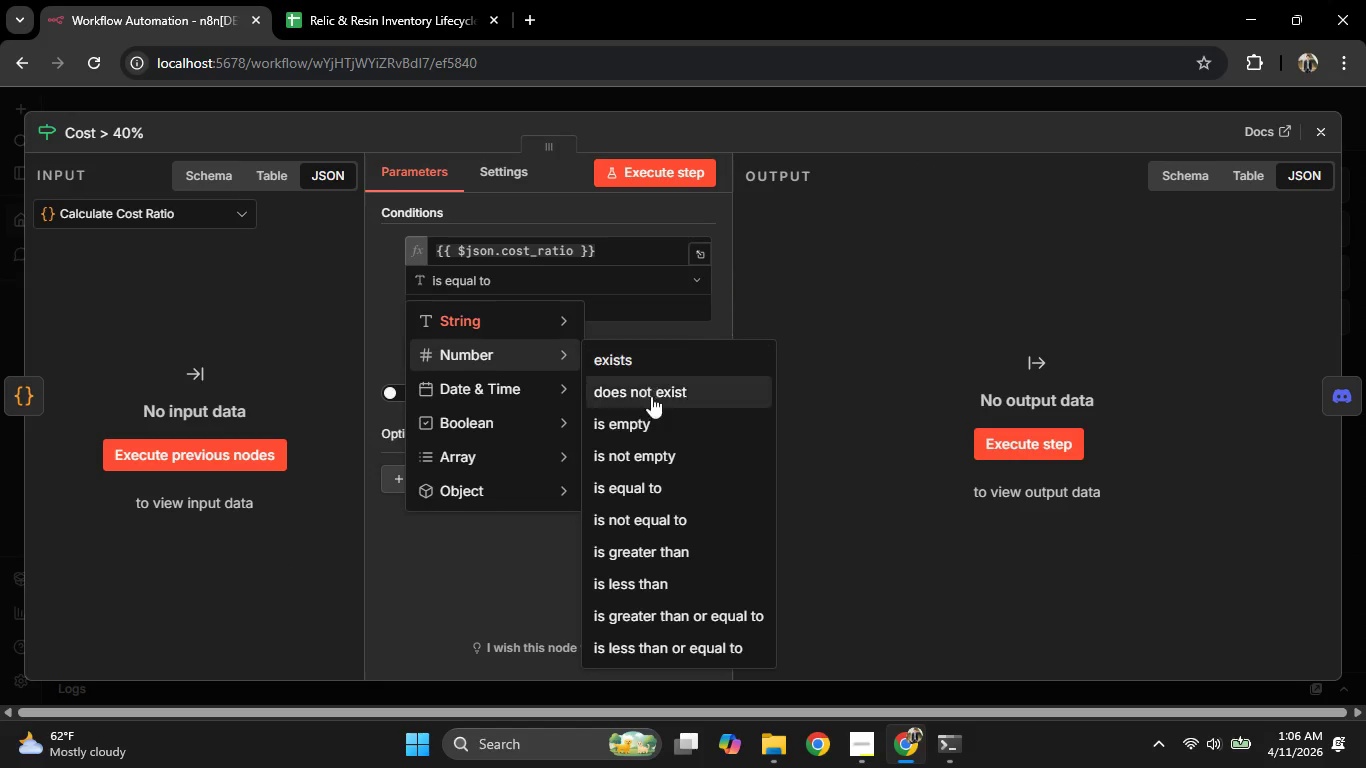 
left_click([662, 548])
 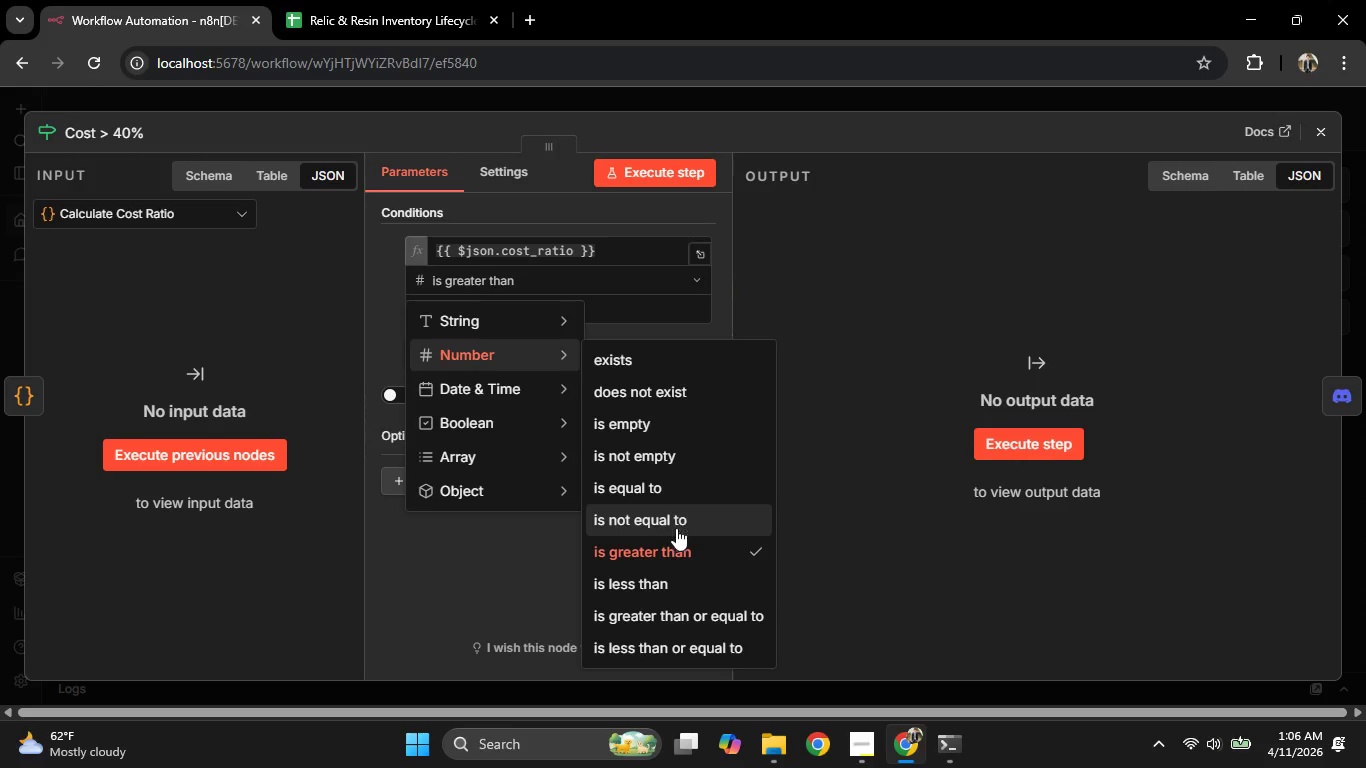 
left_click([693, 607])
 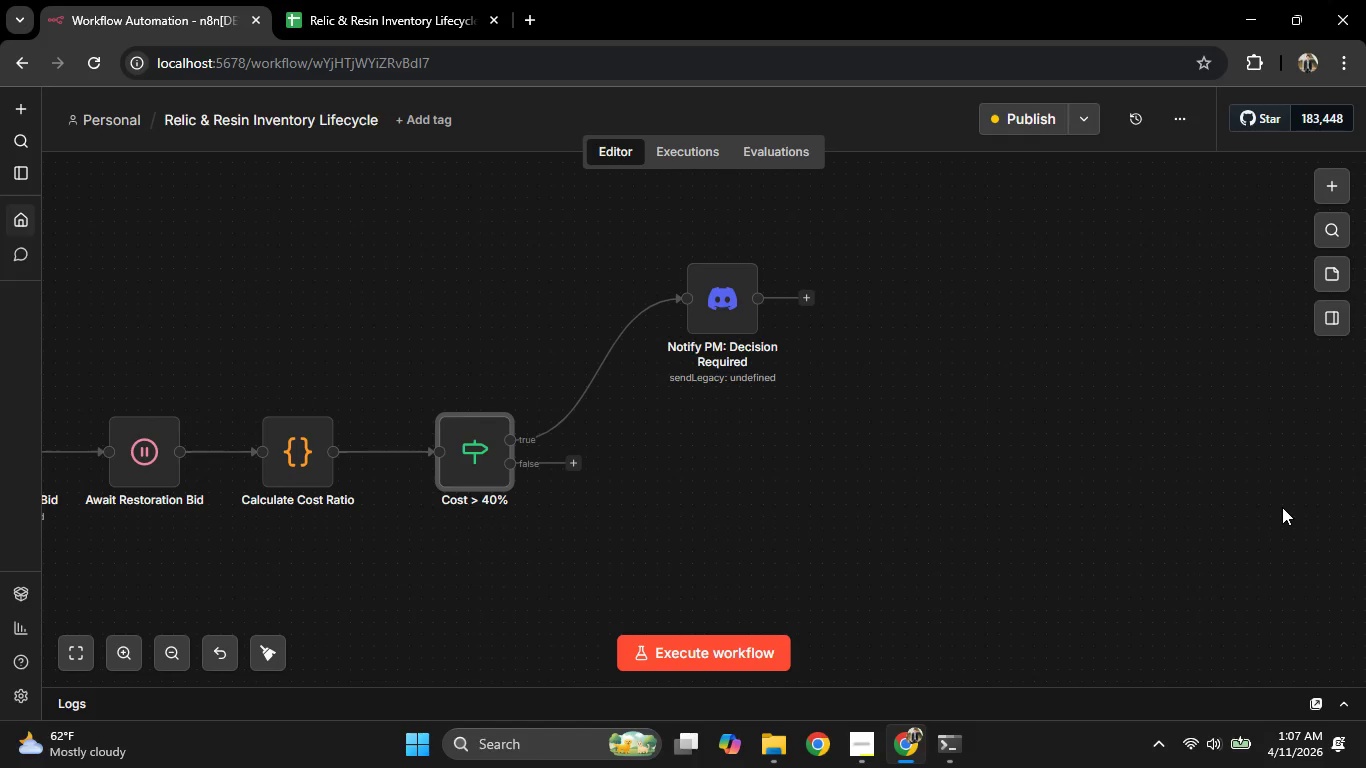 
wait(14.94)
 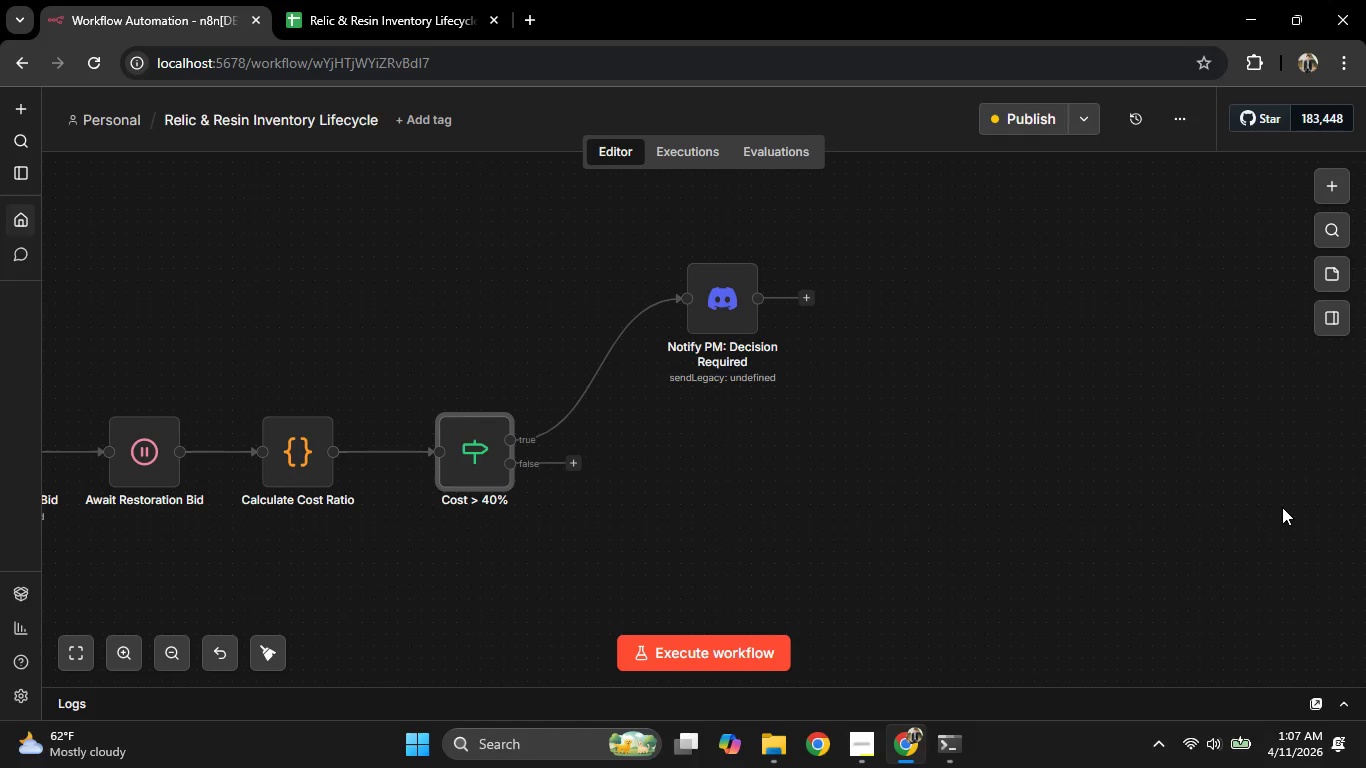 
type(sh)
 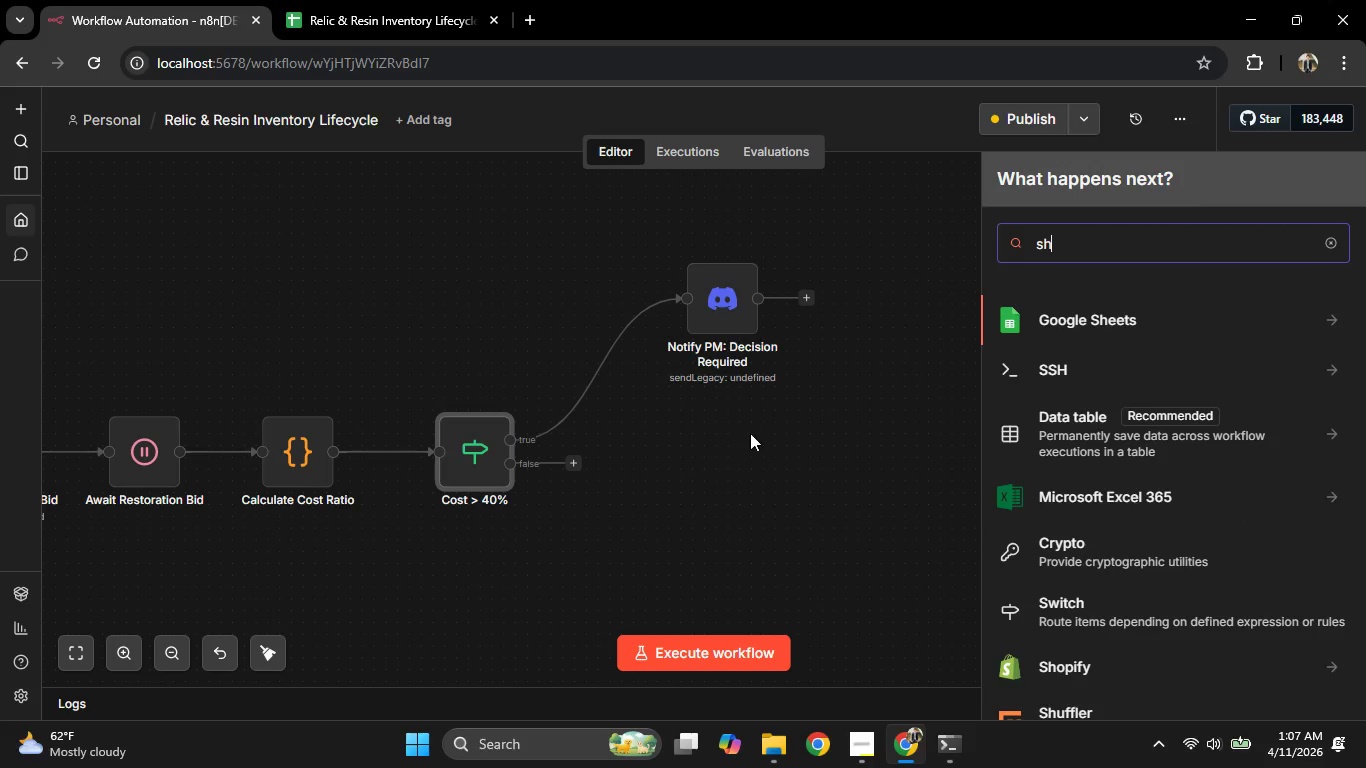 
type(ee)
 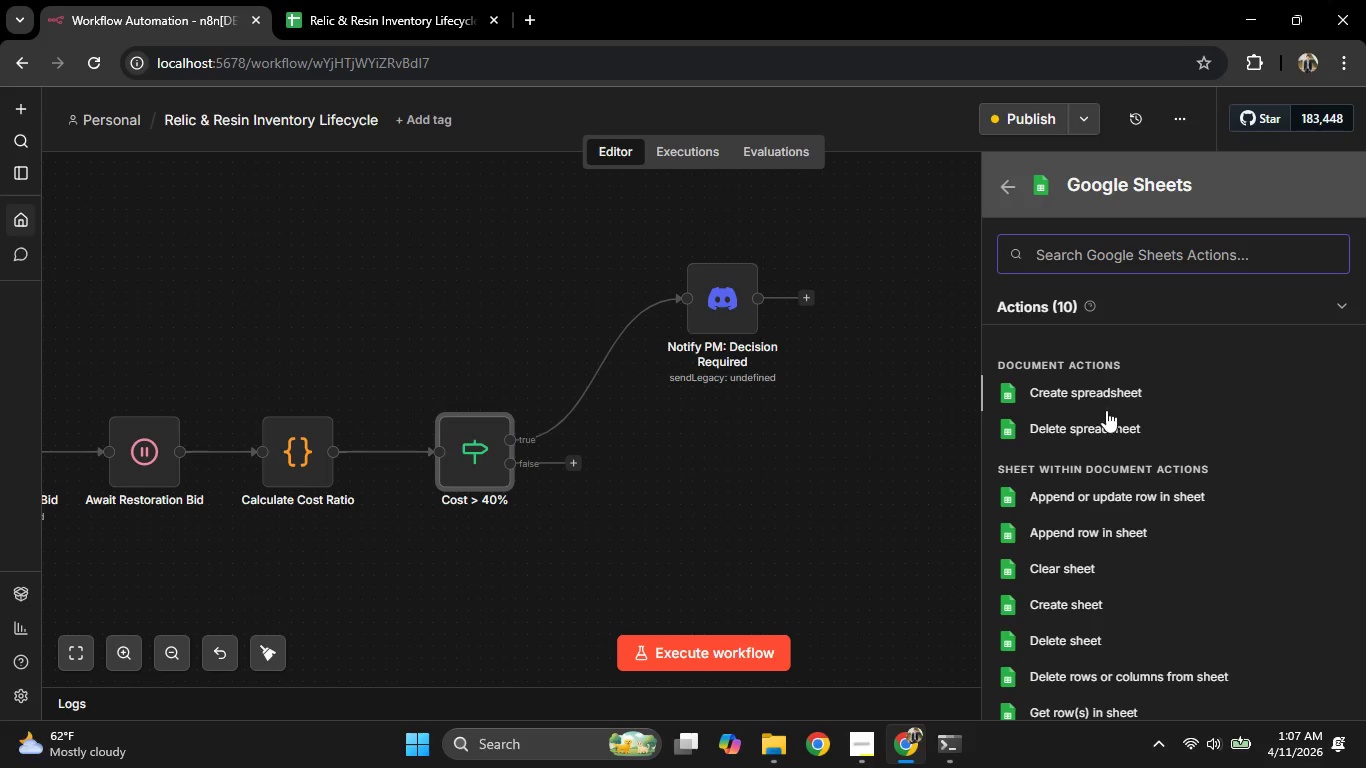 
scroll: coordinate [1128, 504], scroll_direction: down, amount: 1.0
 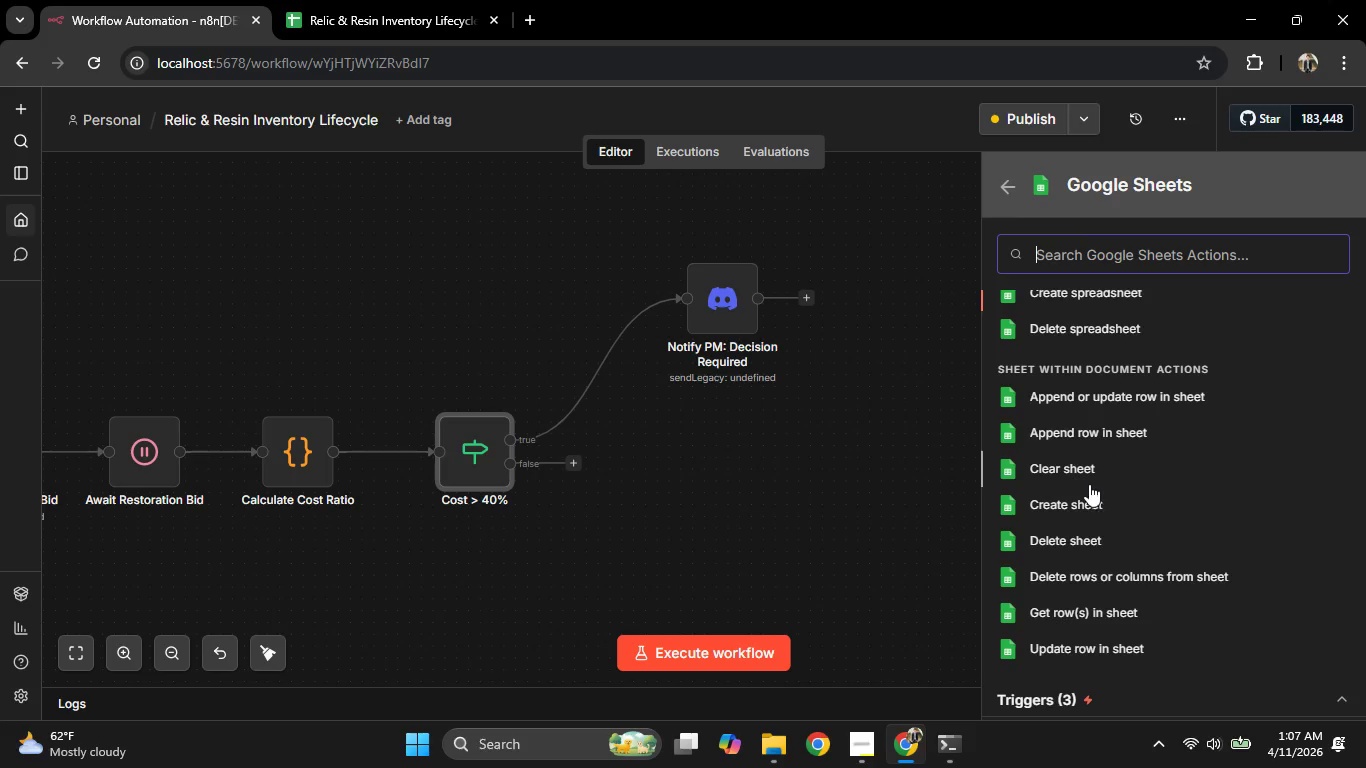 
scroll: coordinate [1094, 431], scroll_direction: up, amount: 1.0
 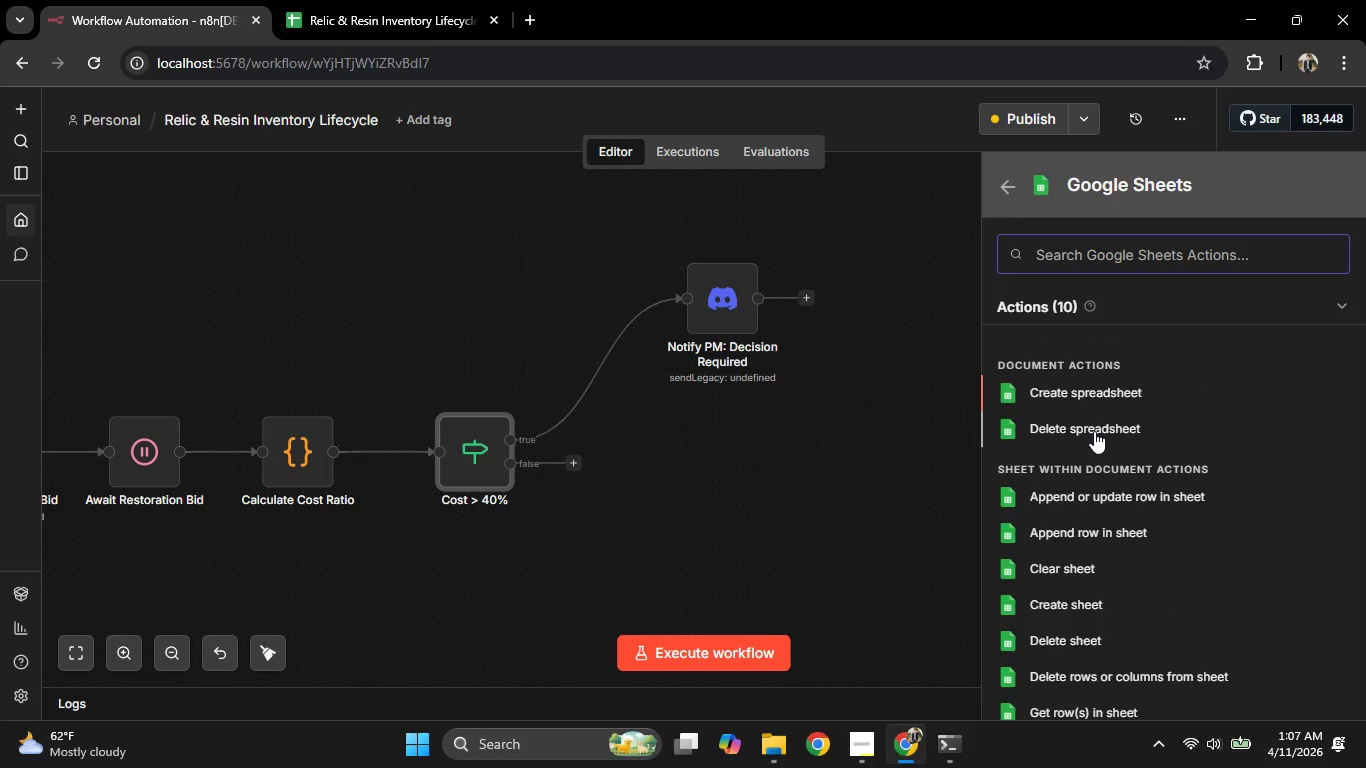 
scroll: coordinate [1094, 432], scroll_direction: down, amount: 1.0
 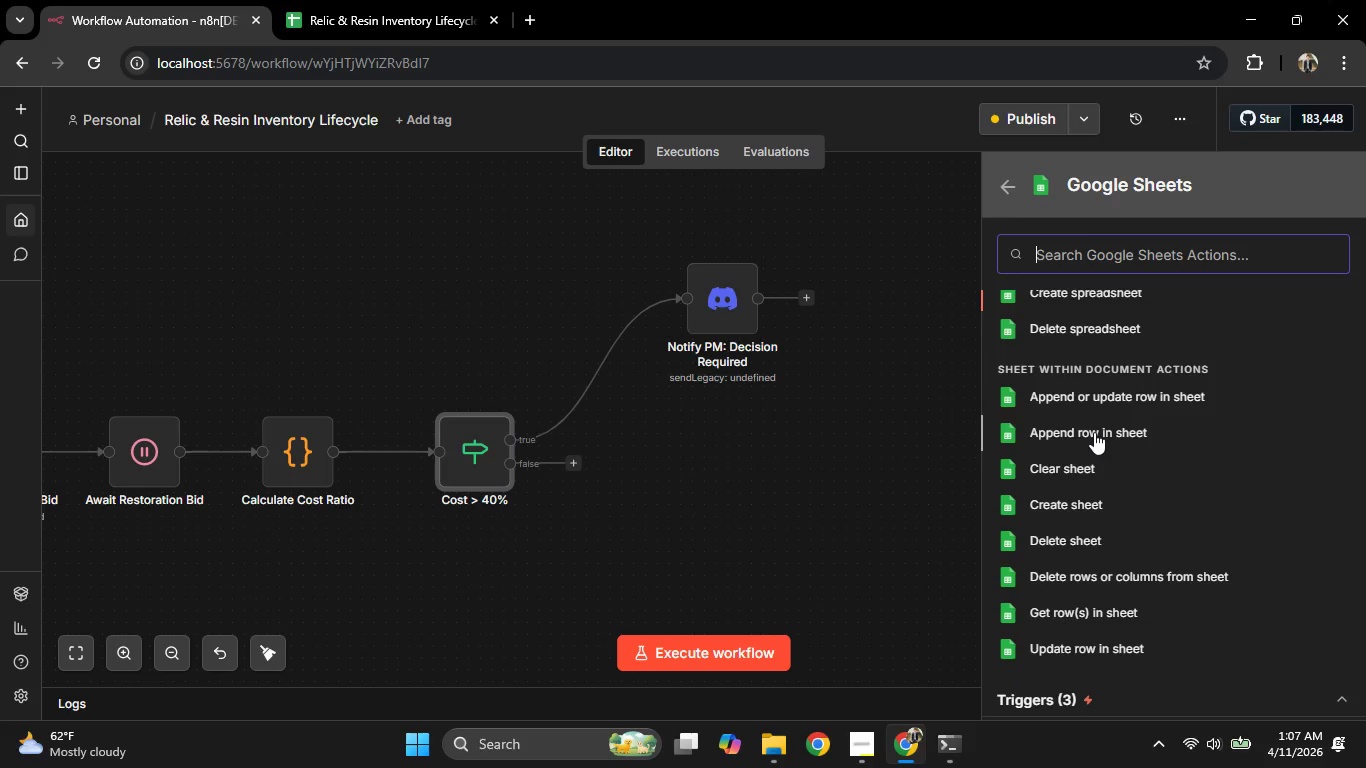 
left_click([1094, 432])
 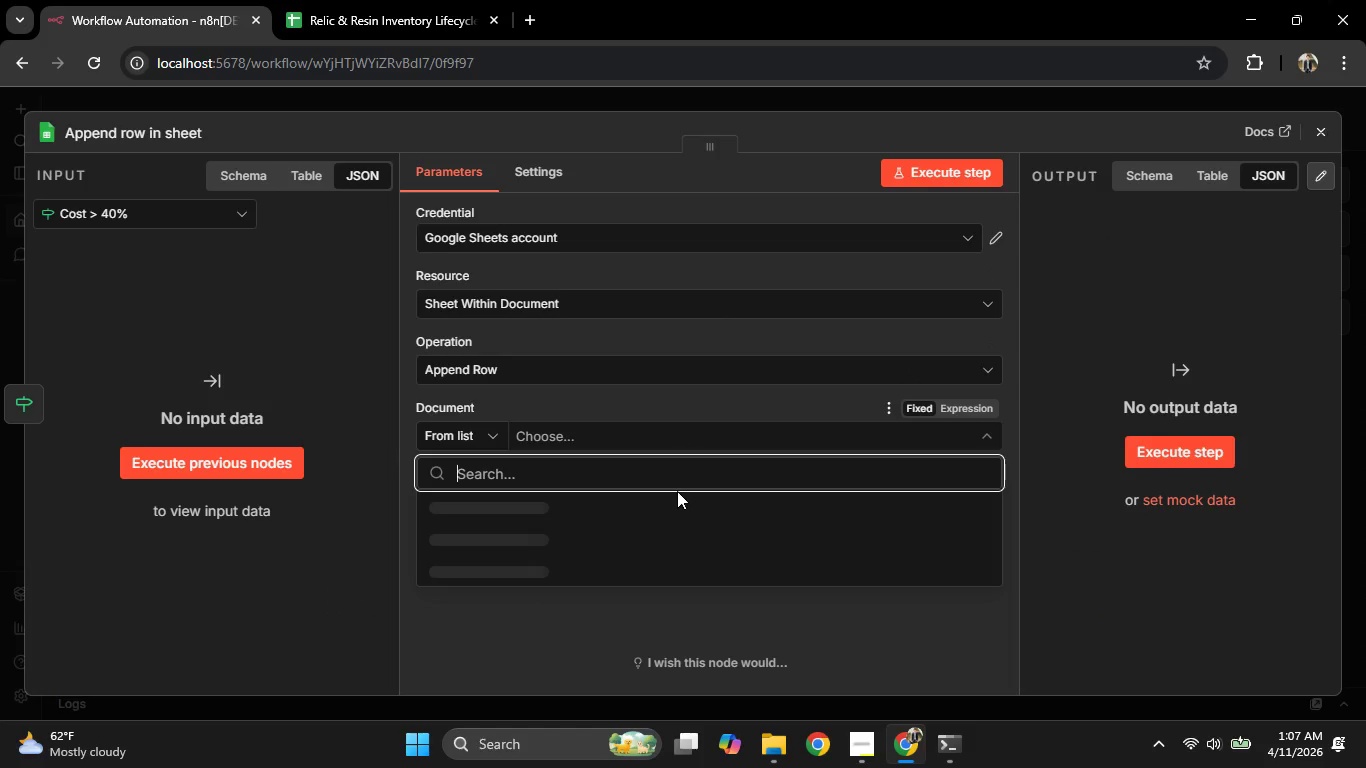 
wait(6.3)
 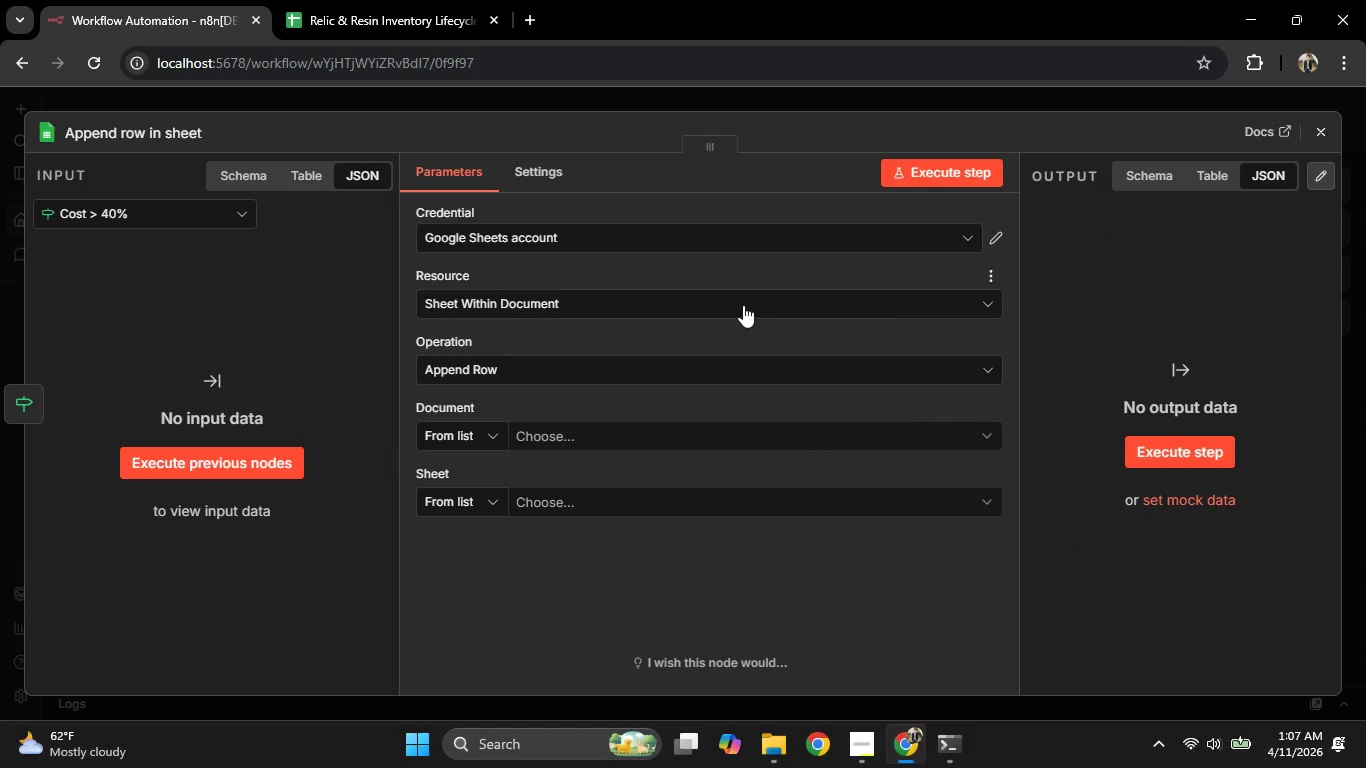 
left_click([668, 506])
 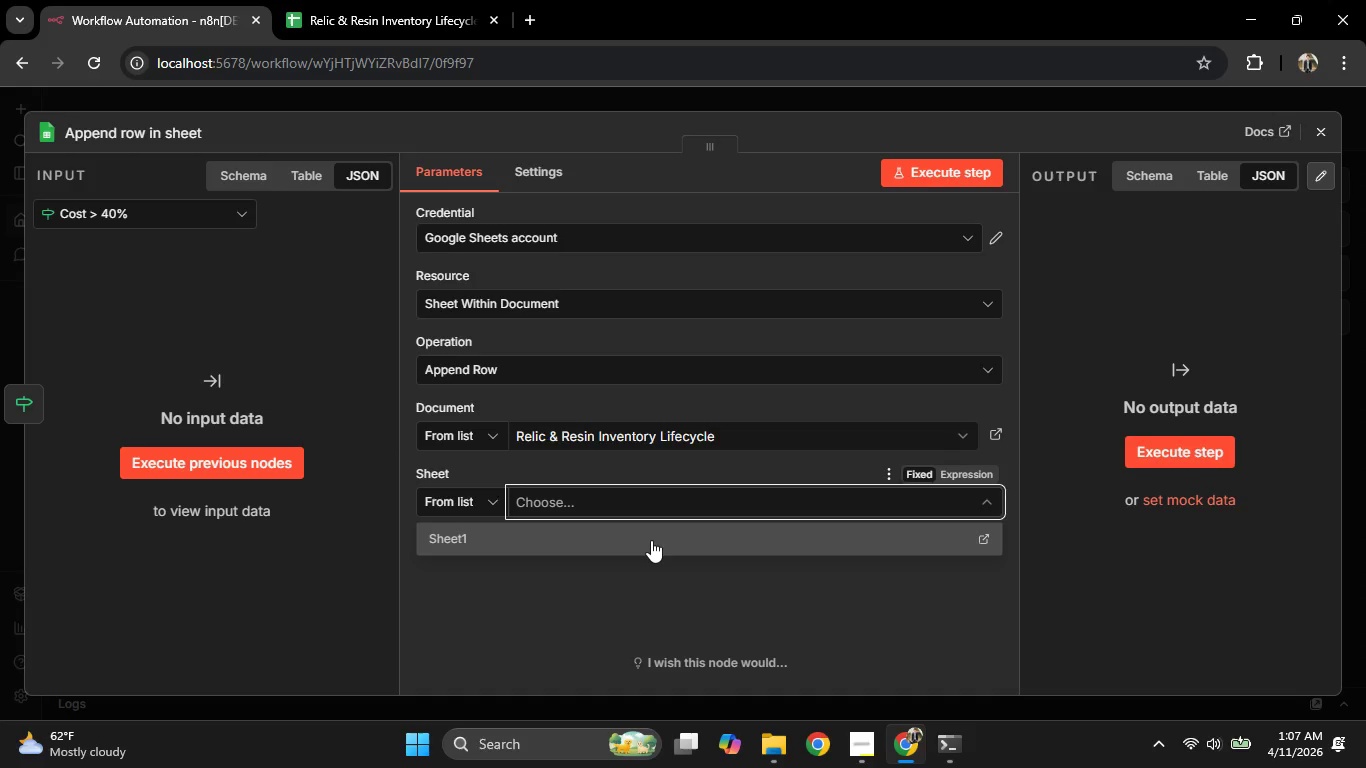 
scroll: coordinate [666, 527], scroll_direction: down, amount: 2.0
 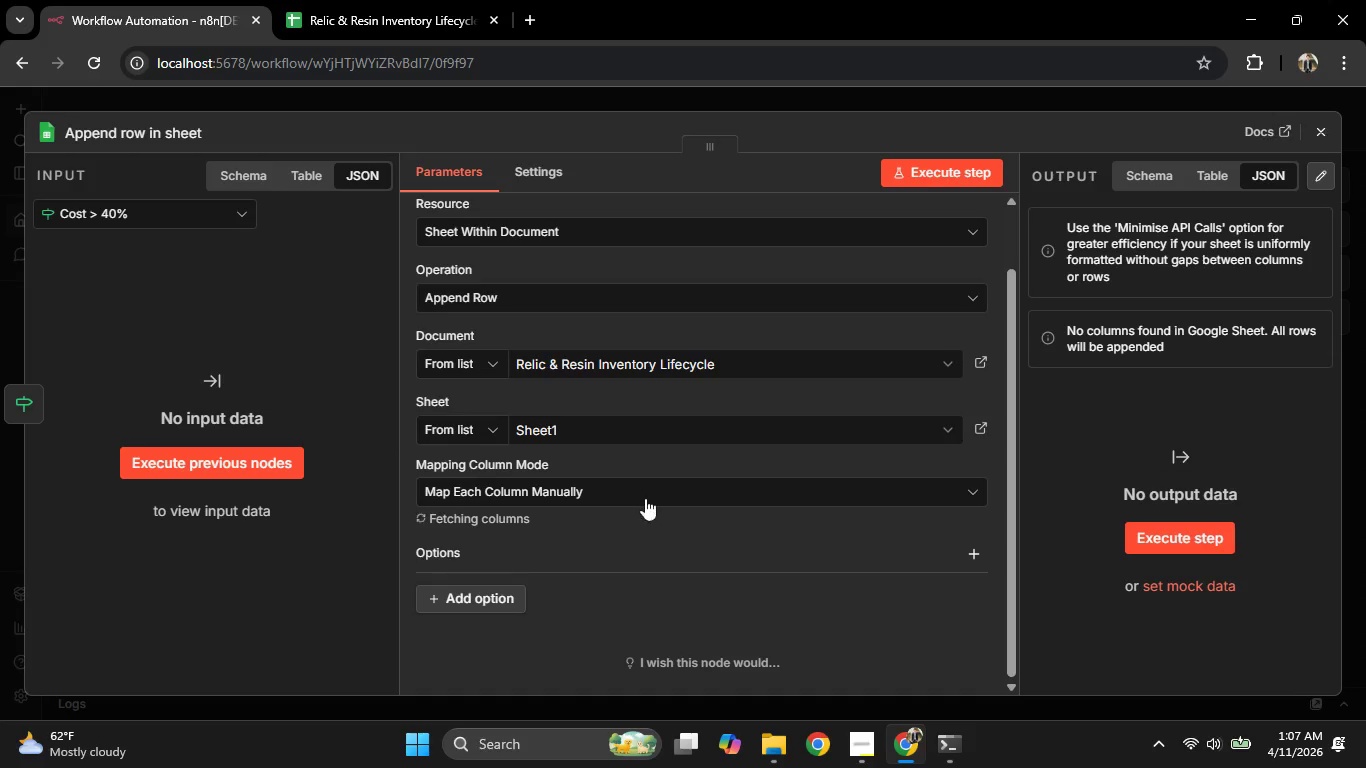 
left_click([640, 491])
 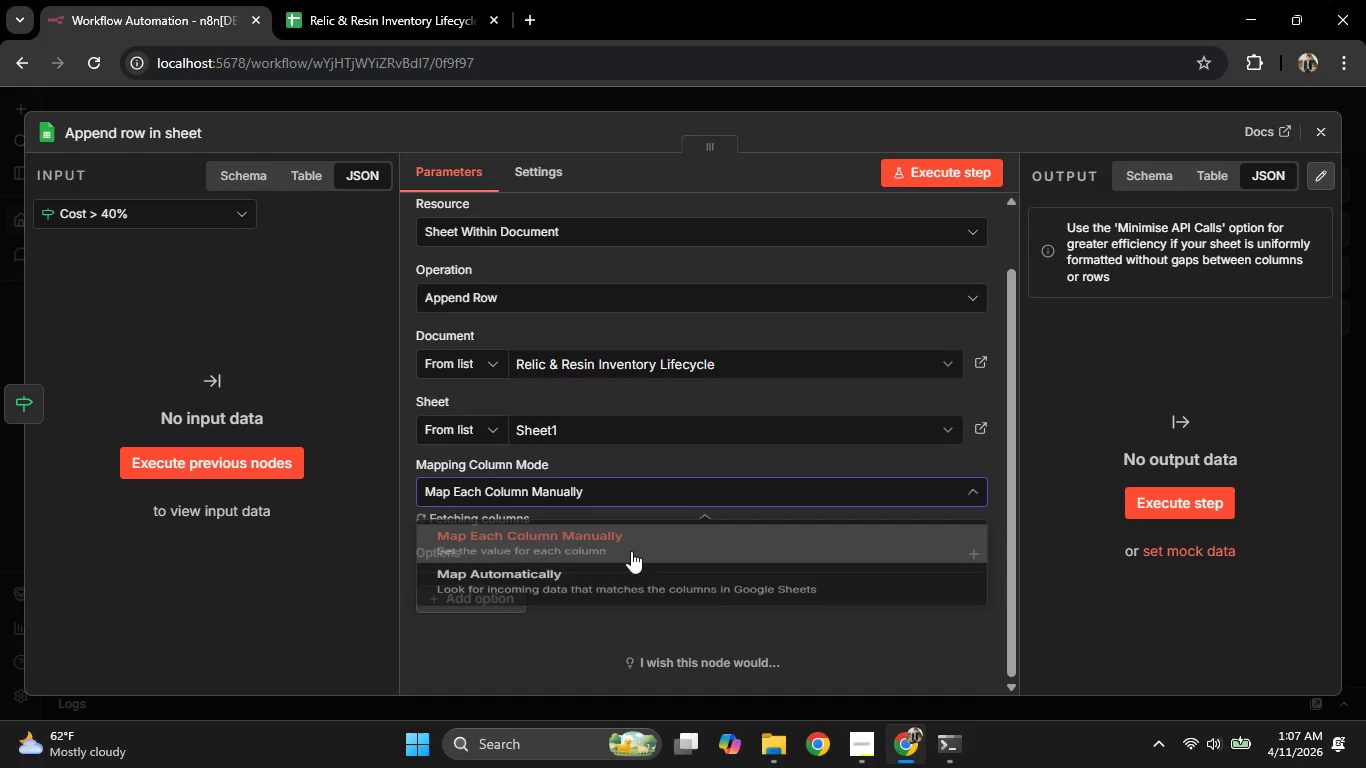 
scroll: coordinate [591, 393], scroll_direction: down, amount: 4.0
 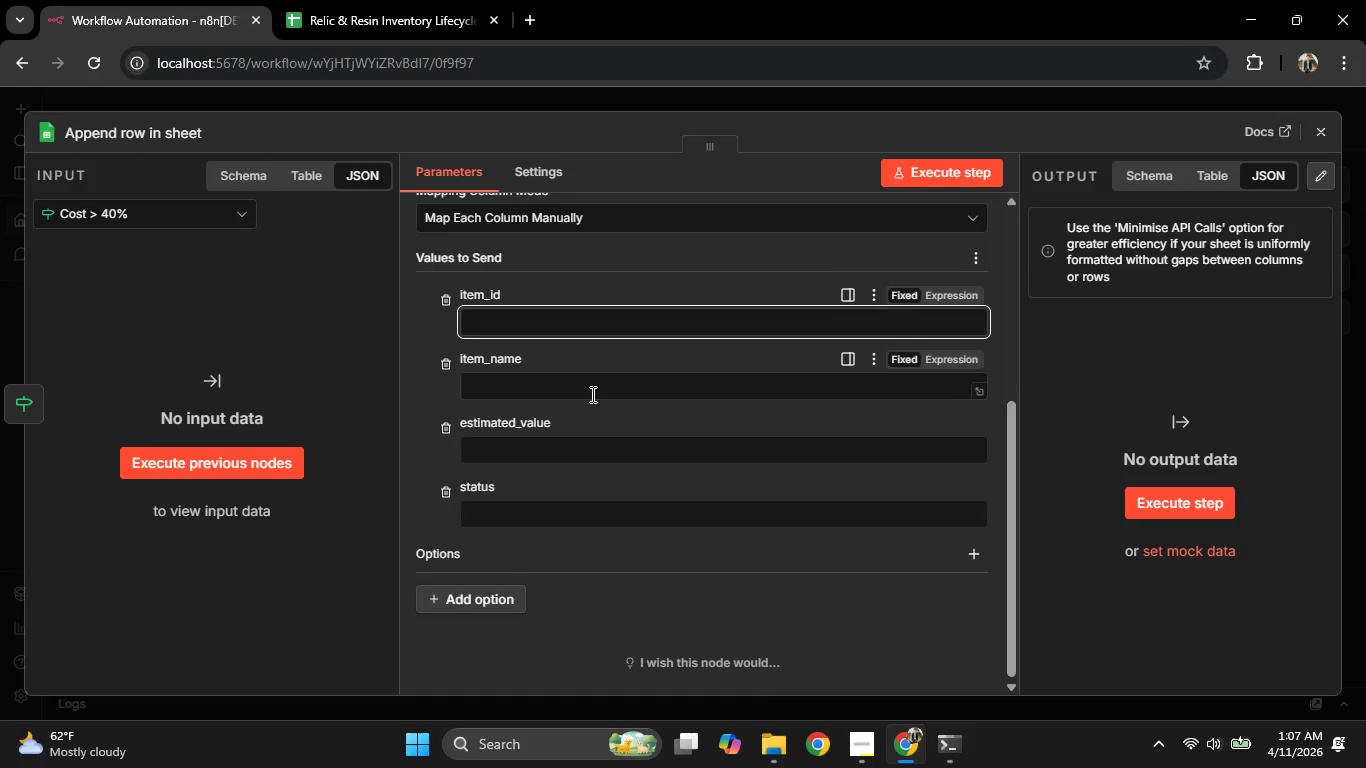 
scroll: coordinate [591, 394], scroll_direction: up, amount: 1.0
 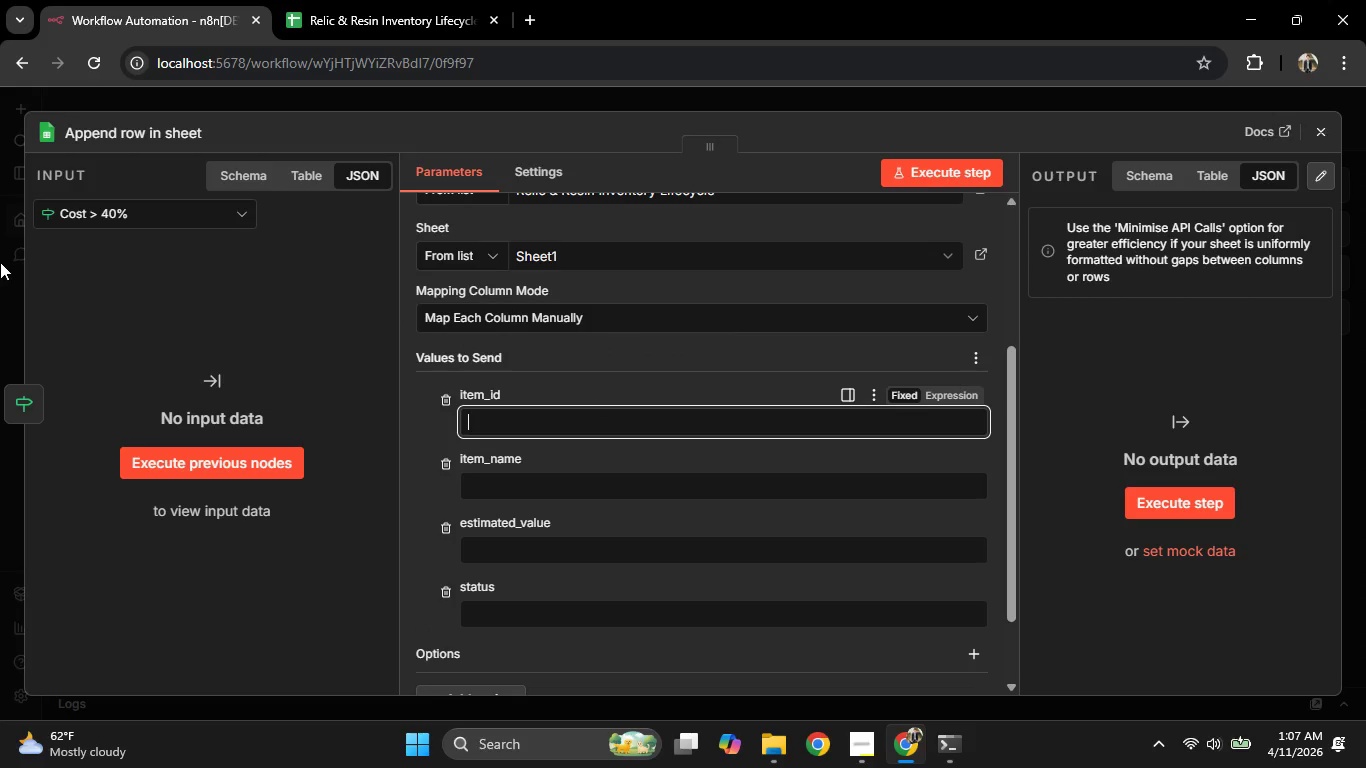 
hold_key(key=Space, duration=1.05)
 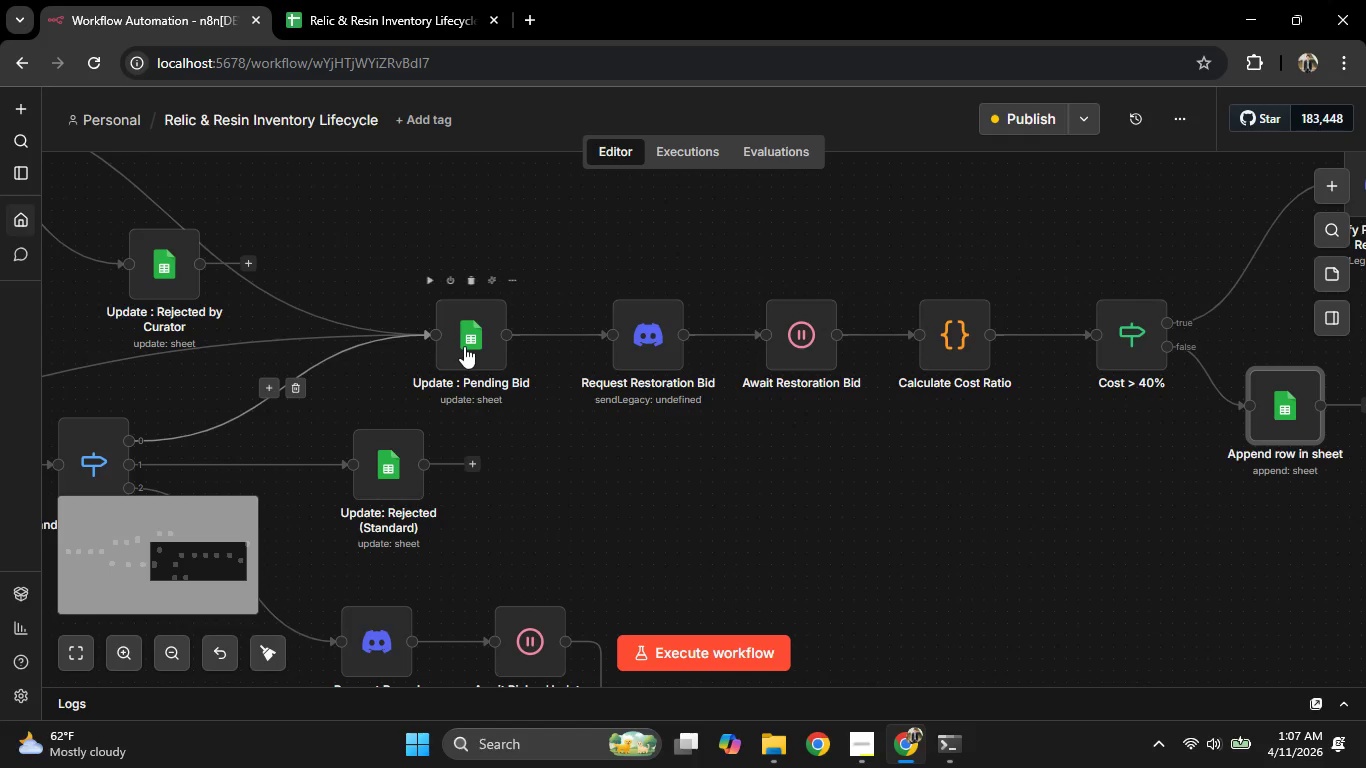 
left_click_drag(start_coordinate=[379, 363], to_coordinate=[1036, 246])
 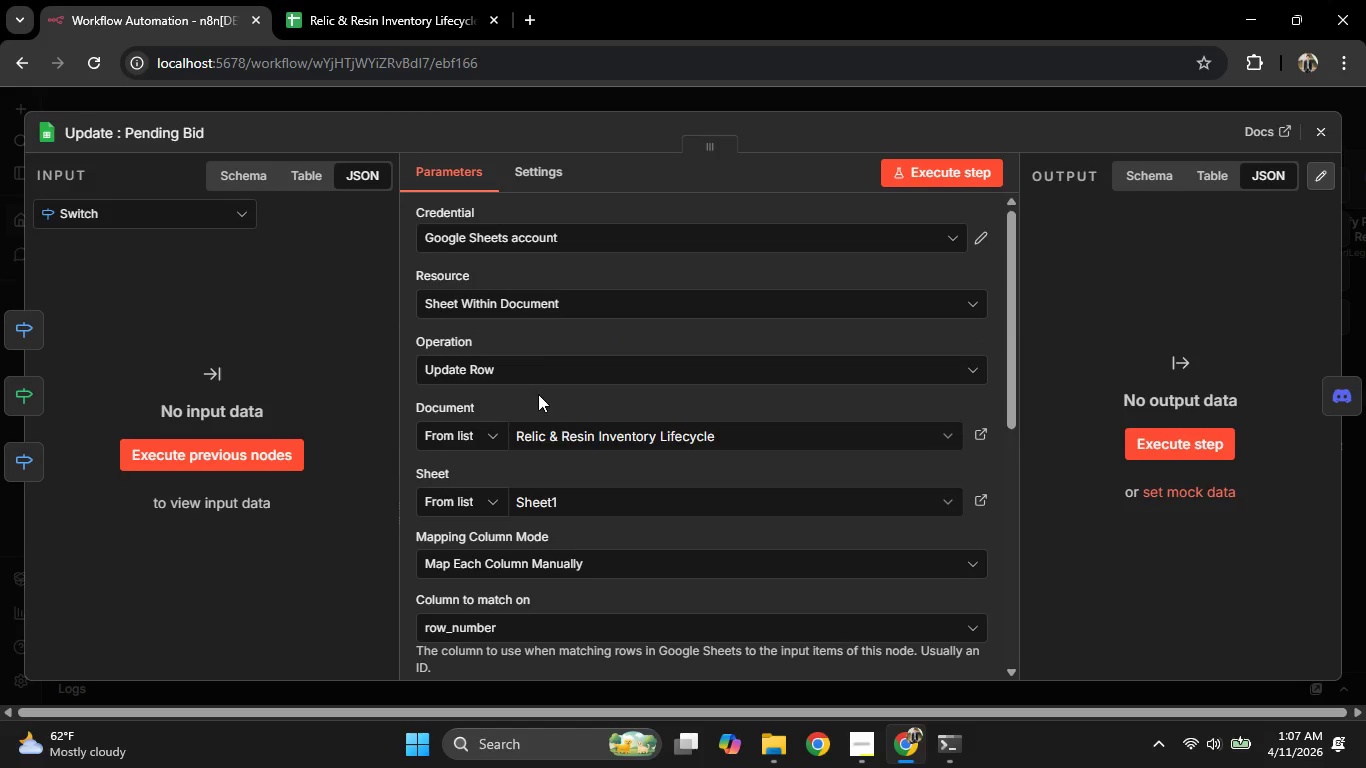 
scroll: coordinate [641, 492], scroll_direction: down, amount: 2.0
 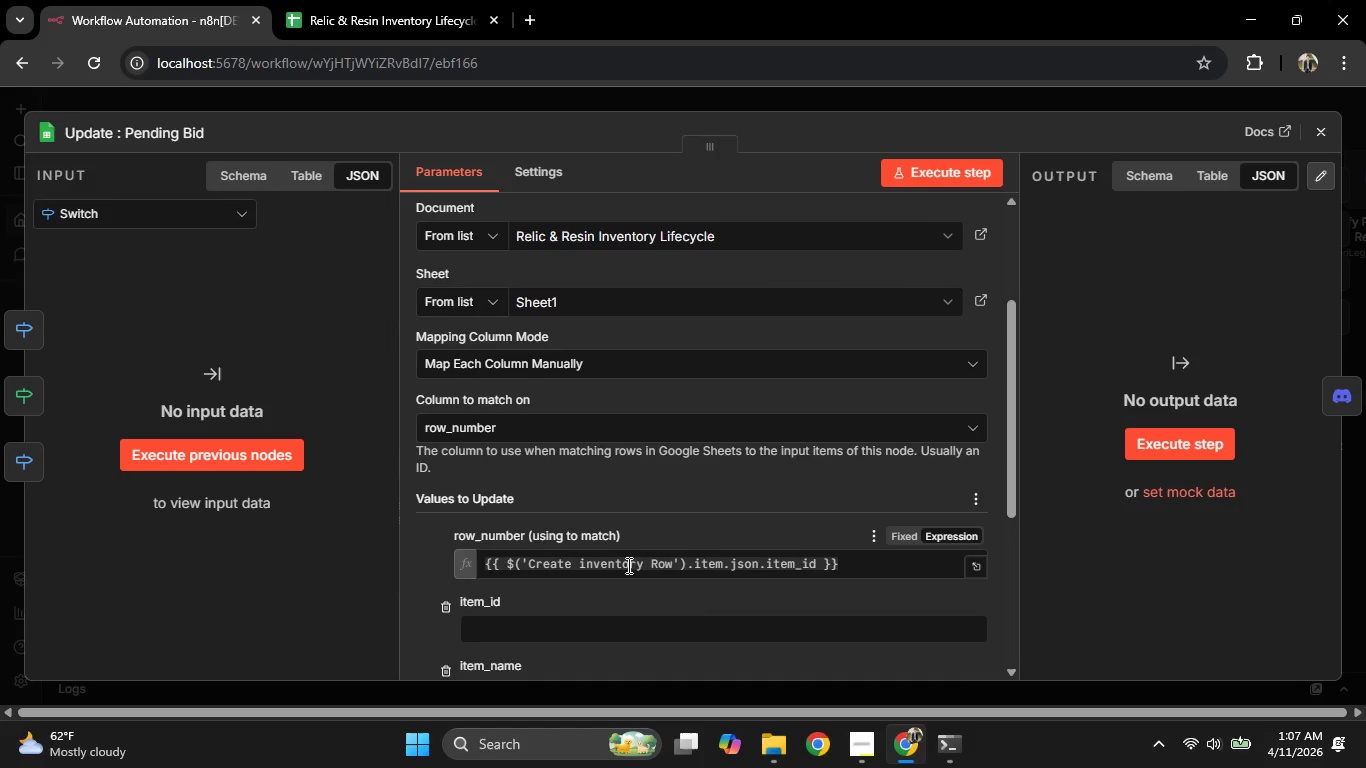 
left_click([627, 573])
 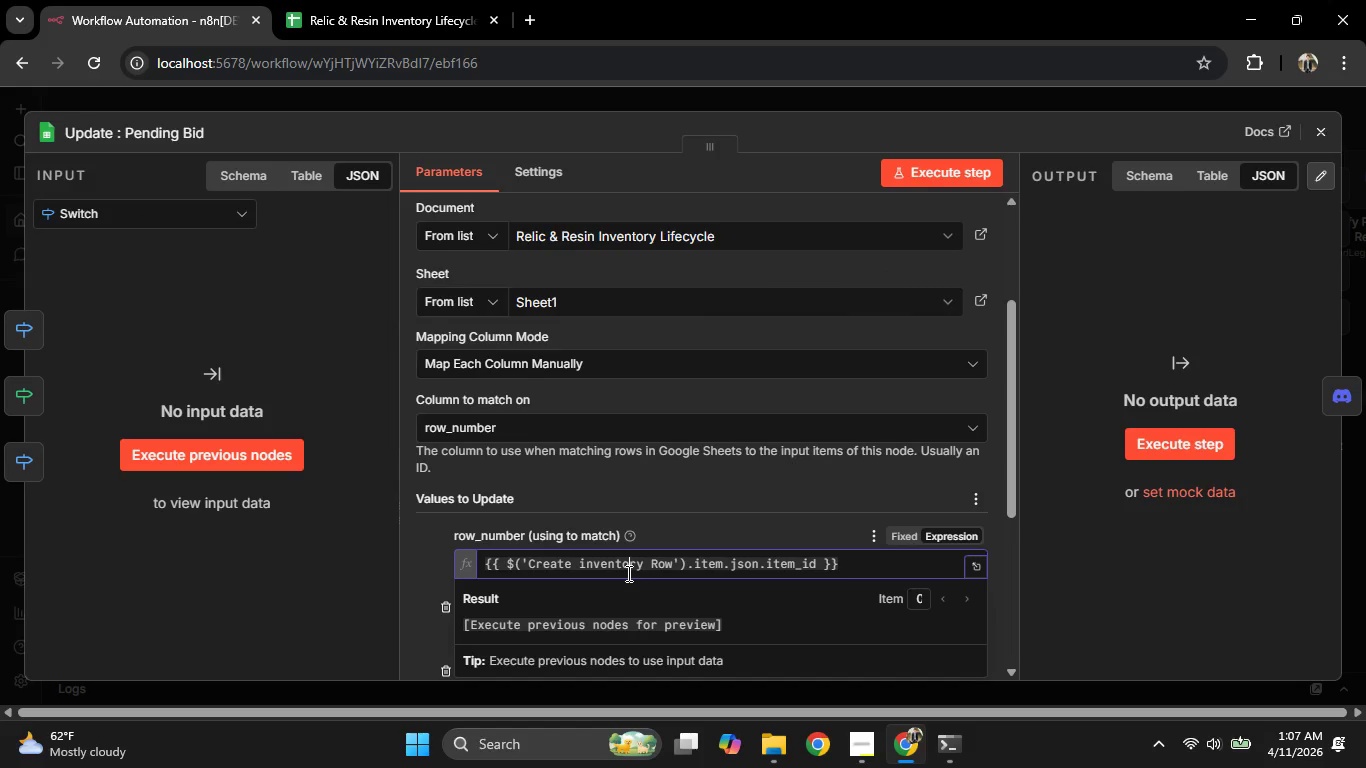 
key(Control+A)
 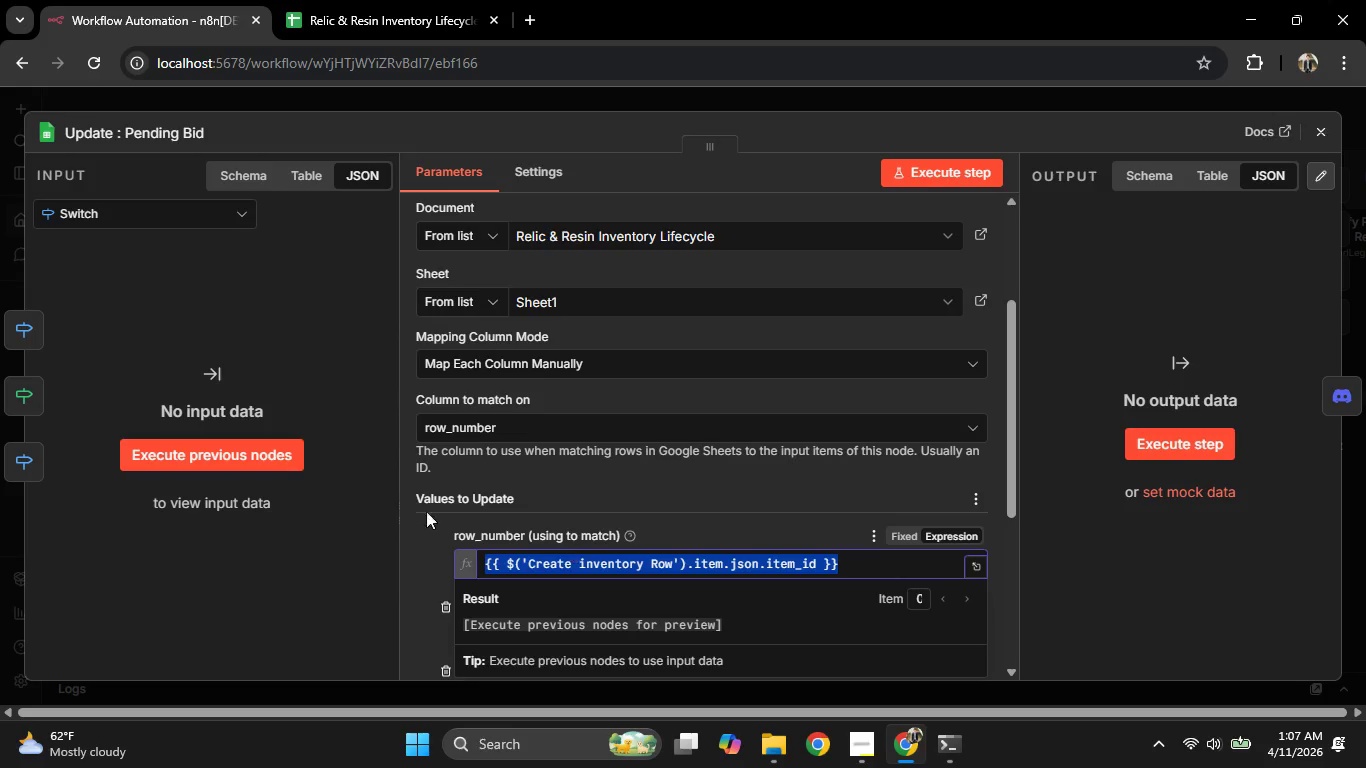 
key(Control+C)
 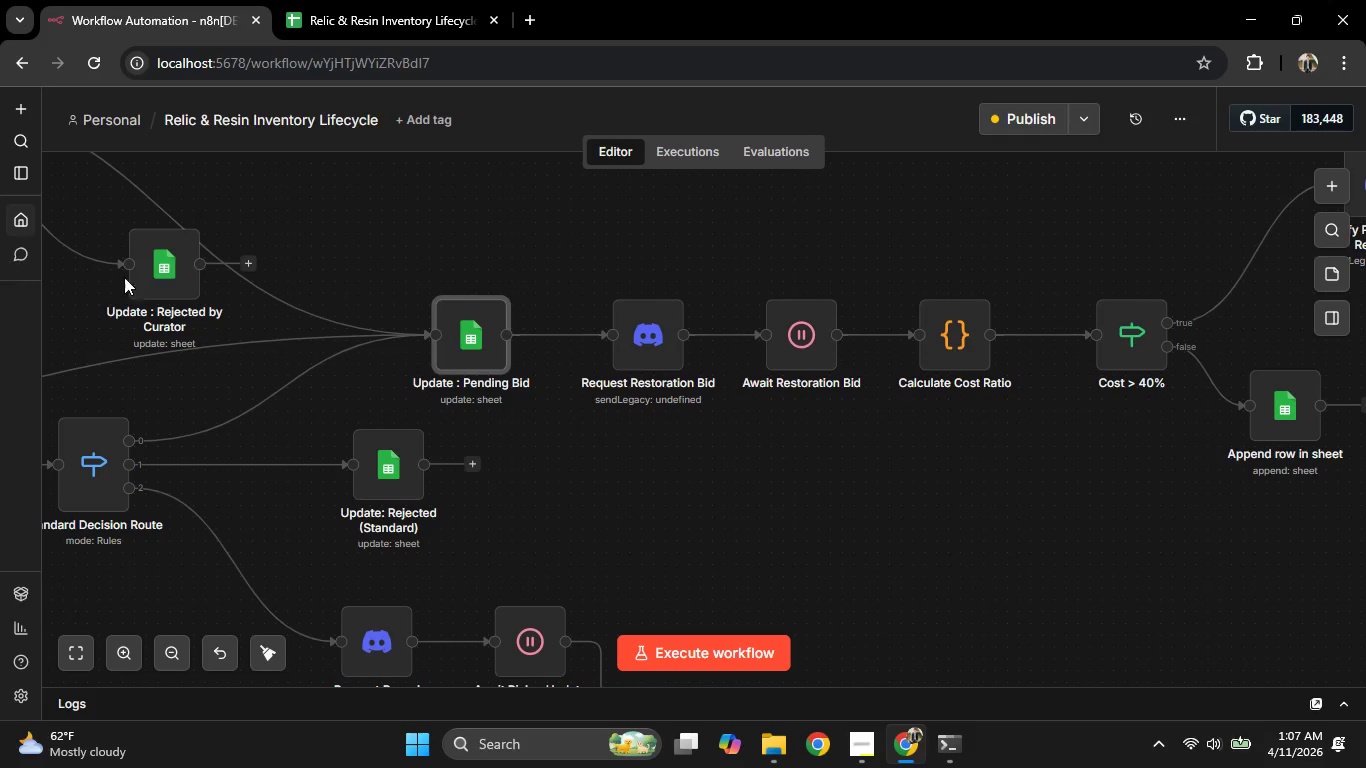 
hold_key(key=Space, duration=0.89)
 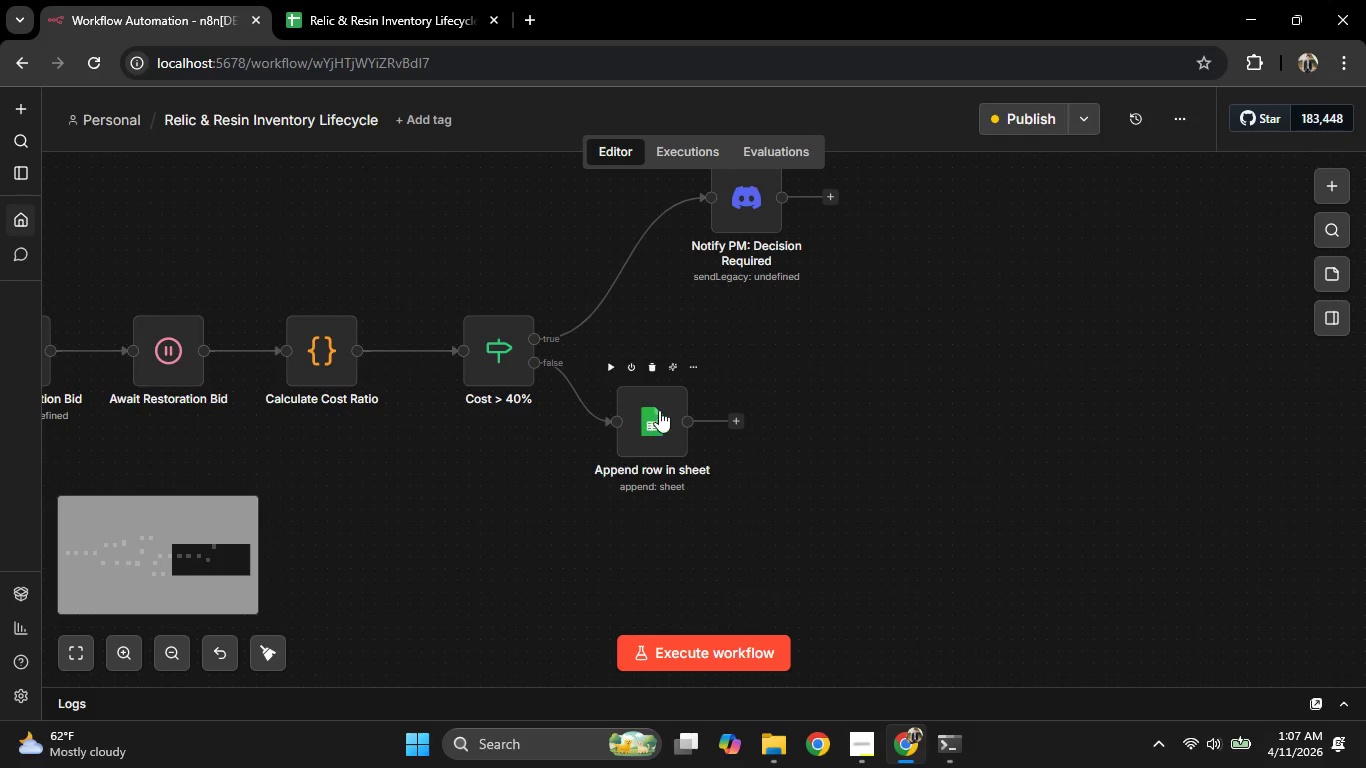 
left_click_drag(start_coordinate=[1039, 510], to_coordinate=[406, 526])
 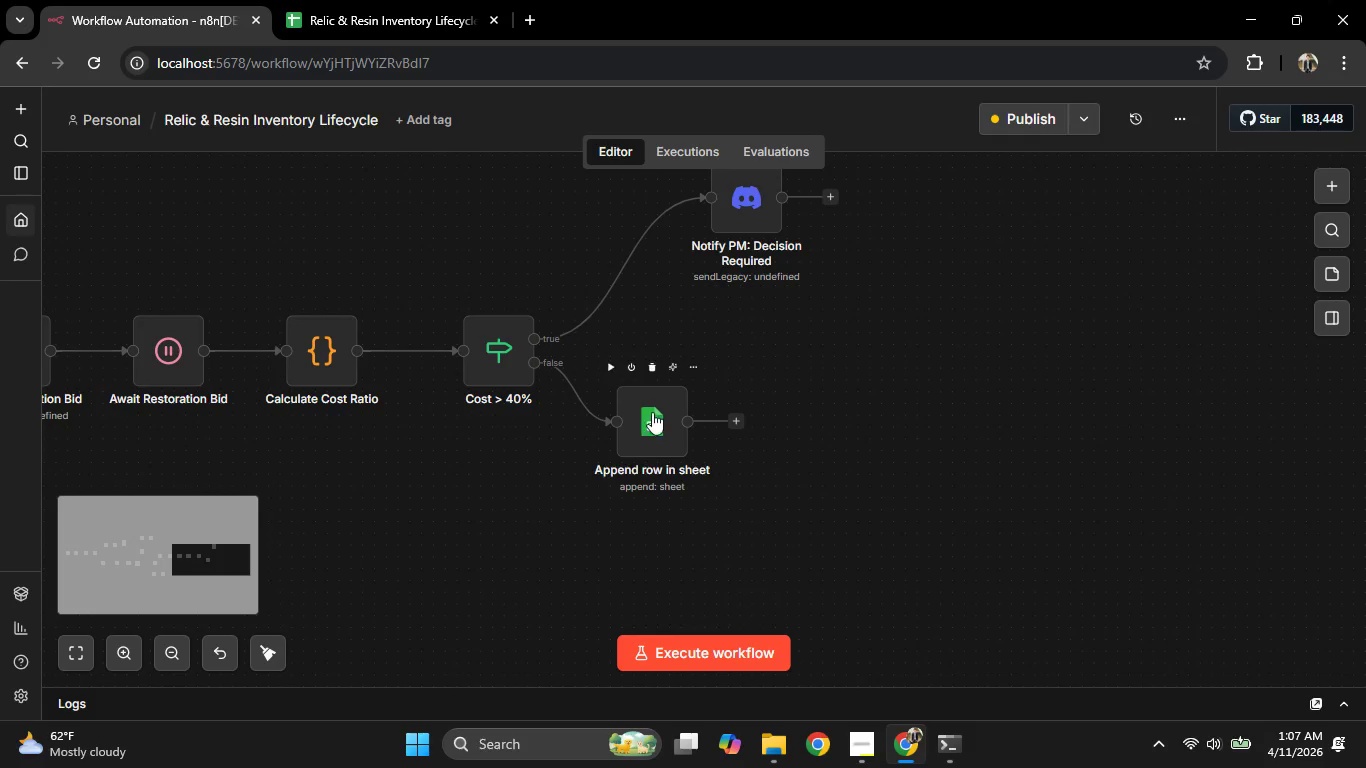 
left_click_drag(start_coordinate=[655, 410], to_coordinate=[752, 471])
 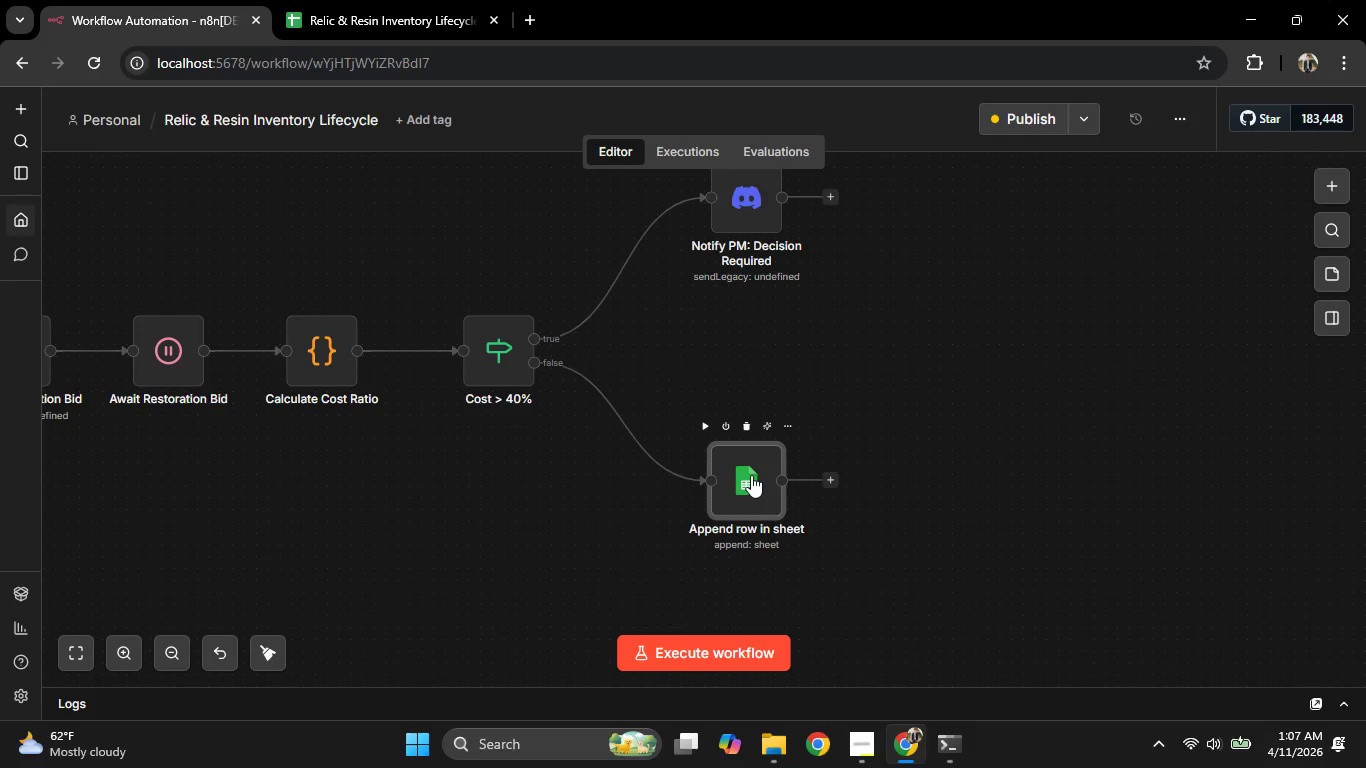 
double_click([751, 475])
 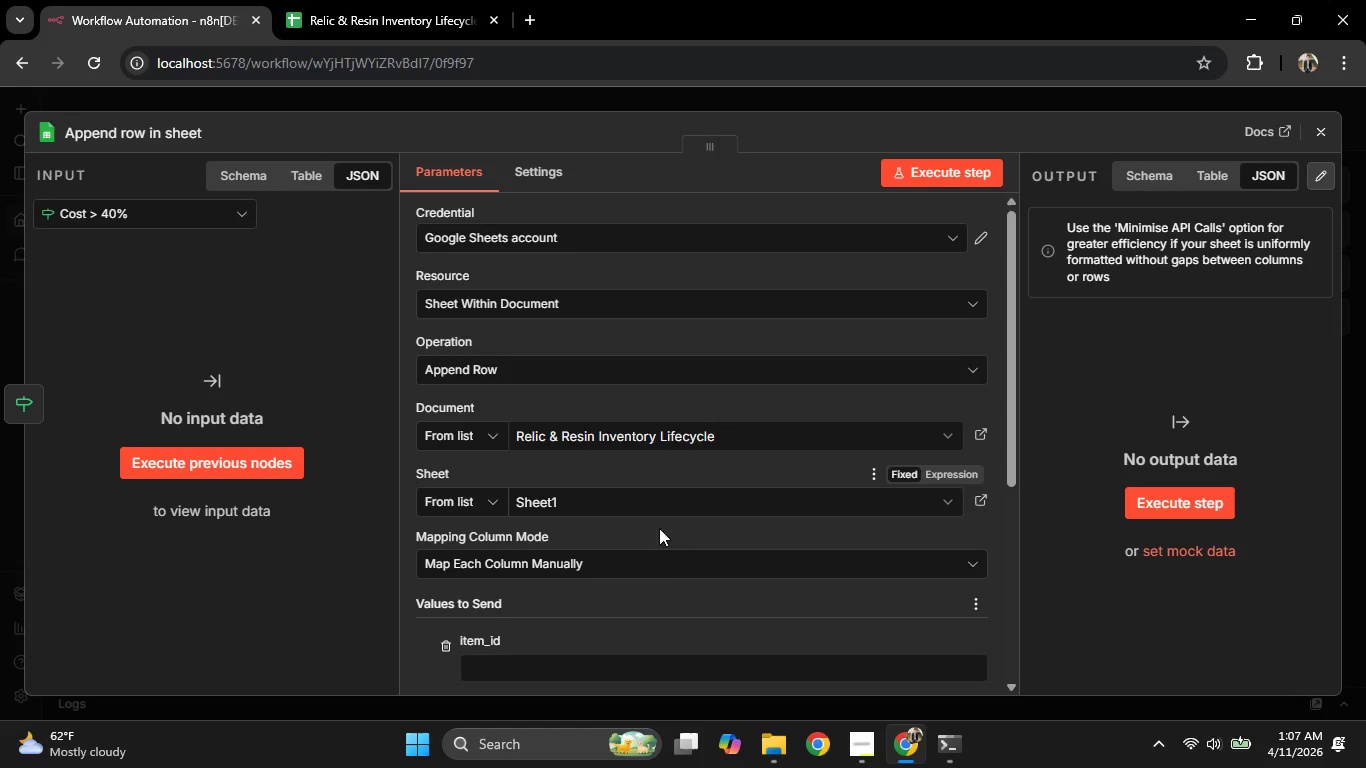 
scroll: coordinate [664, 592], scroll_direction: down, amount: 2.0
 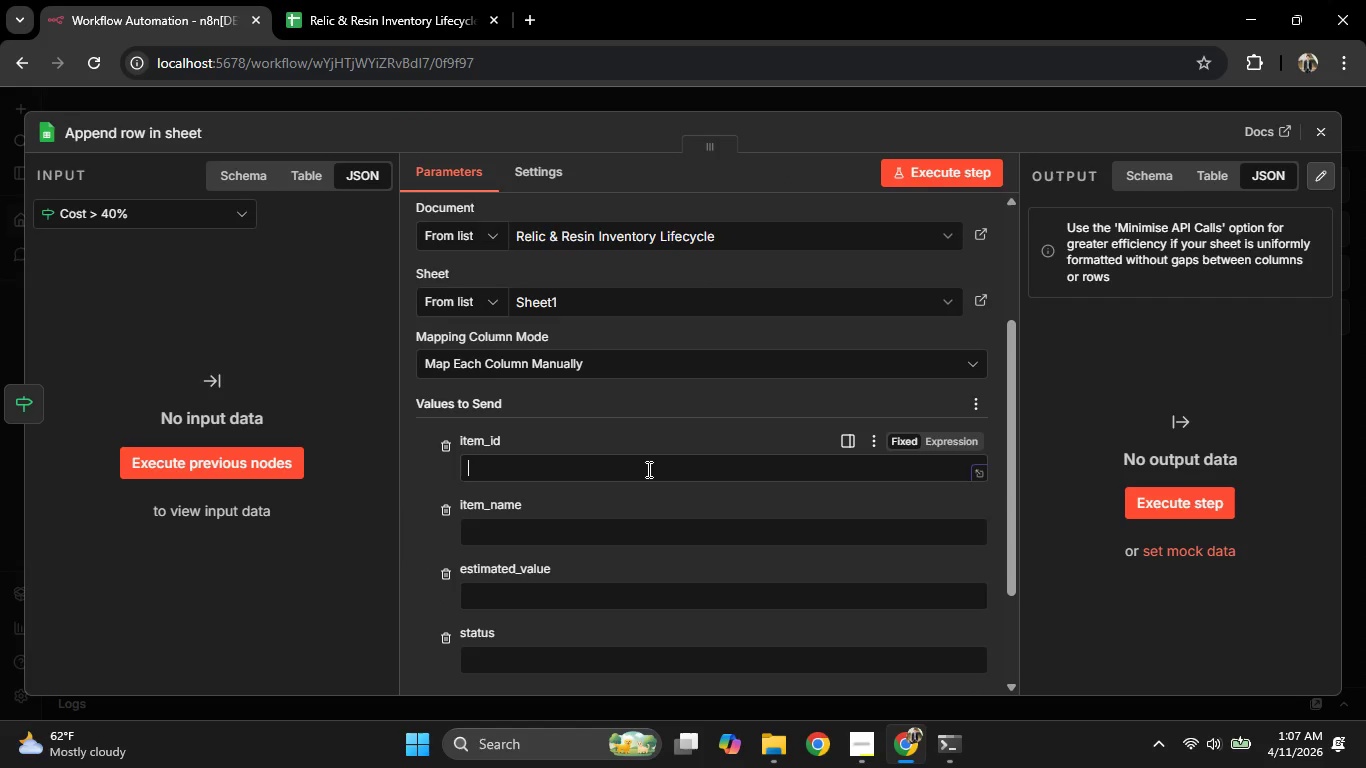 
key(Control+V)
 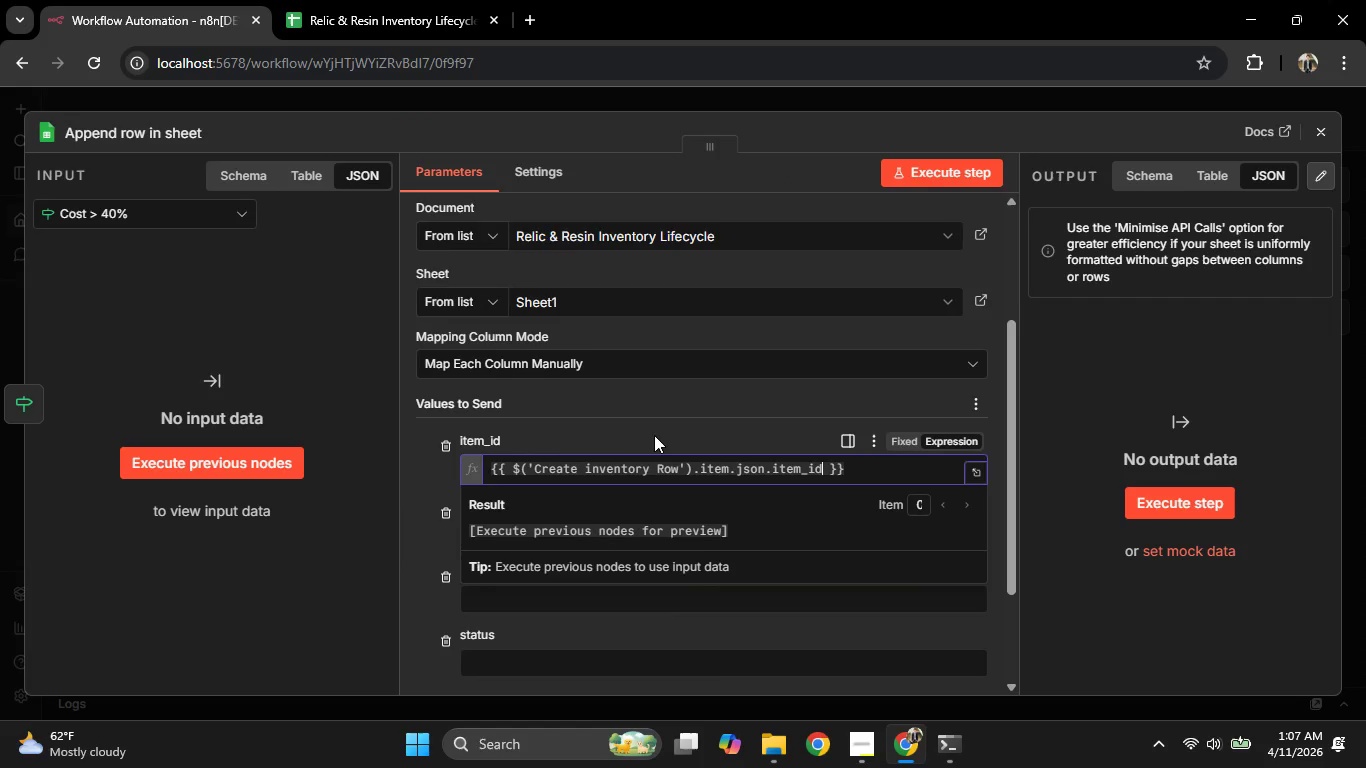 
scroll: coordinate [657, 430], scroll_direction: down, amount: 2.0
 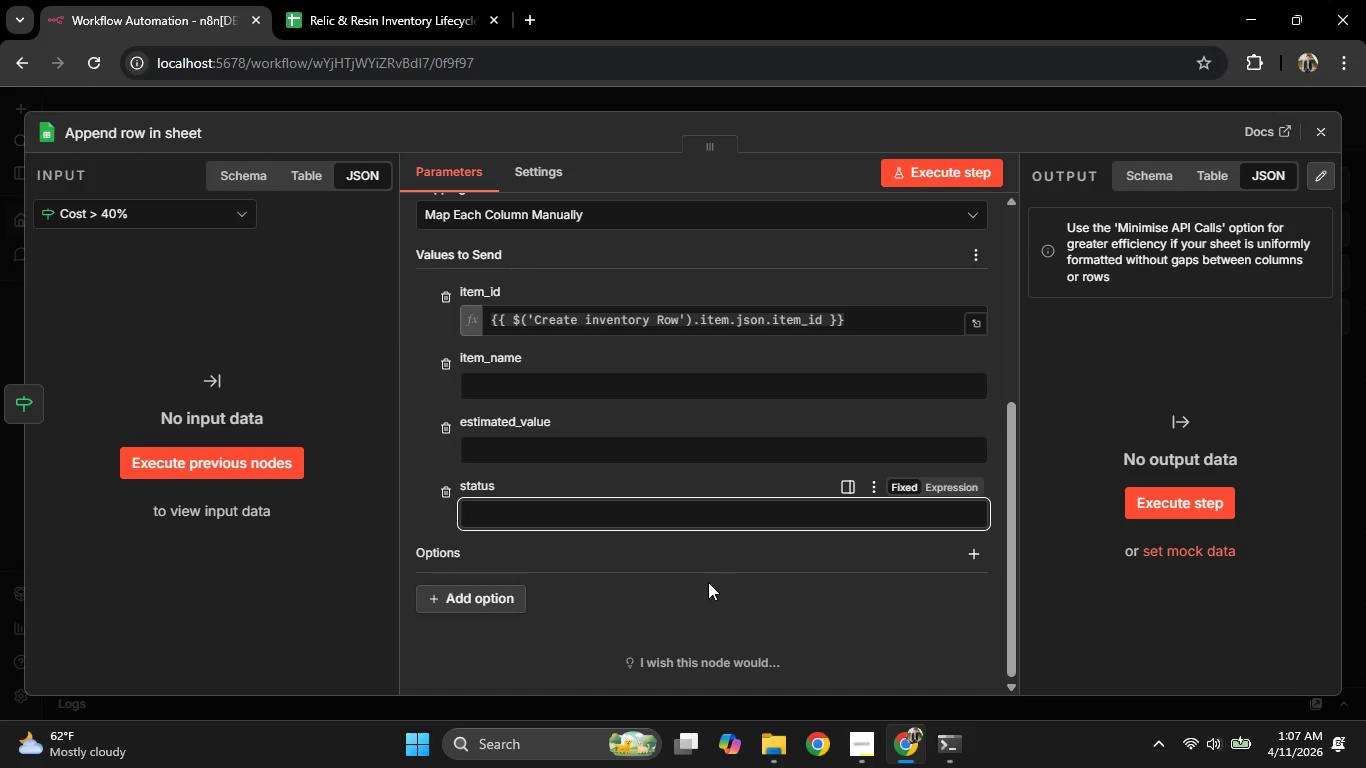 
wait(8.3)
 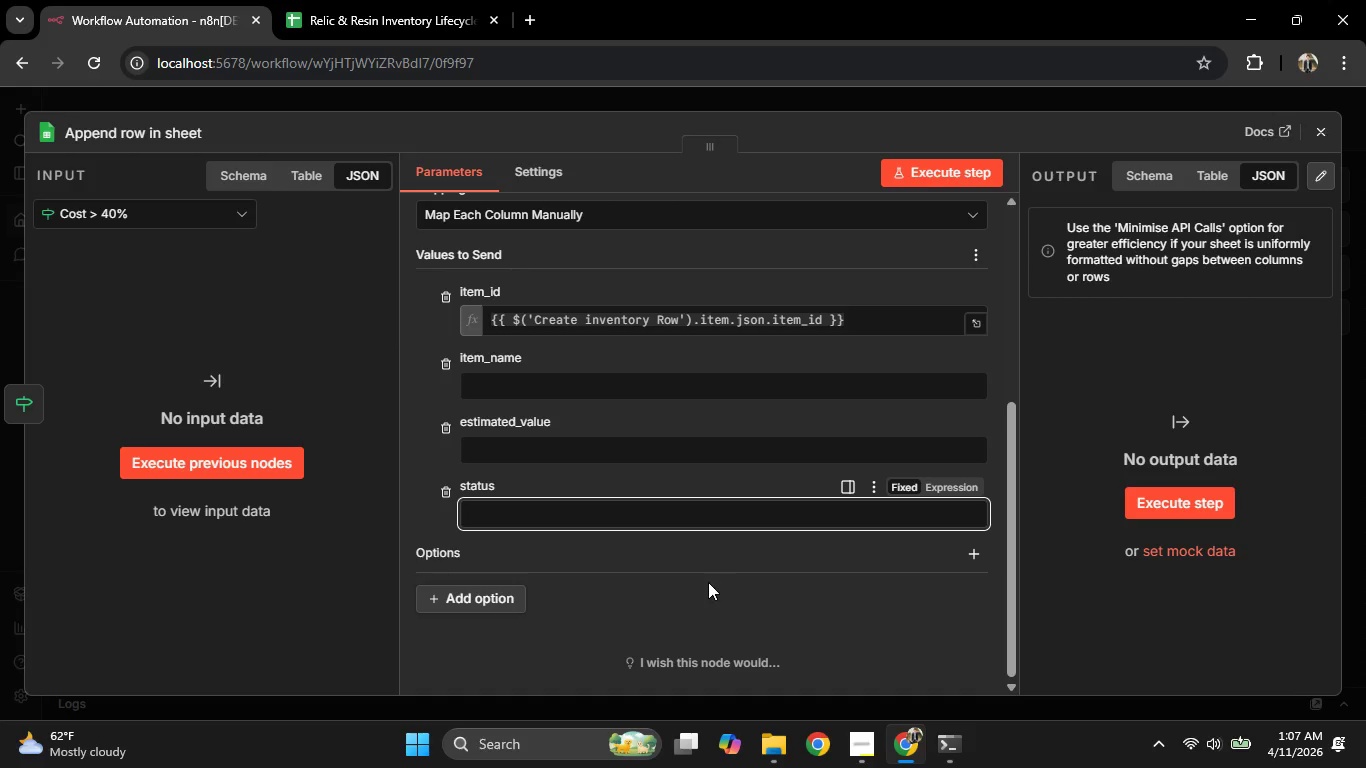 
type(Starting Restoration)
 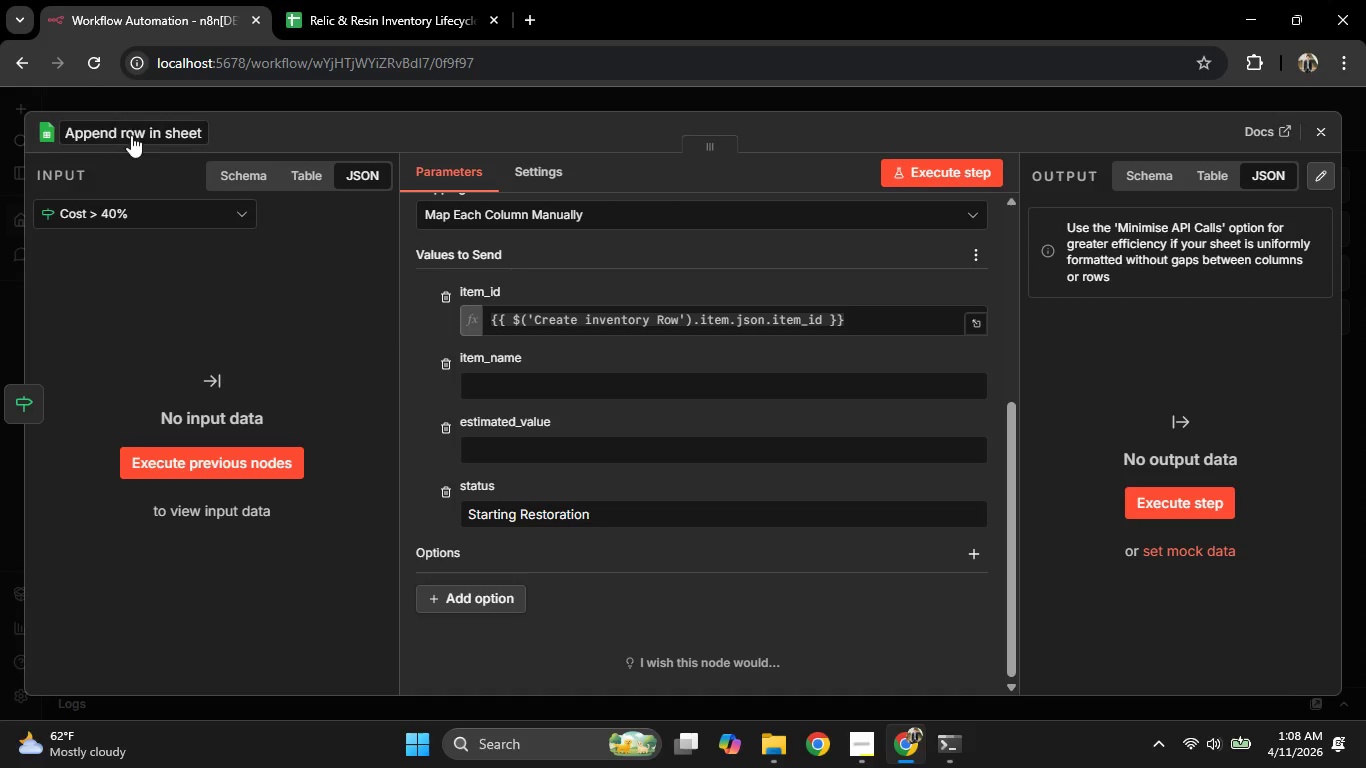 
type(Update: in re)
key(Backspace)
key(Backspace)
type(Restoration)
 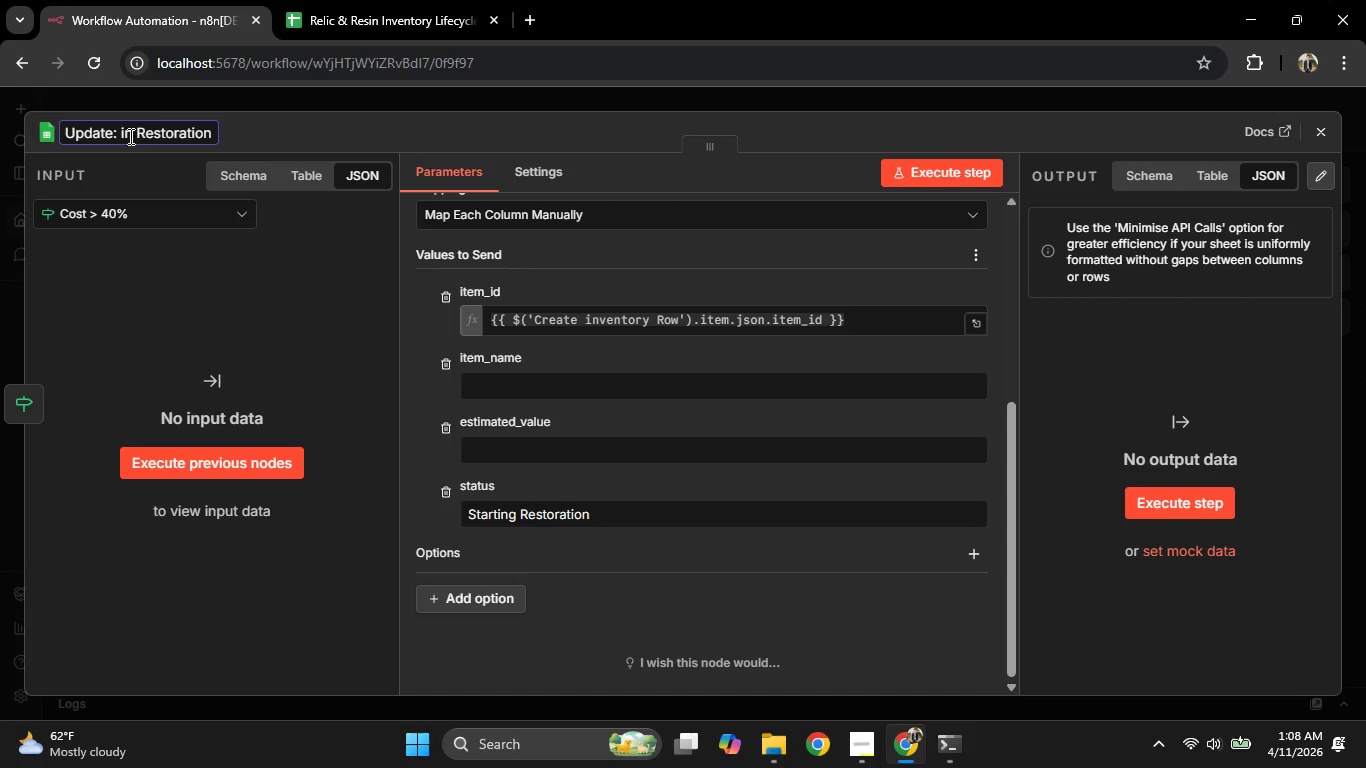 
hold_key(key=Space, duration=1.5)
 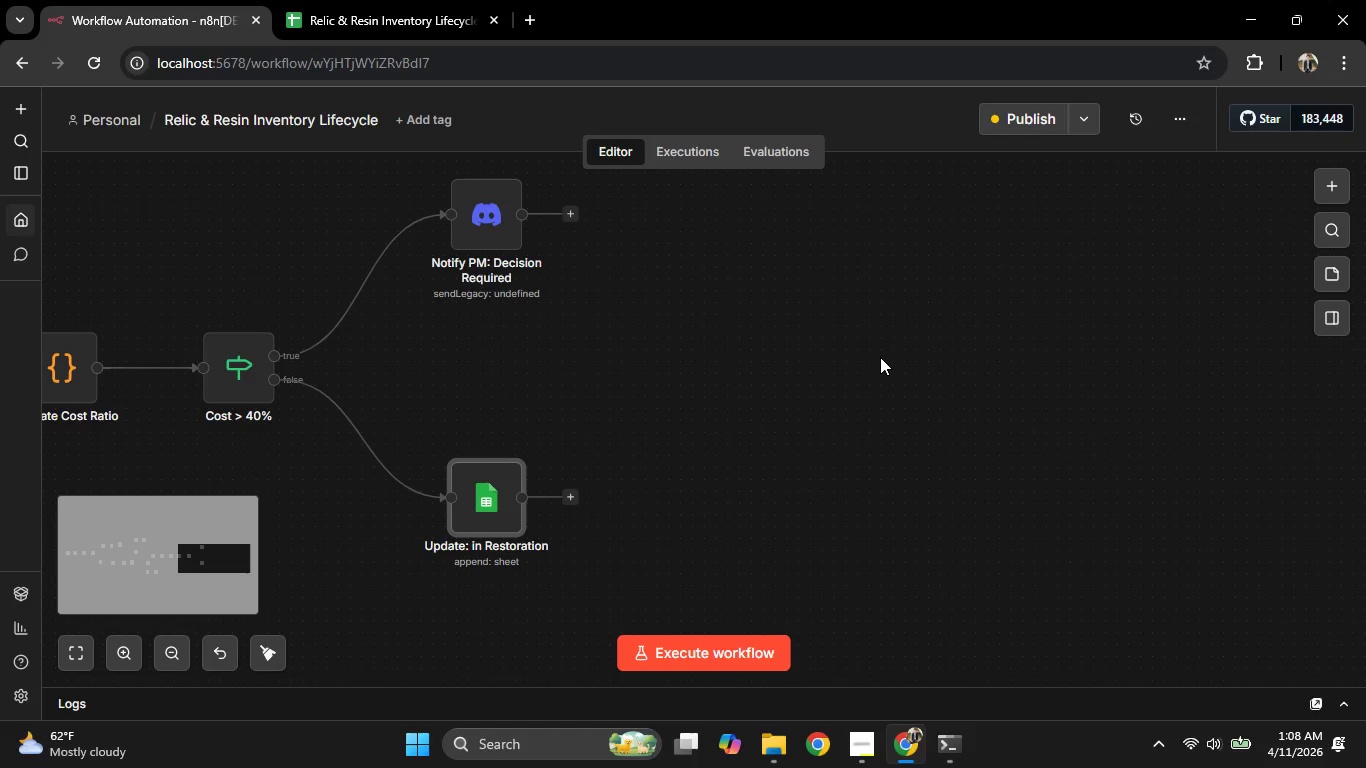 
left_click_drag(start_coordinate=[1140, 340], to_coordinate=[880, 357])
 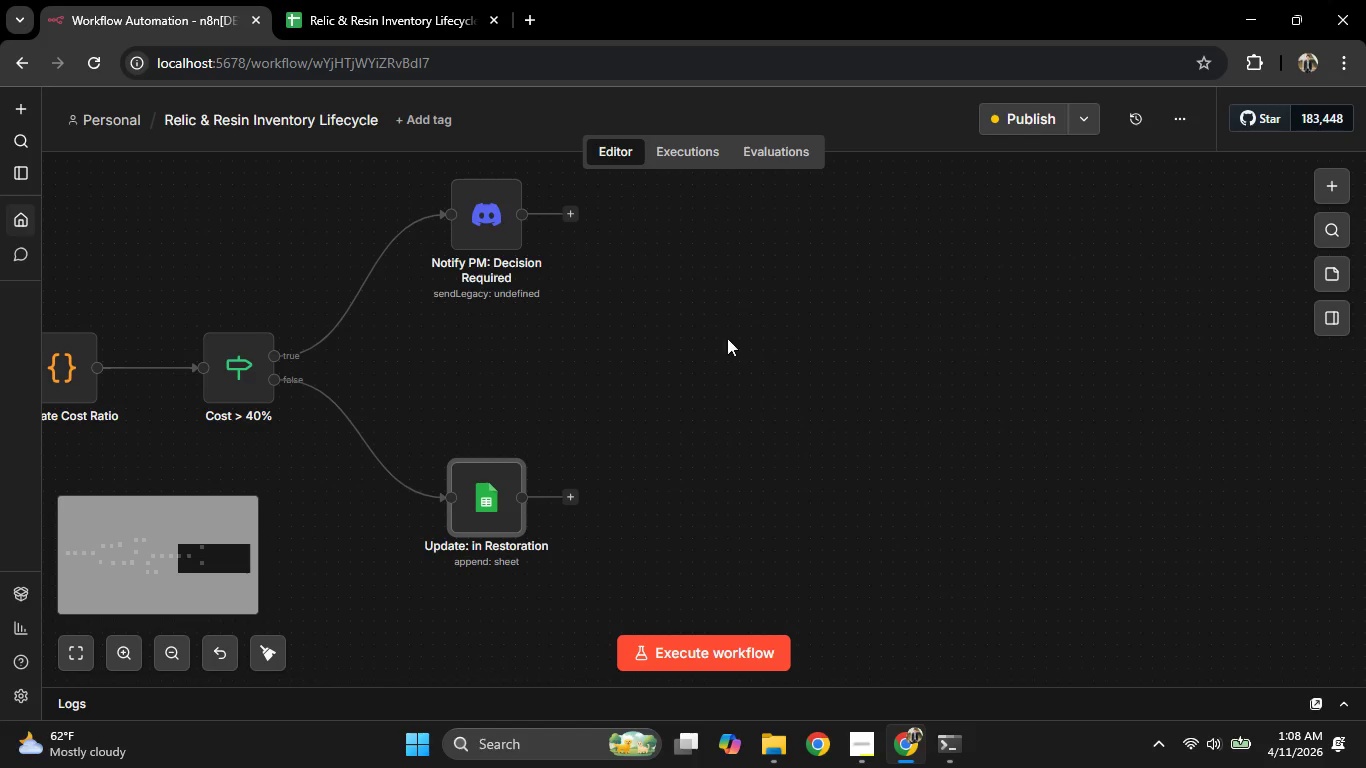 
hold_key(key=Space, duration=0.56)
 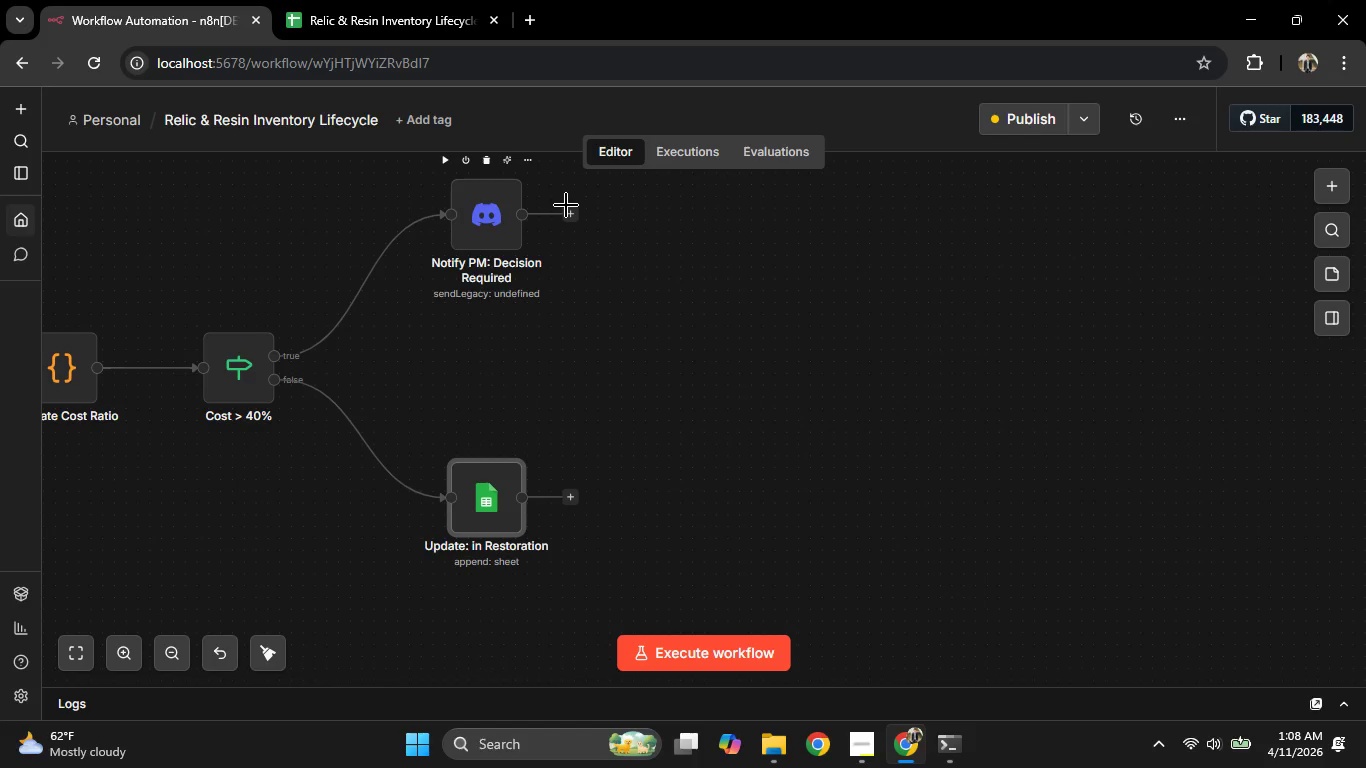 
left_click([569, 209])
 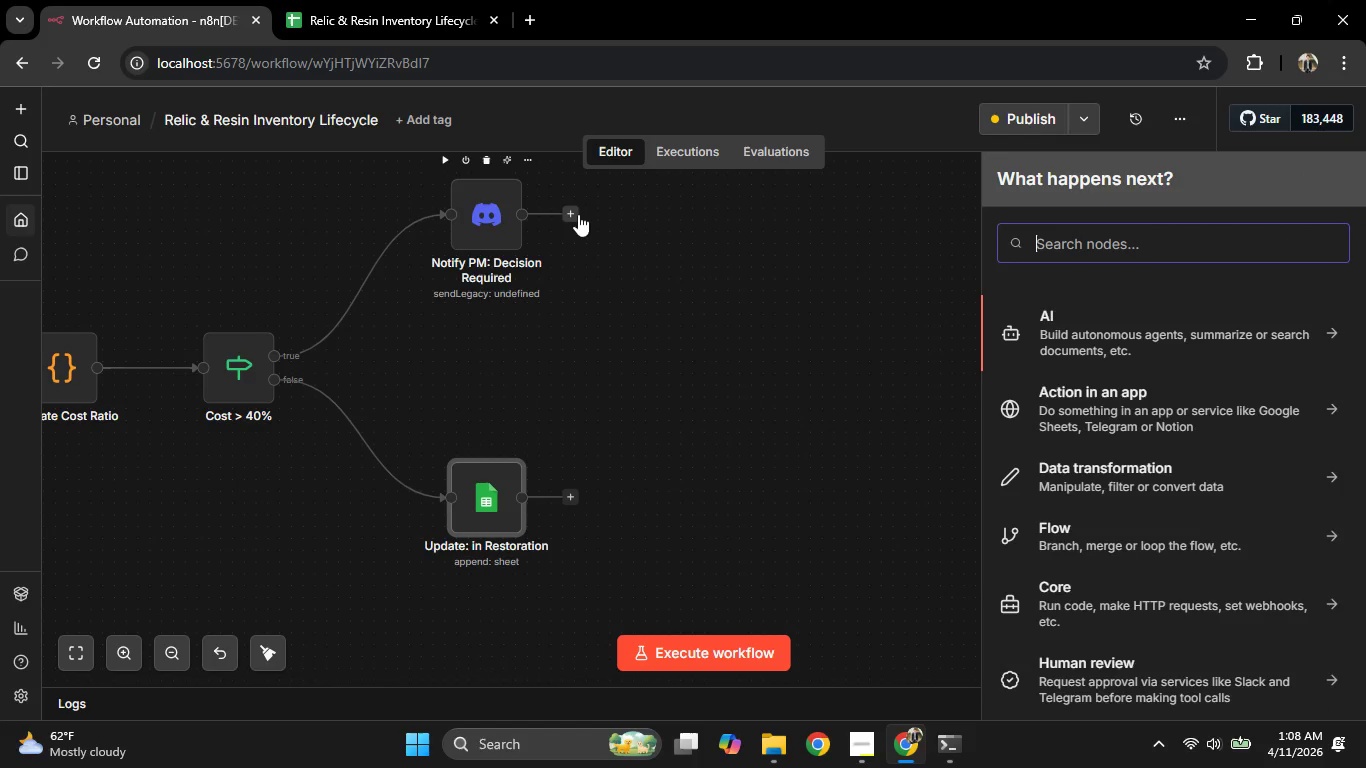 
type(aw)
 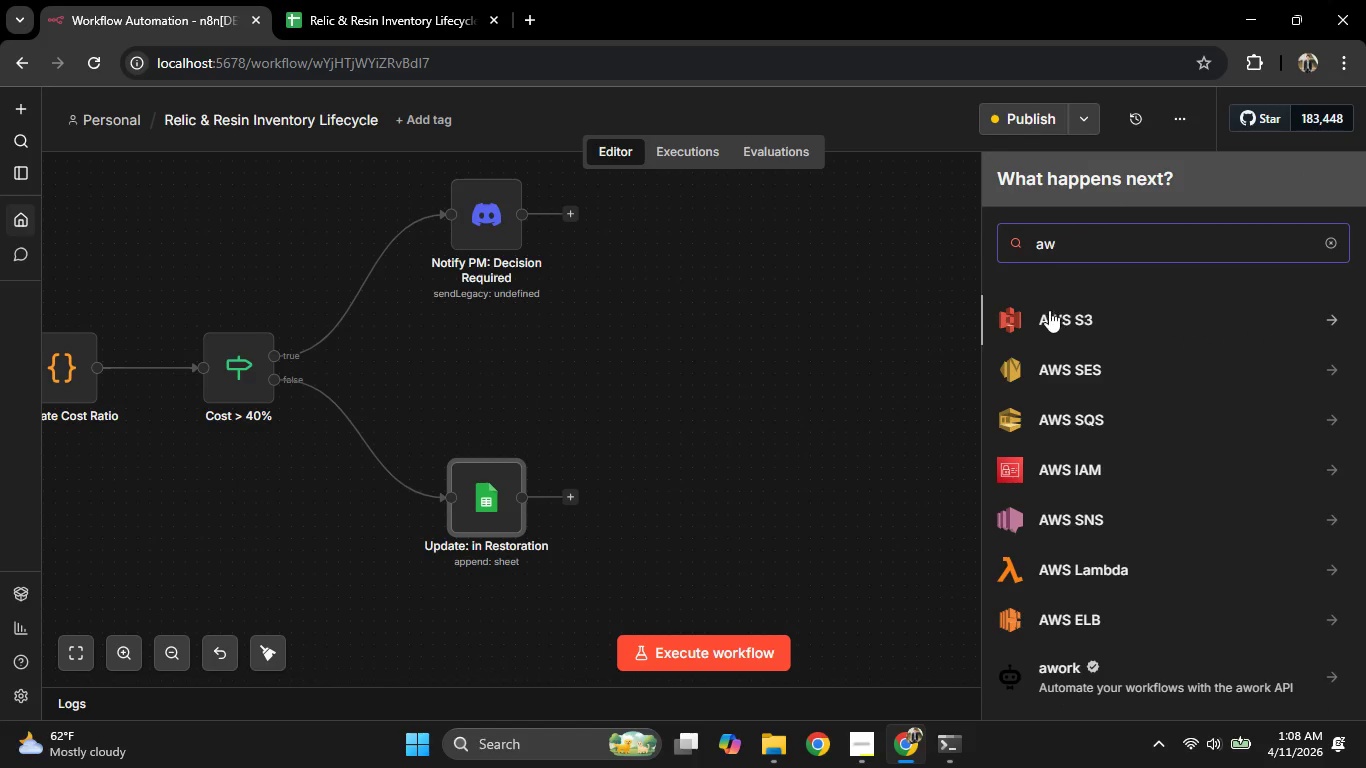 
key(Control+A)
 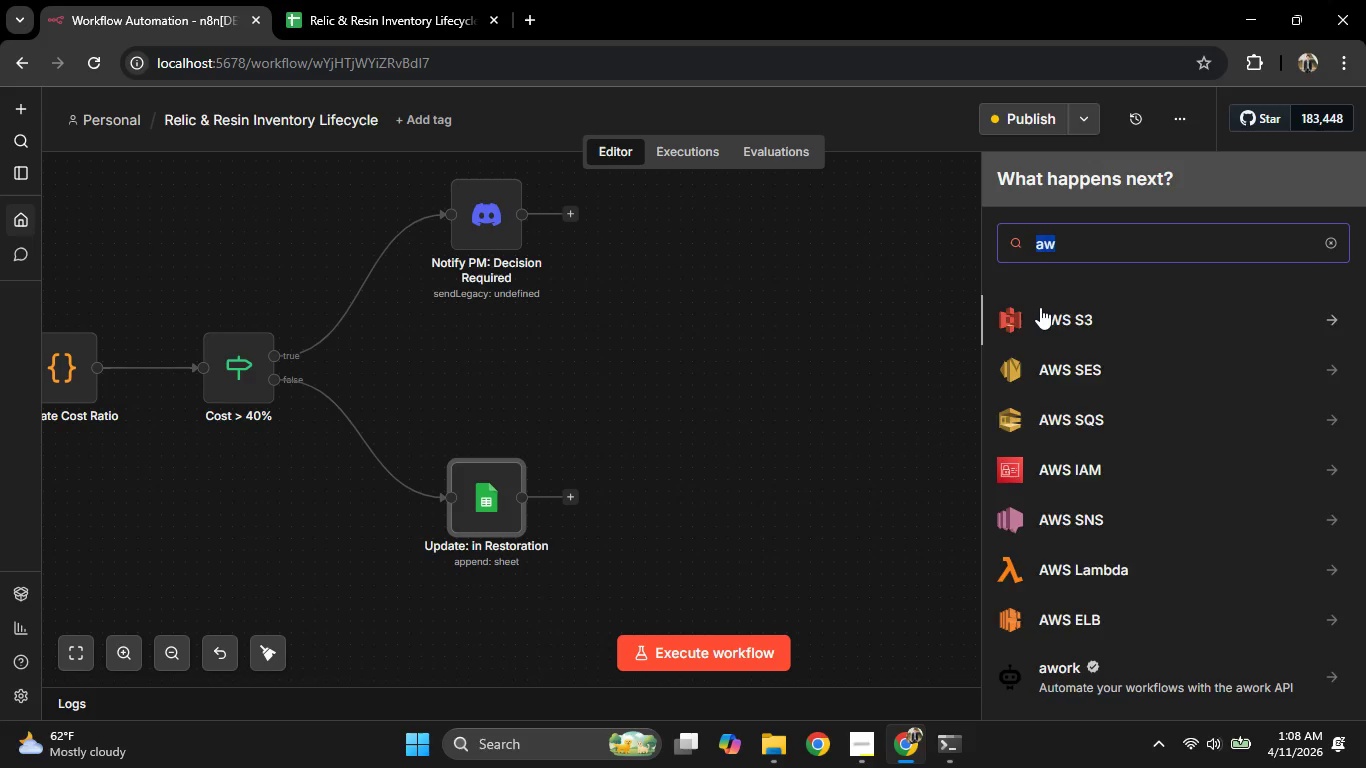 
type(wa)
 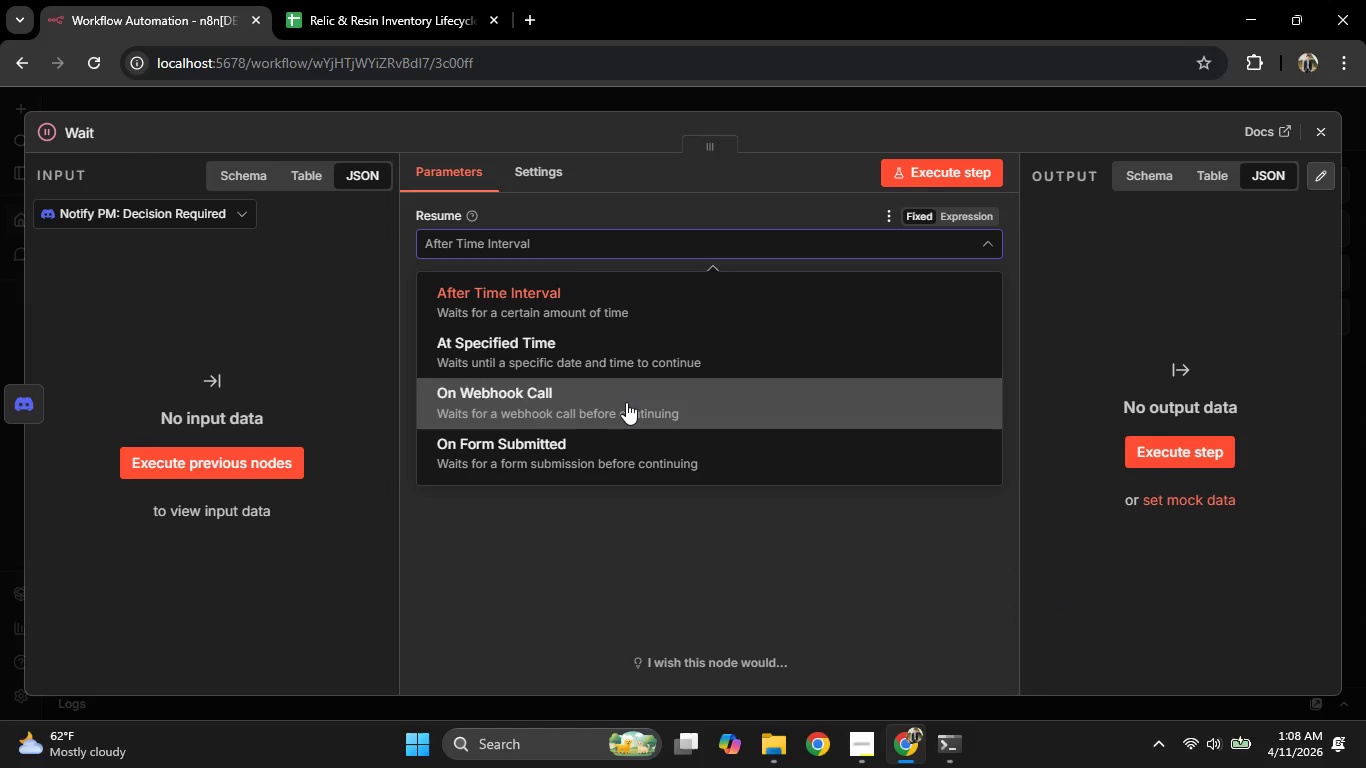 
scroll: coordinate [565, 393], scroll_direction: down, amount: 3.0
 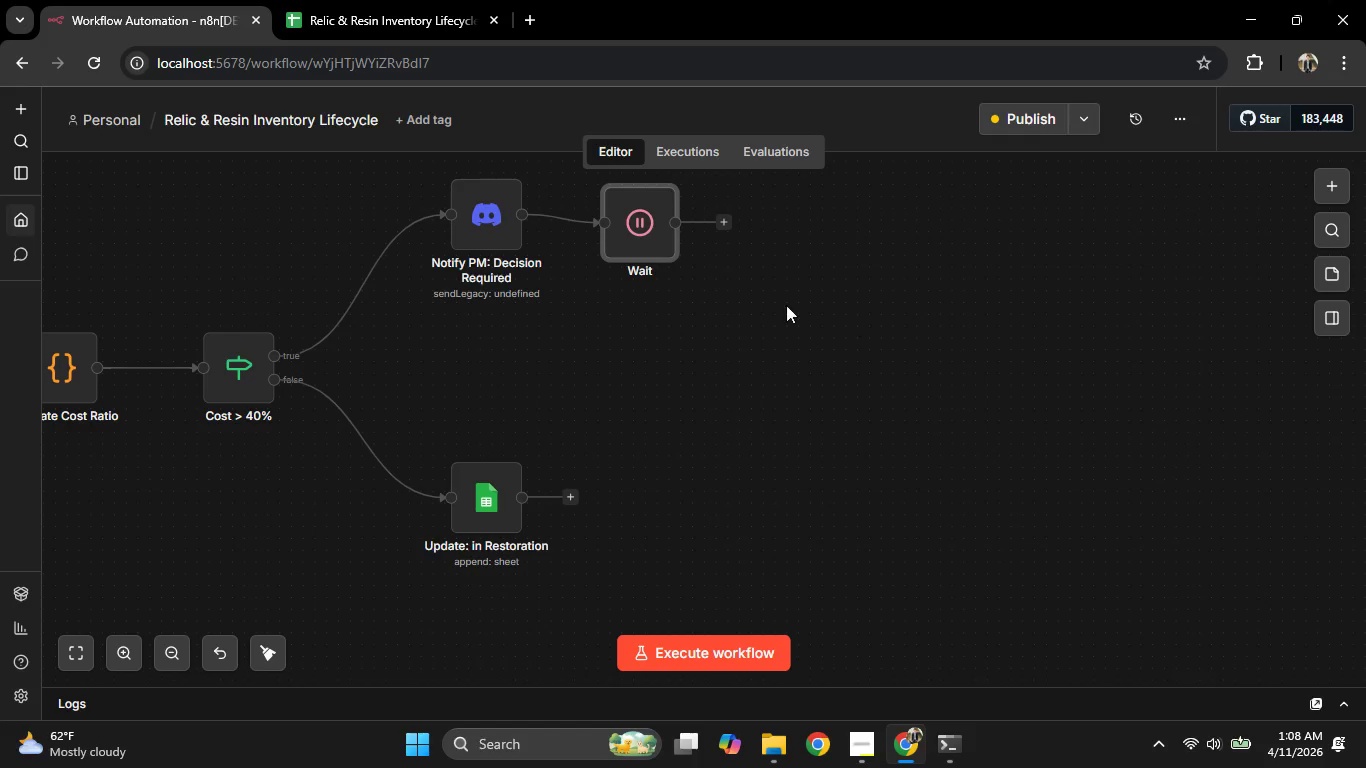 
left_click_drag(start_coordinate=[630, 225], to_coordinate=[686, 210])
 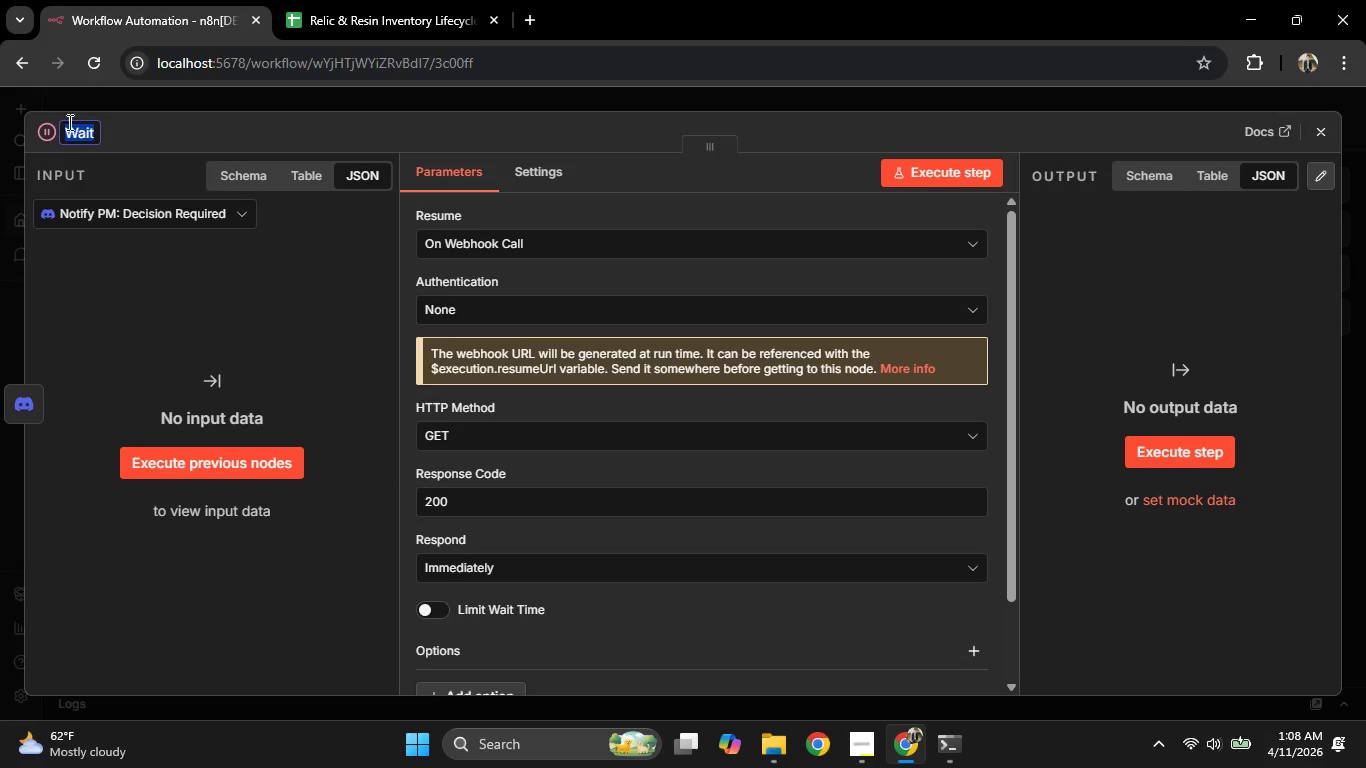 
type(Await PM DEc)
key(Backspace)
key(Backspace)
type(ecision)
 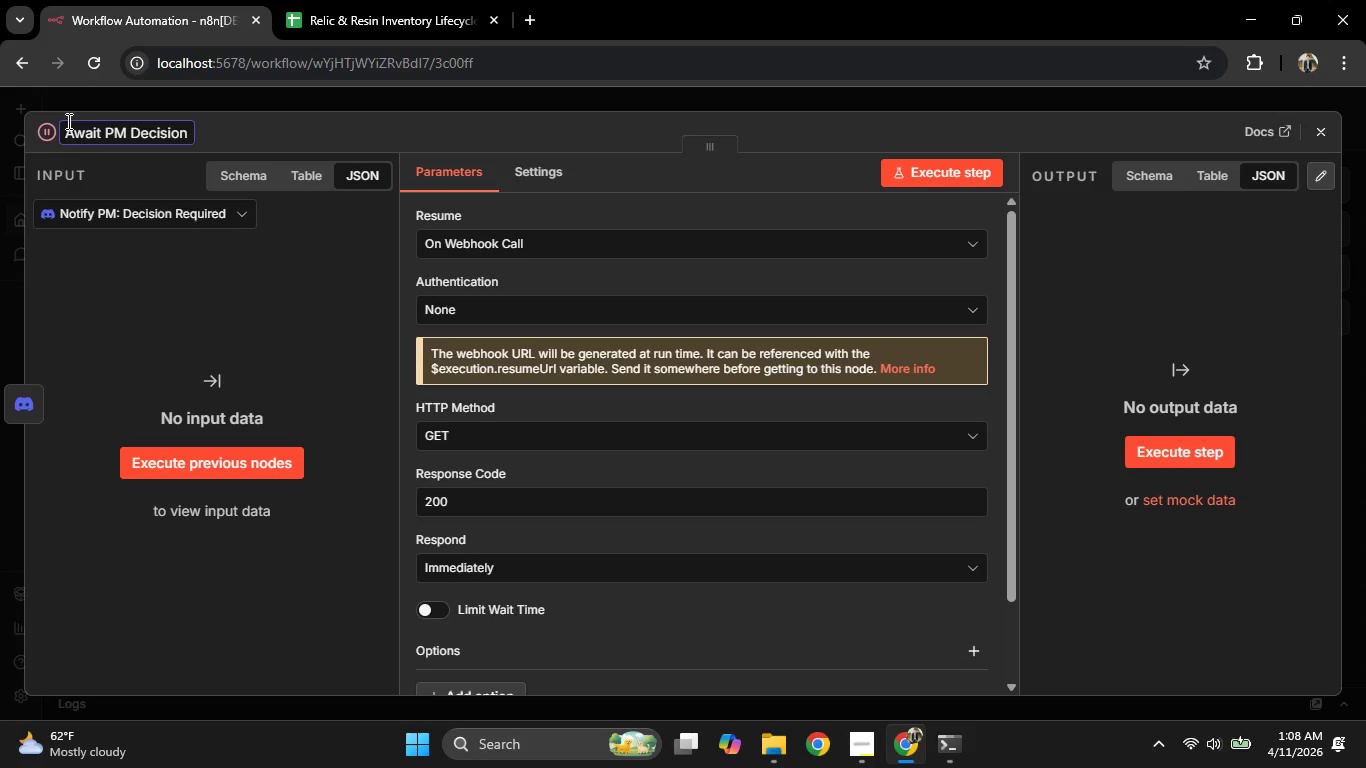 
left_click([0, 213])
 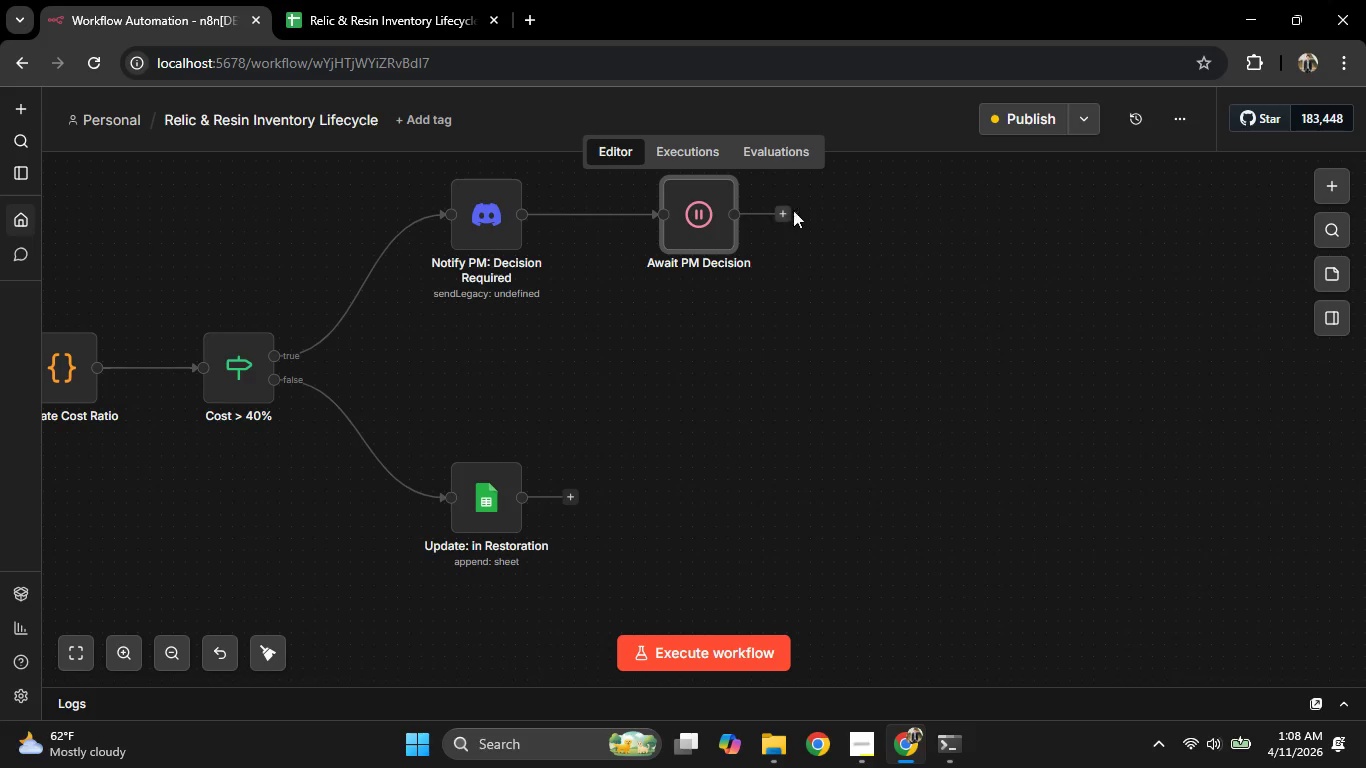 
key(R)
 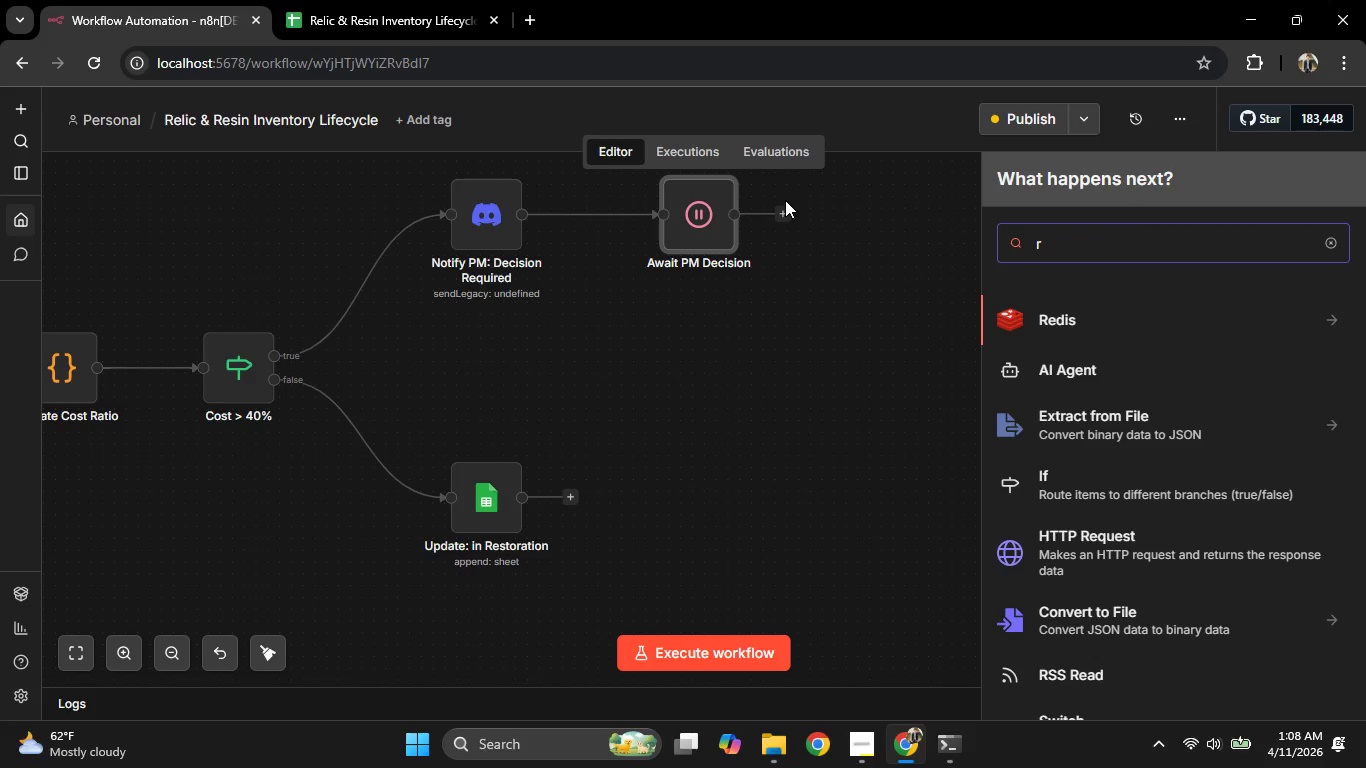 
key(Control+A)
 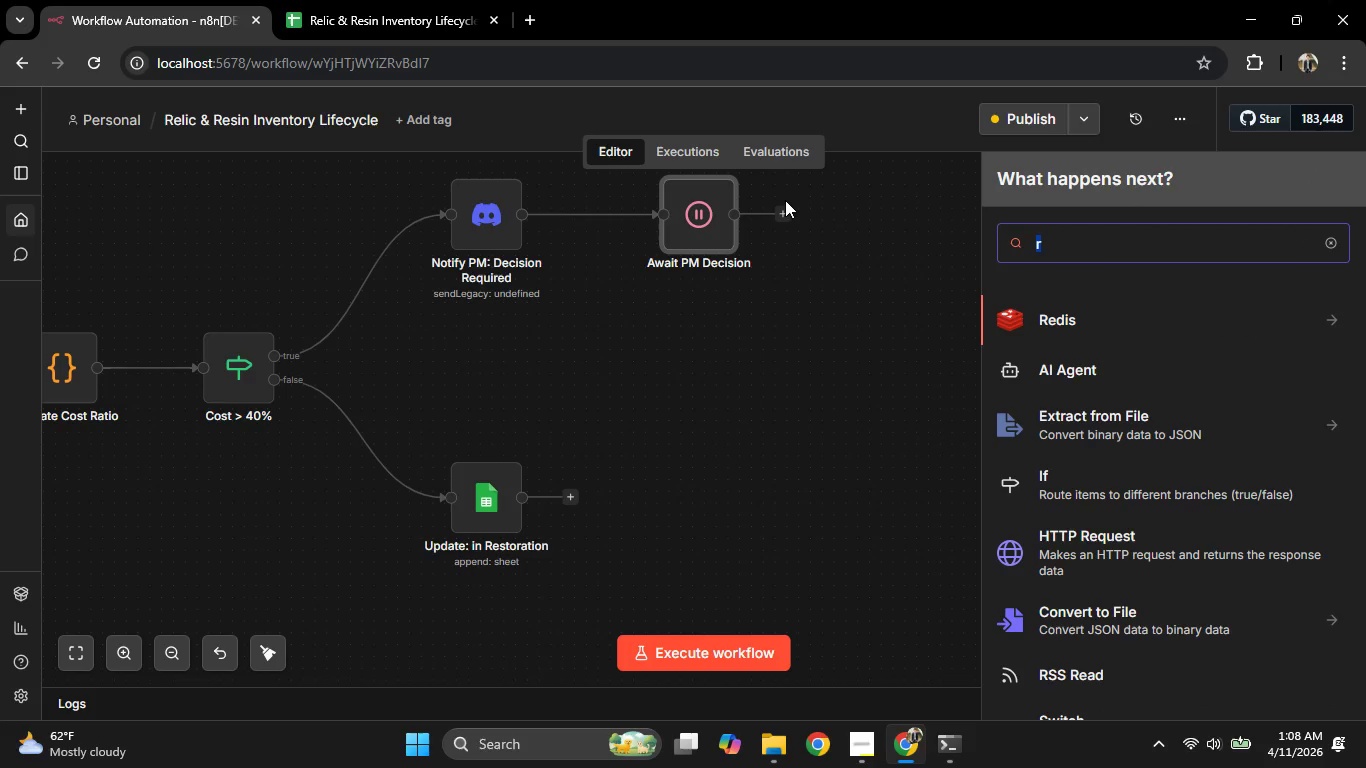 
type(sw)
 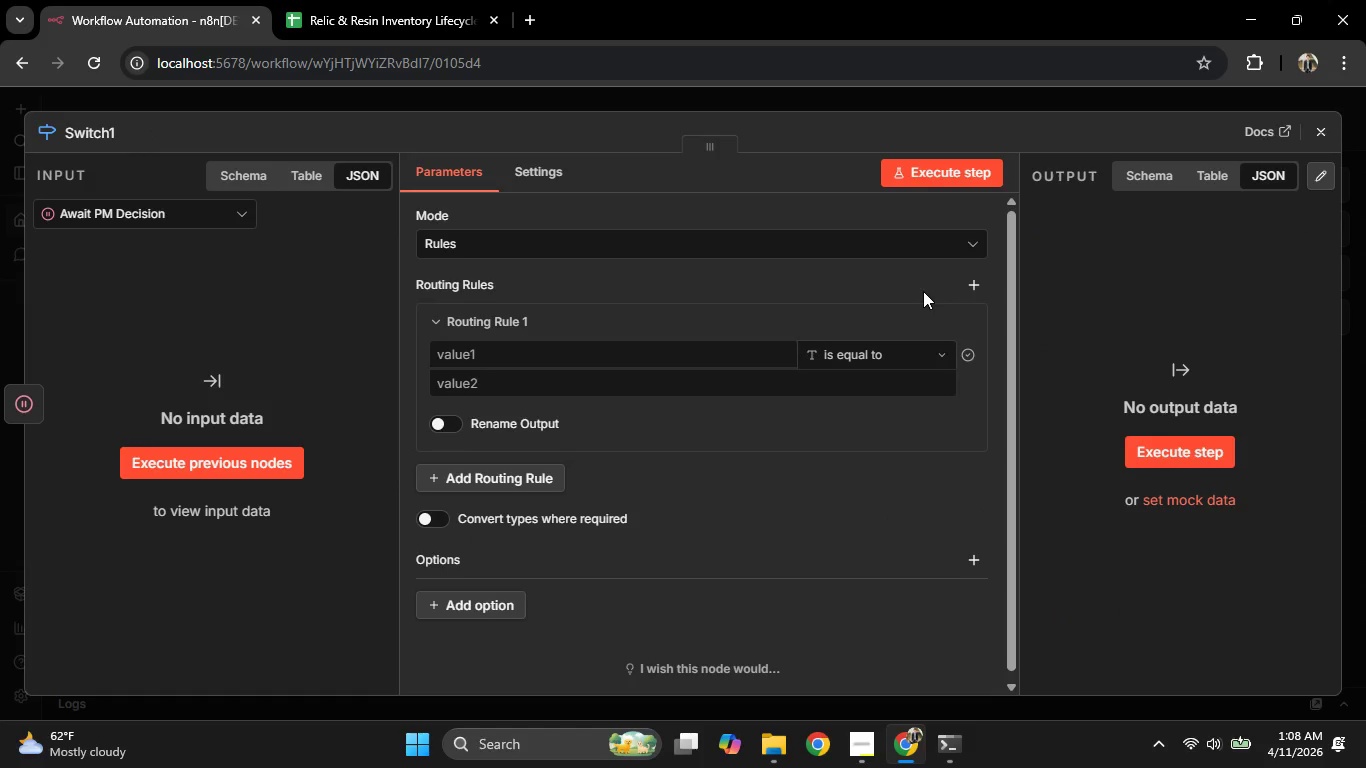 
wait(9.48)
 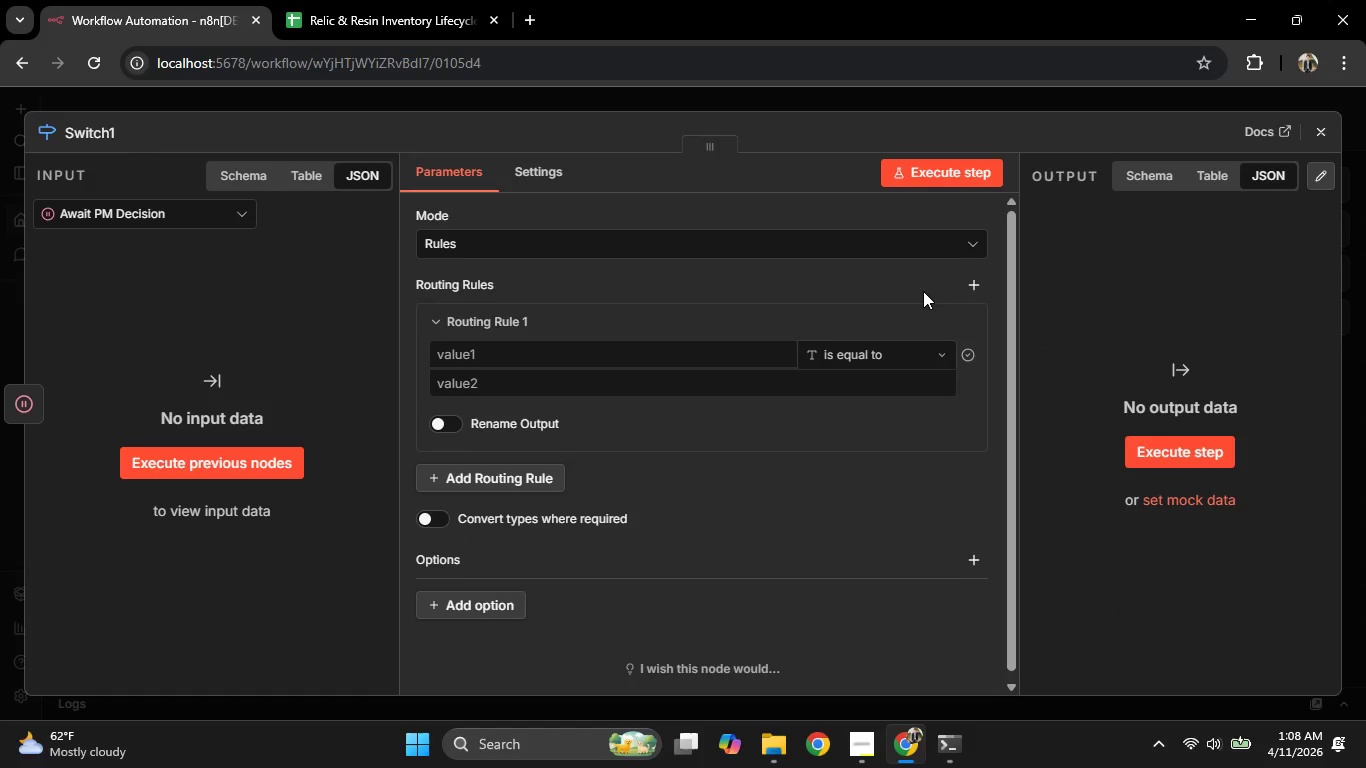 
type({{$json.query.decision)
 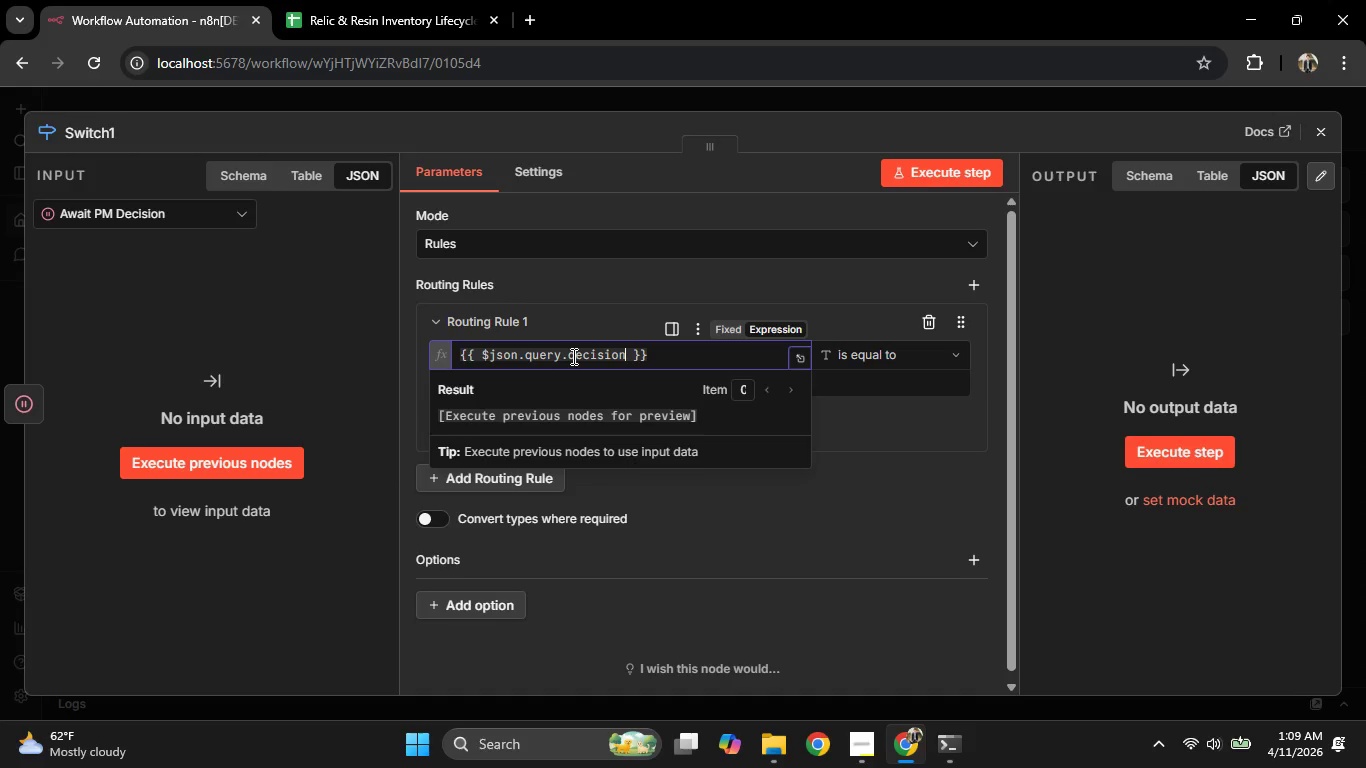 
key(Control+A)
 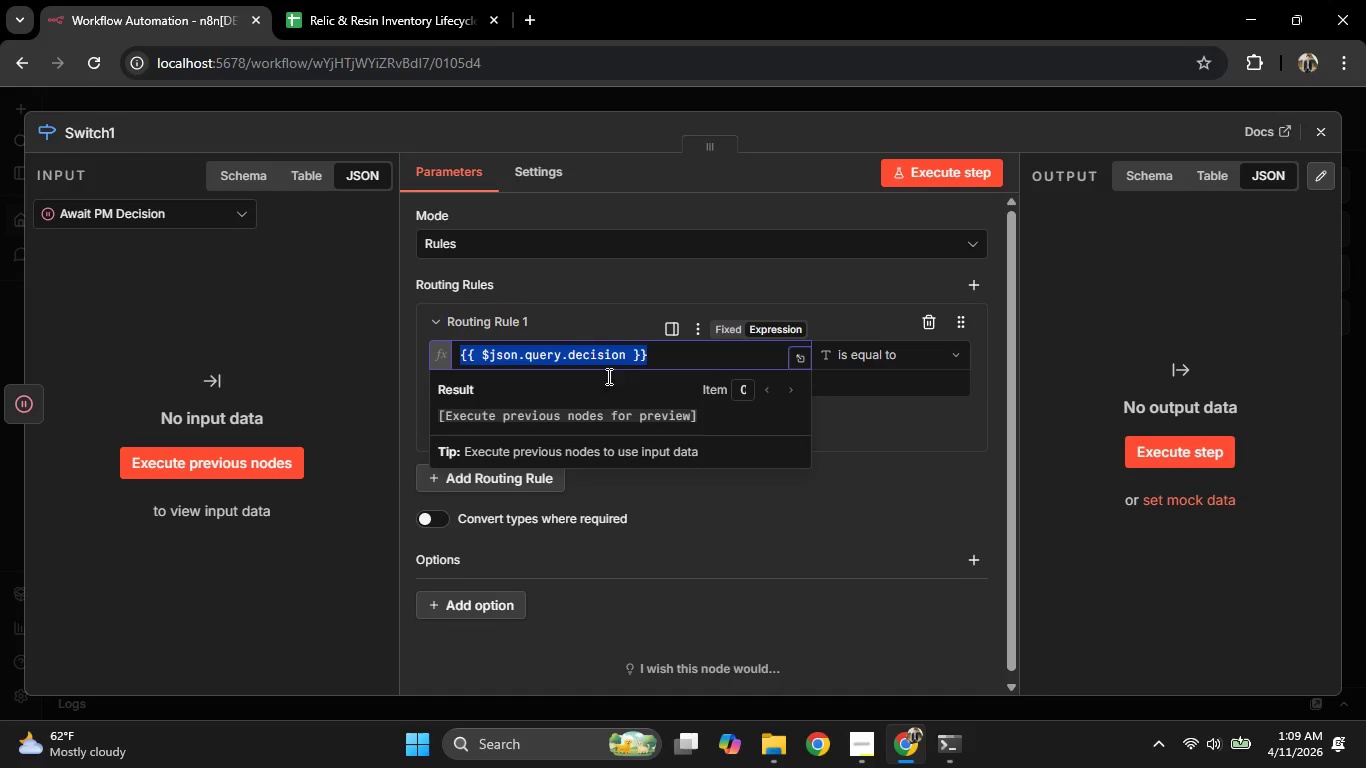 
key(Control+C)
 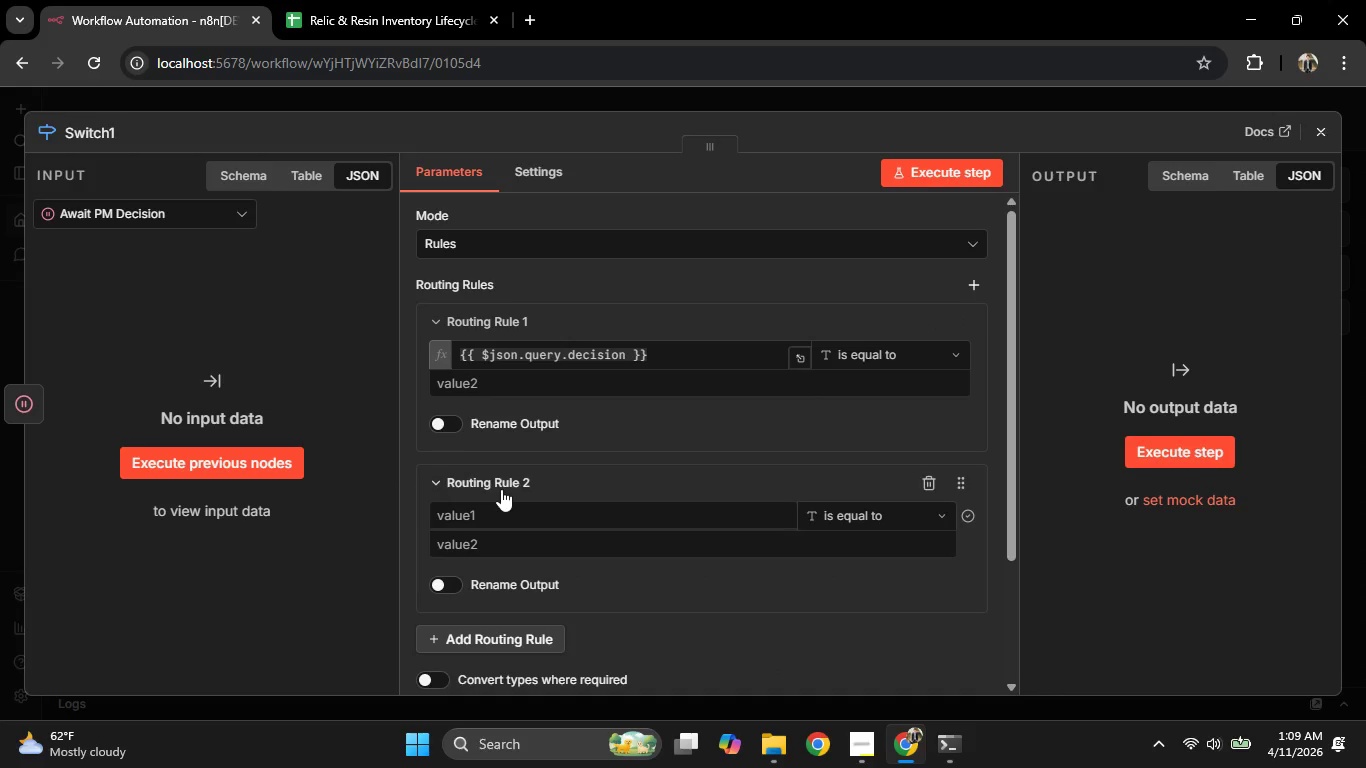 
key(Control+V)
 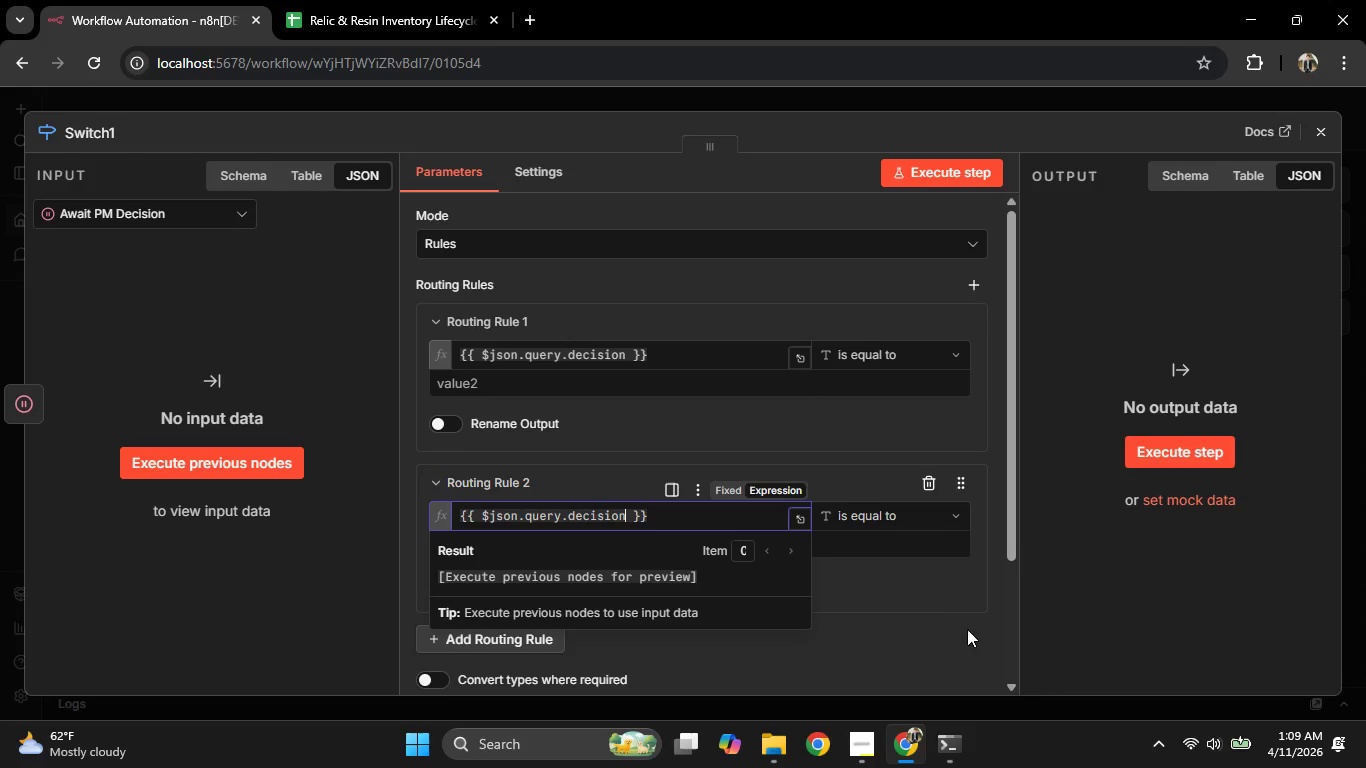 
left_click_drag(start_coordinate=[954, 618], to_coordinate=[959, 613])
 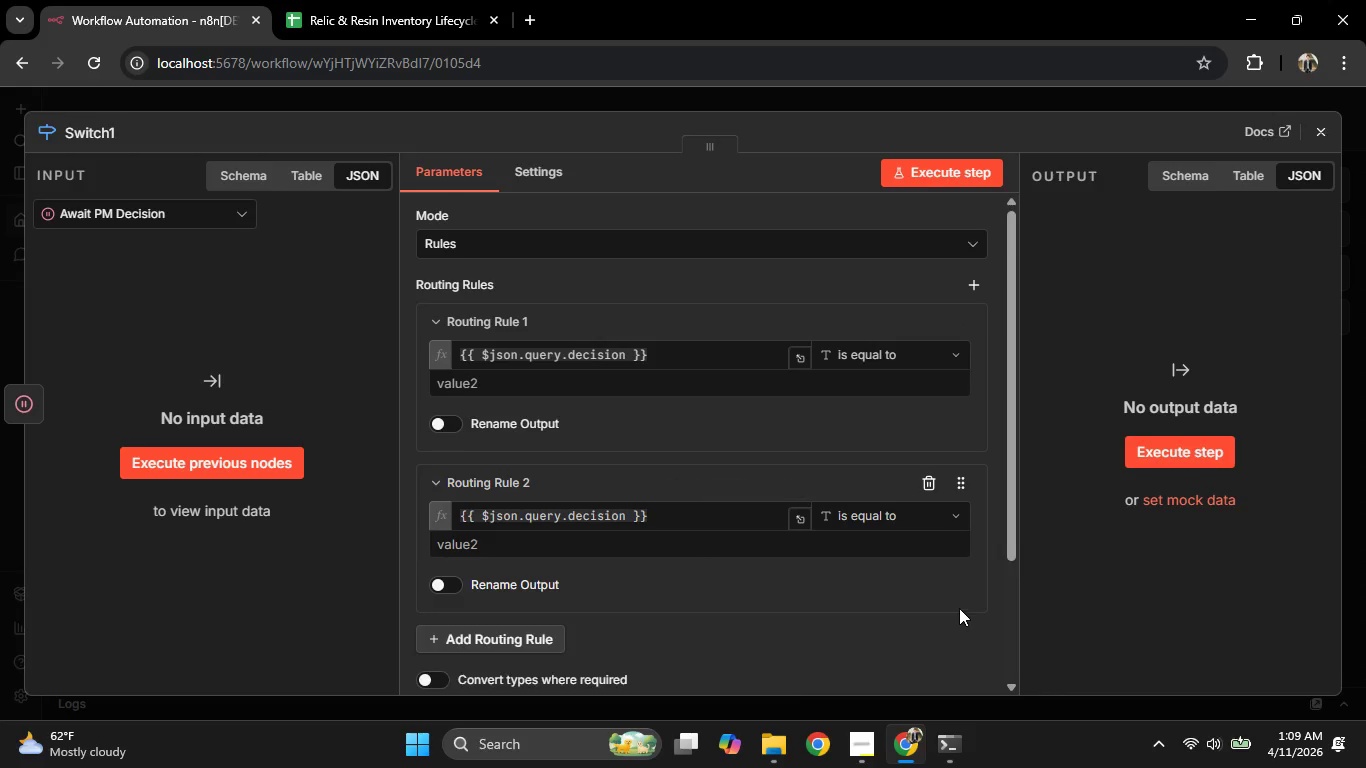 
scroll: coordinate [959, 608], scroll_direction: down, amount: 2.0
 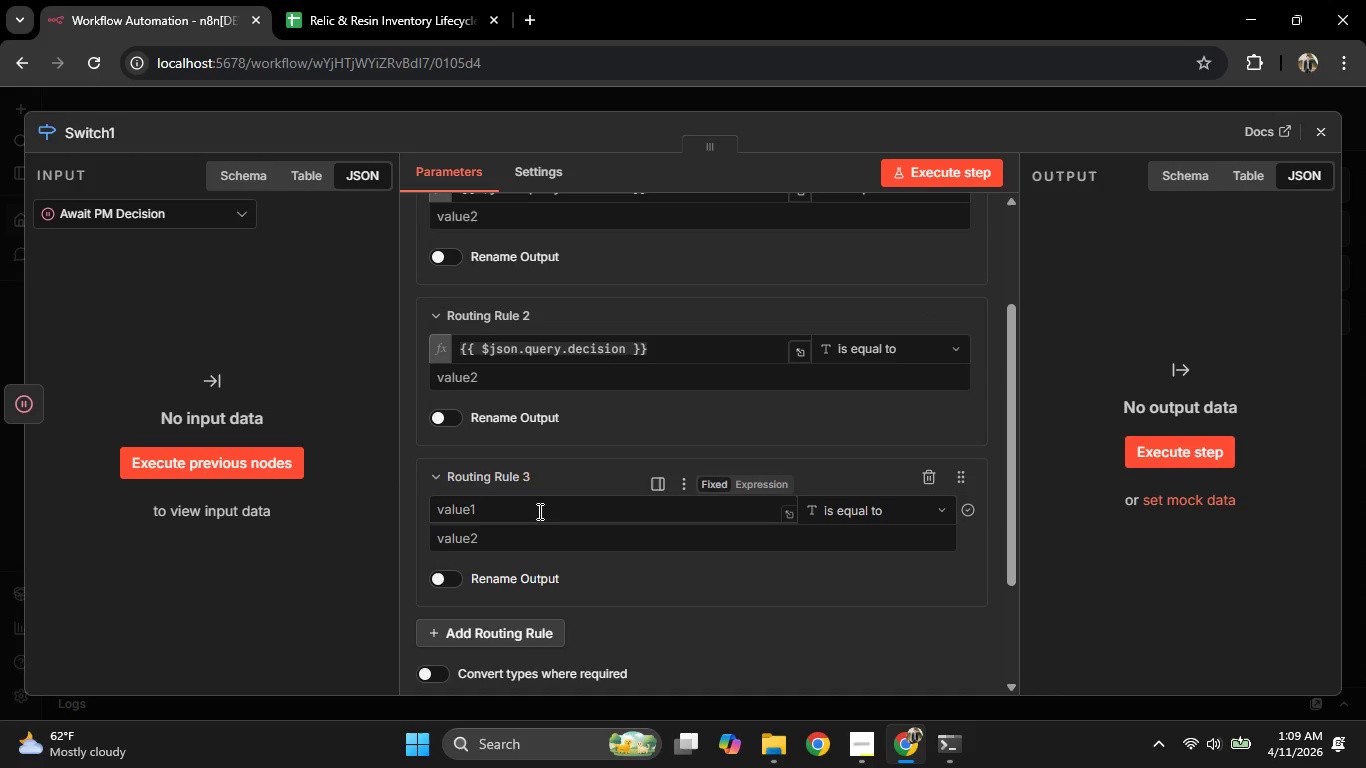 
key(Control+ControlLeft)
 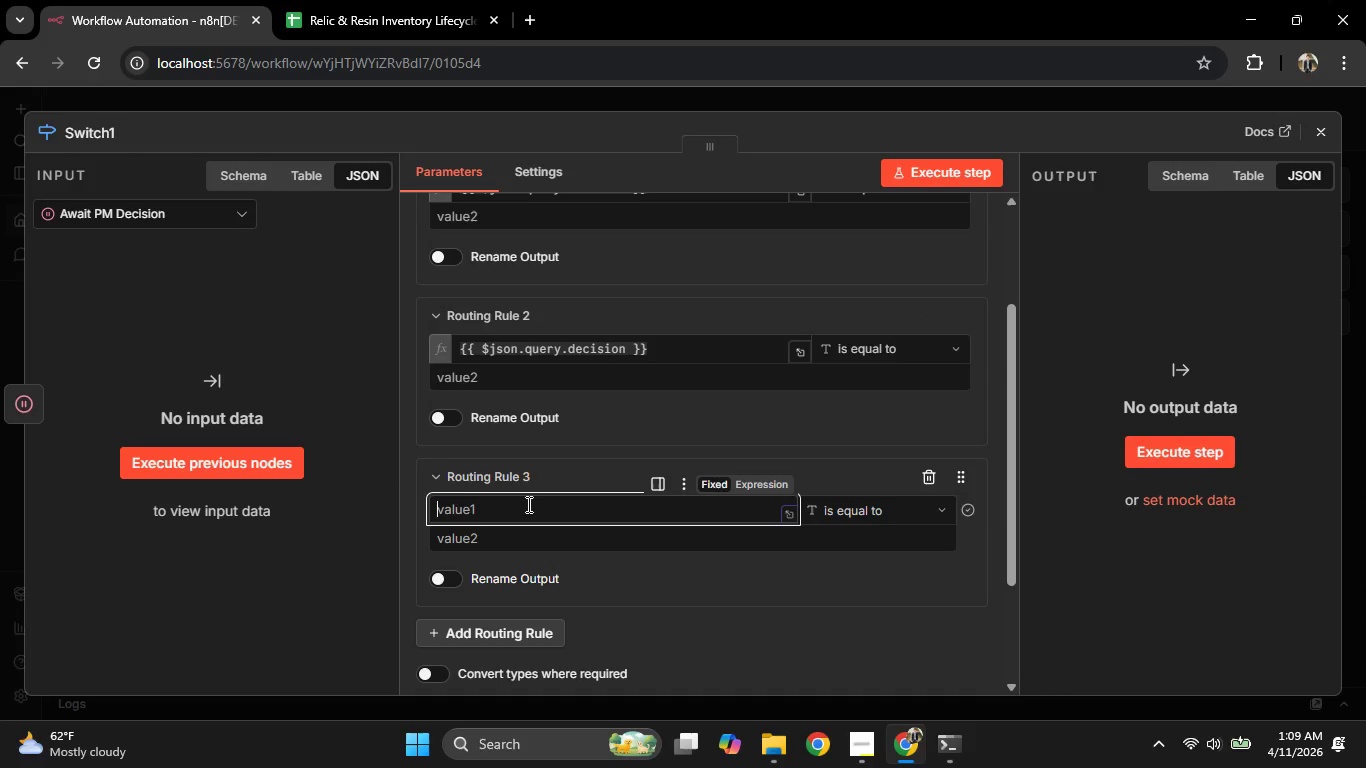 
key(Control+V)
 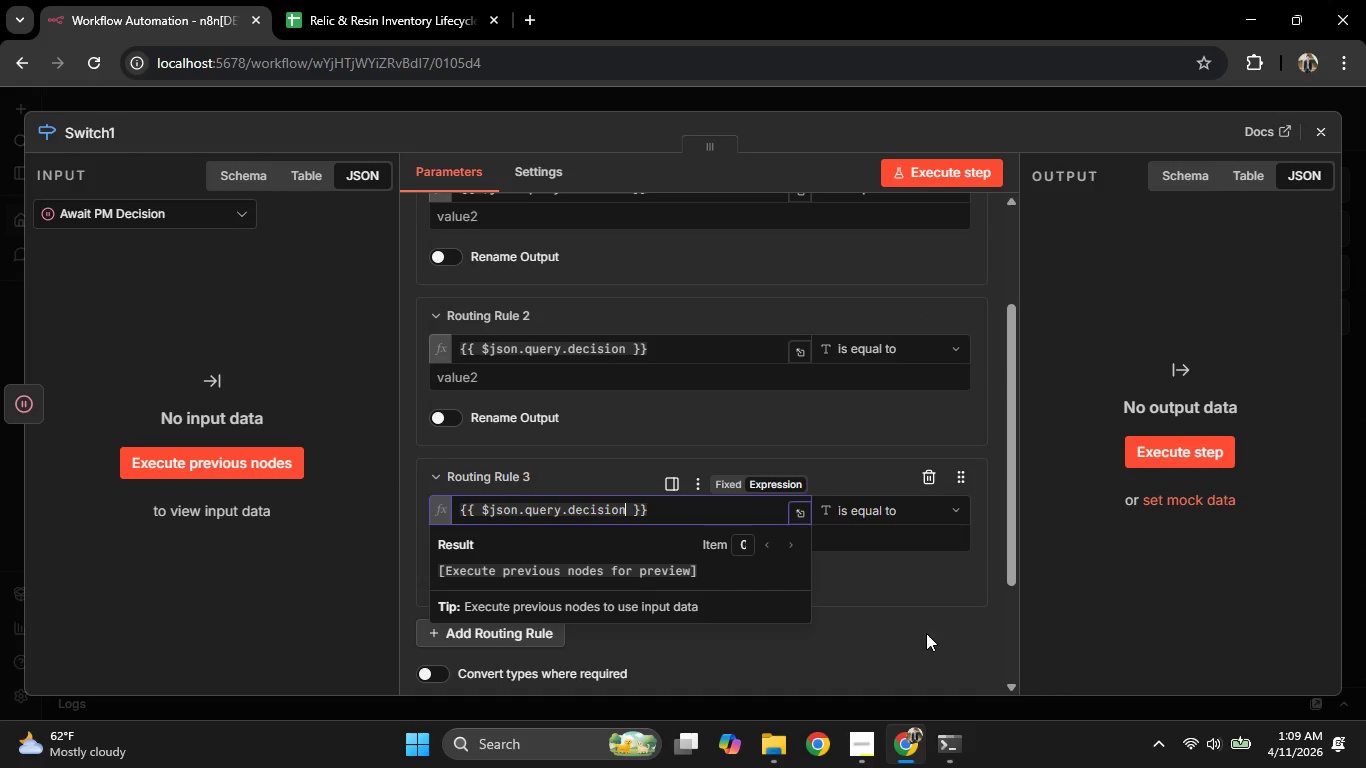 
left_click([926, 626])
 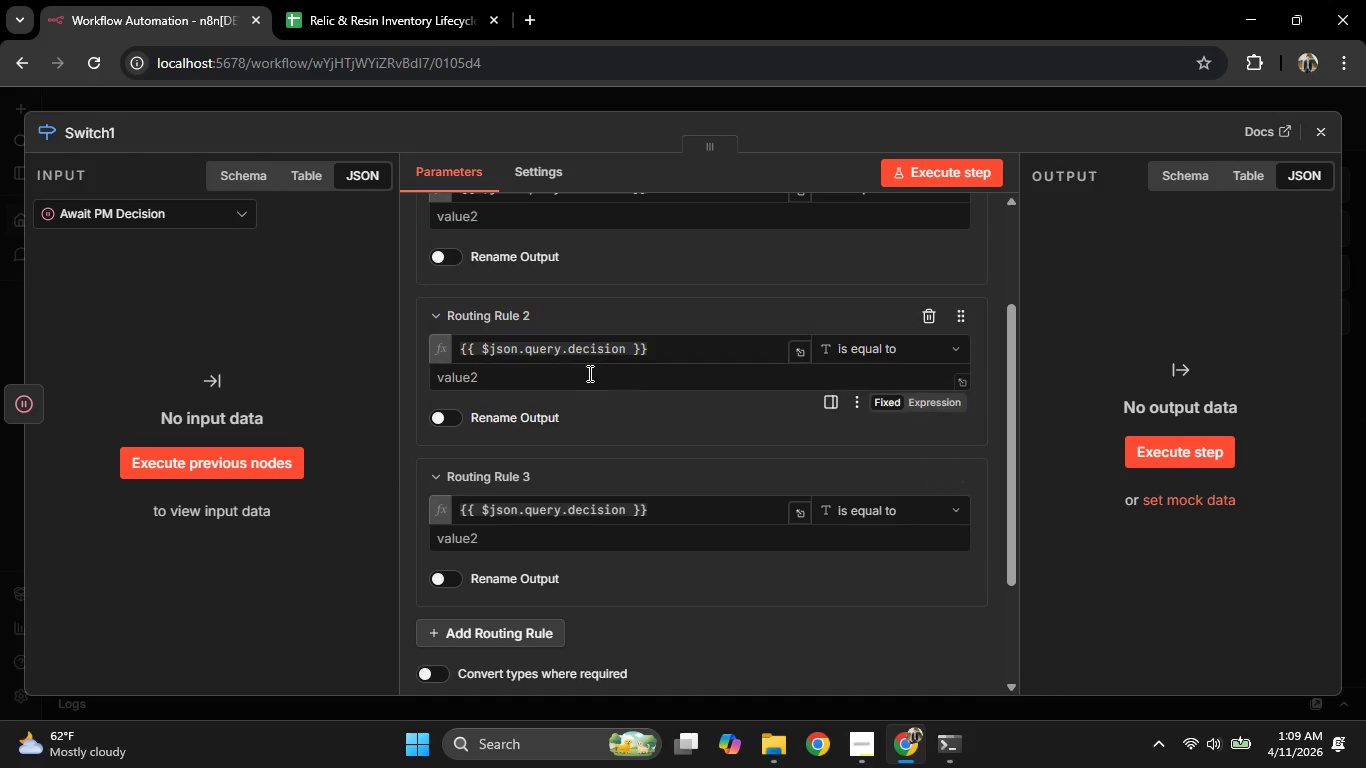 
scroll: coordinate [588, 372], scroll_direction: up, amount: 1.0
 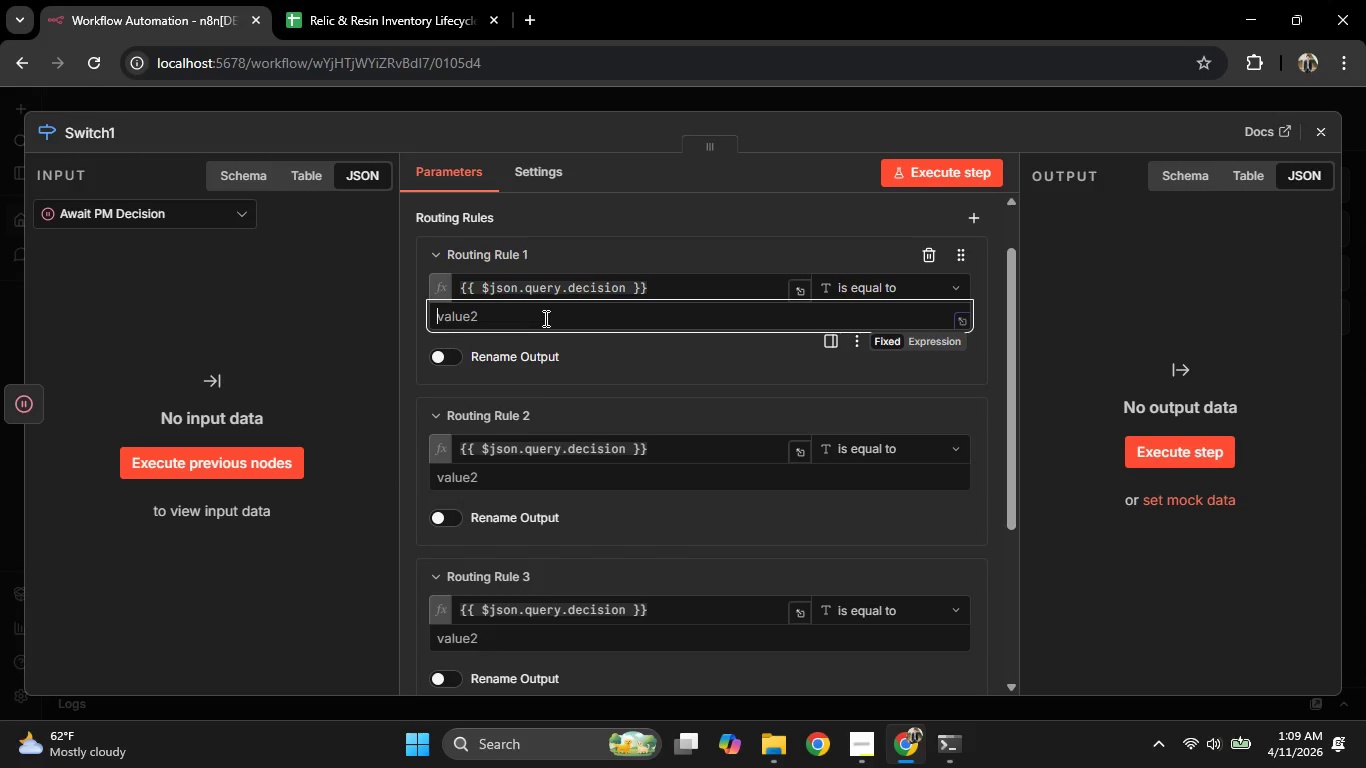 
type(proceed)
 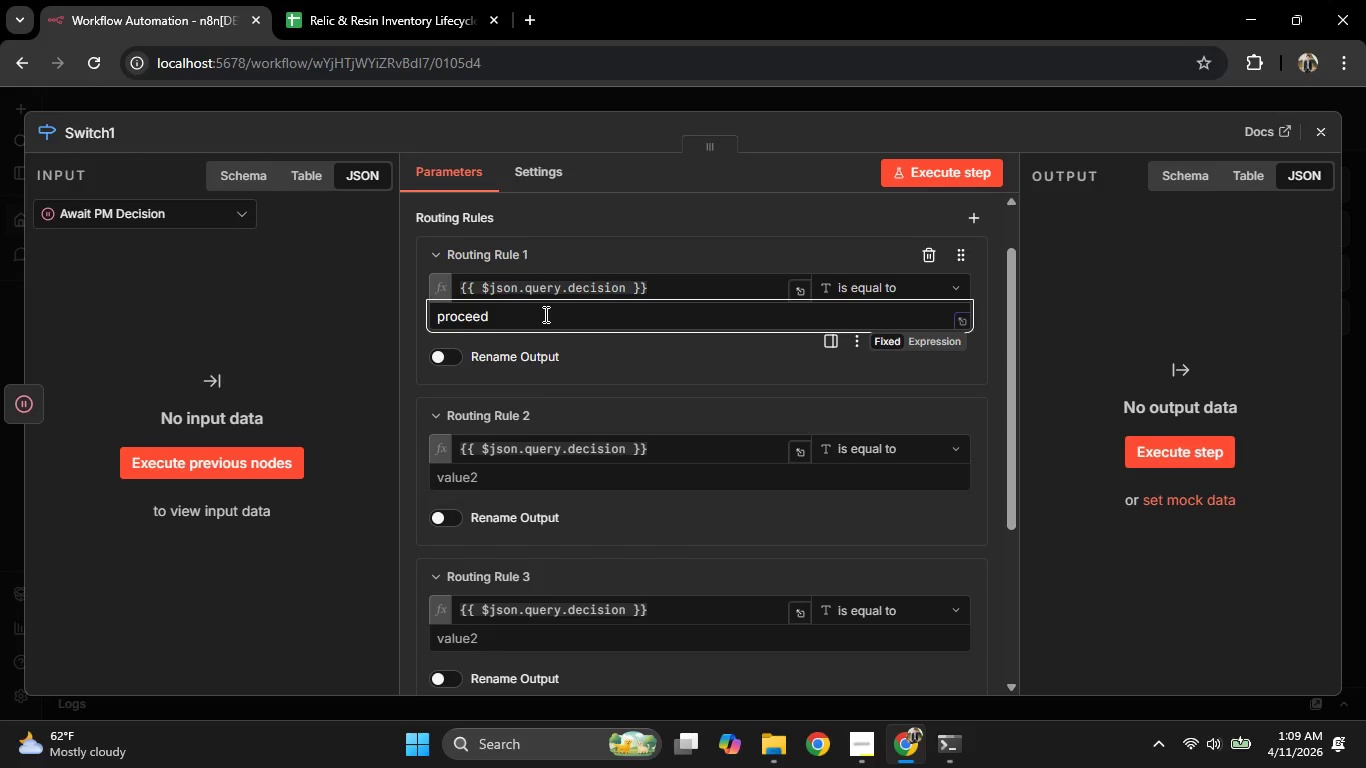 
scroll: coordinate [544, 320], scroll_direction: down, amount: 2.0
 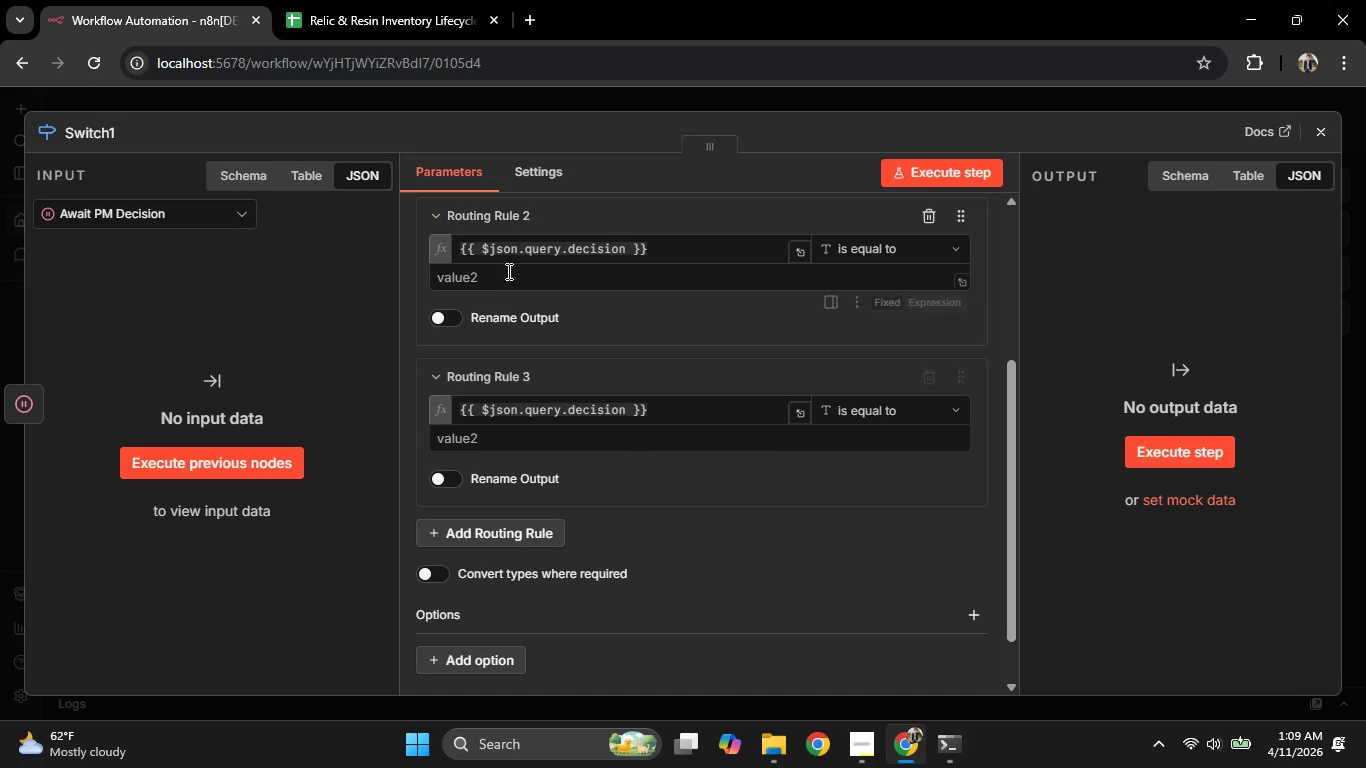 
left_click([501, 269])
 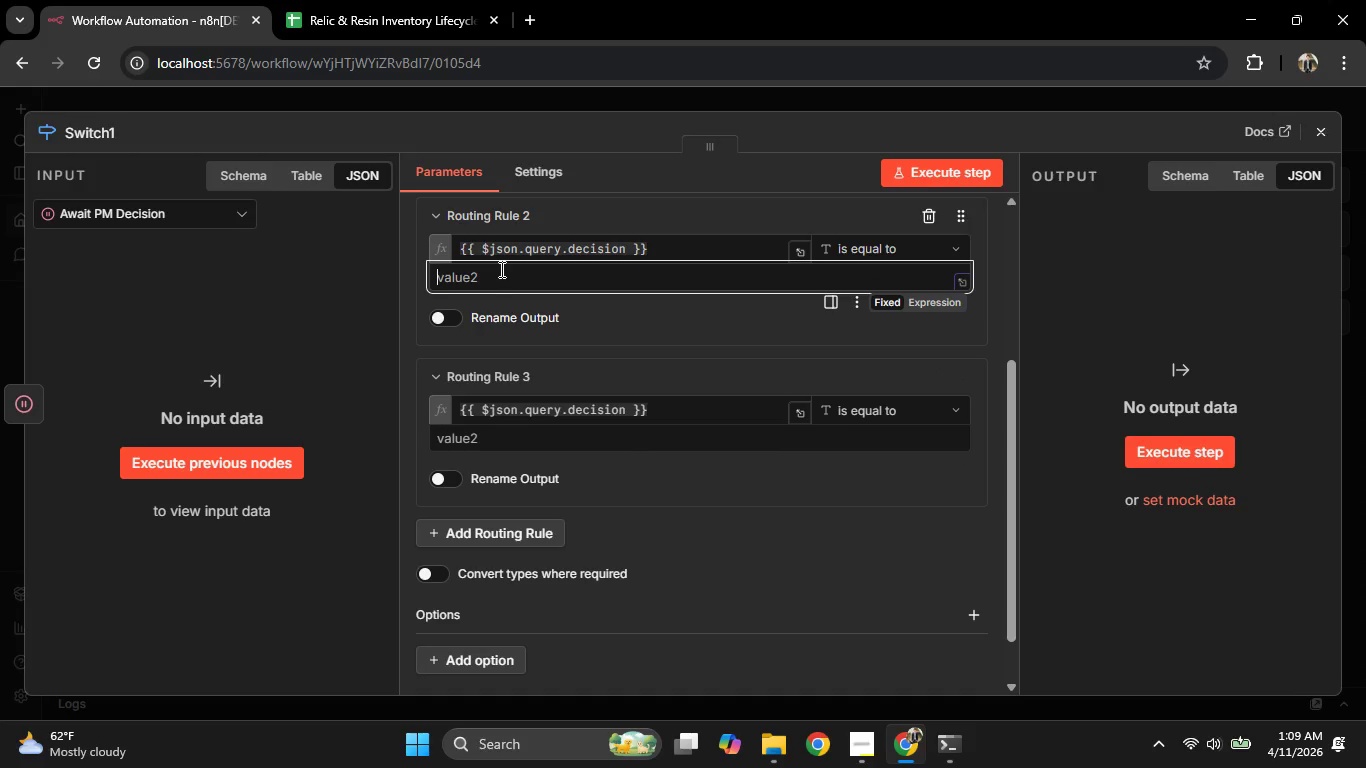 
type(sell_as_is)
 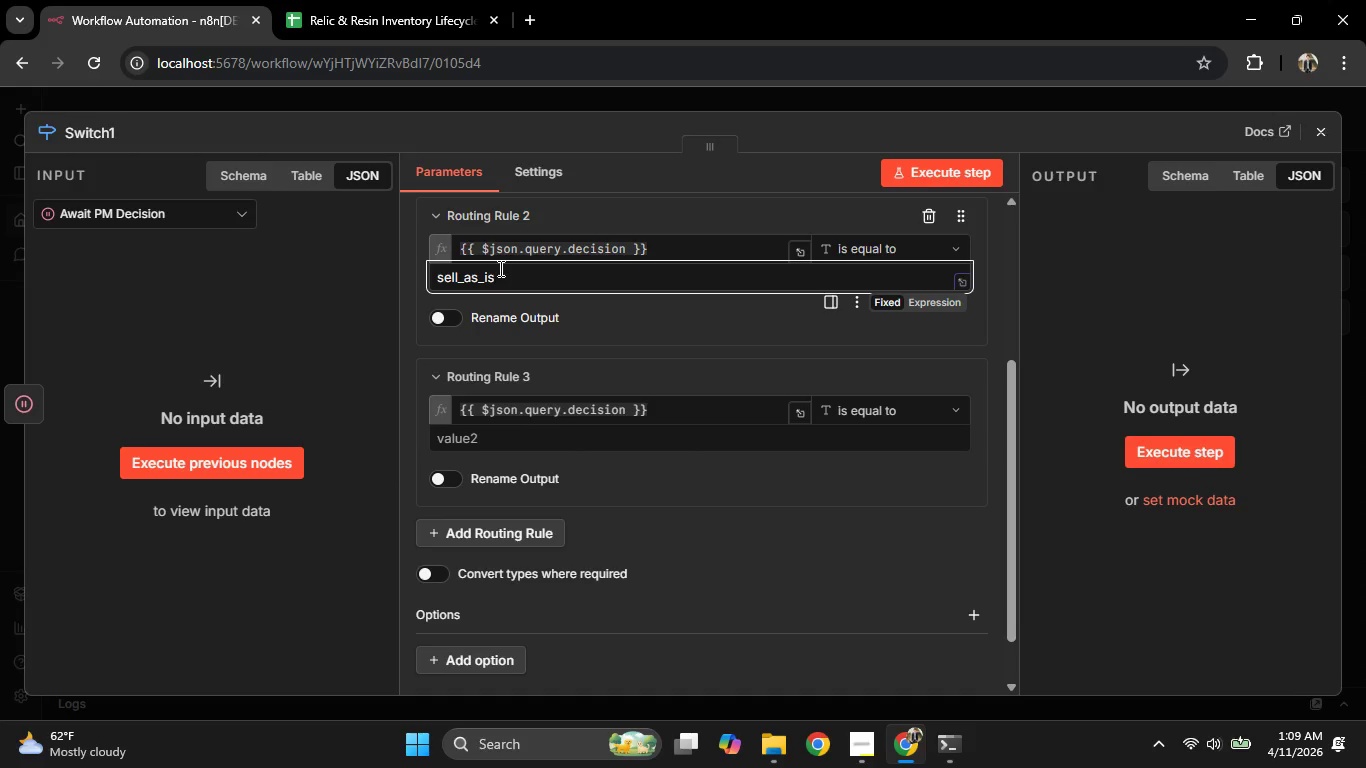 
type(rehe)
key(Backspace)
key(Backspace)
type(ject)
 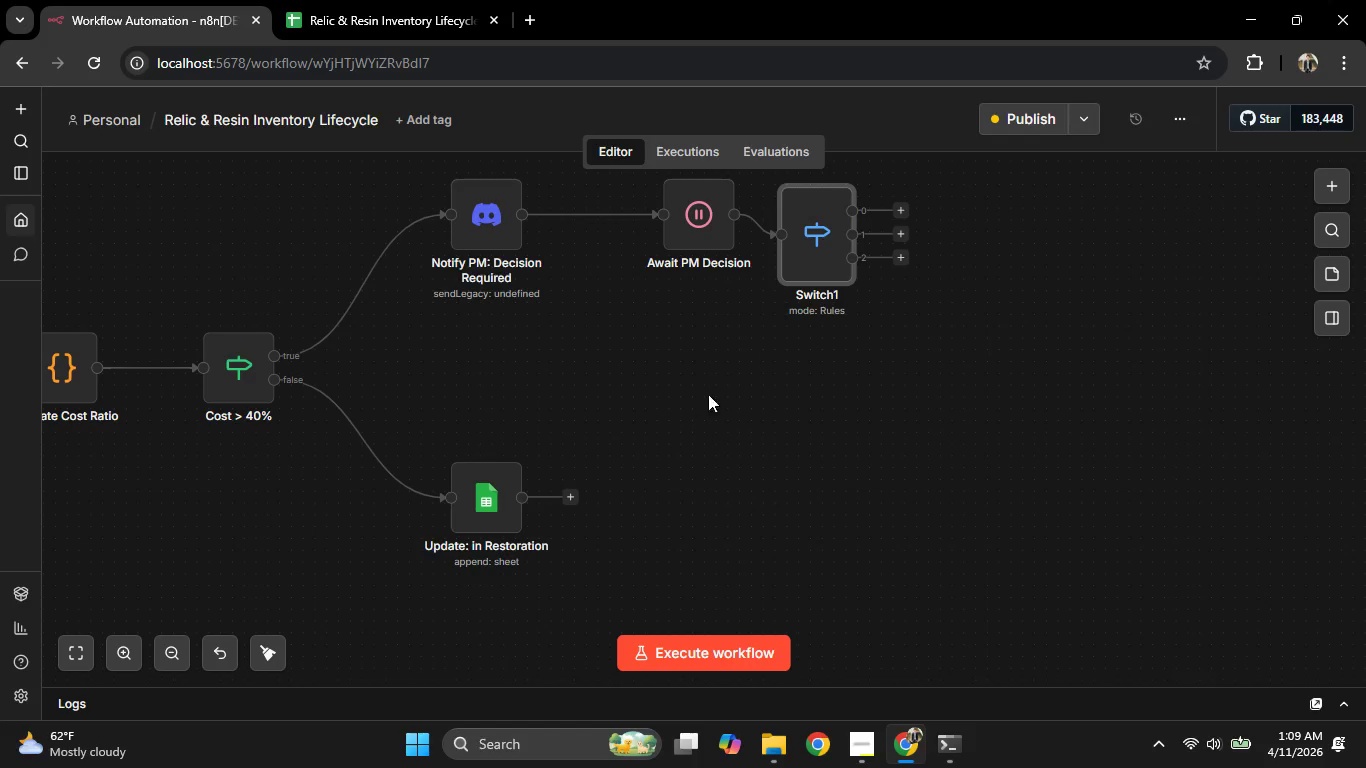 
left_click_drag(start_coordinate=[811, 229], to_coordinate=[875, 202])
 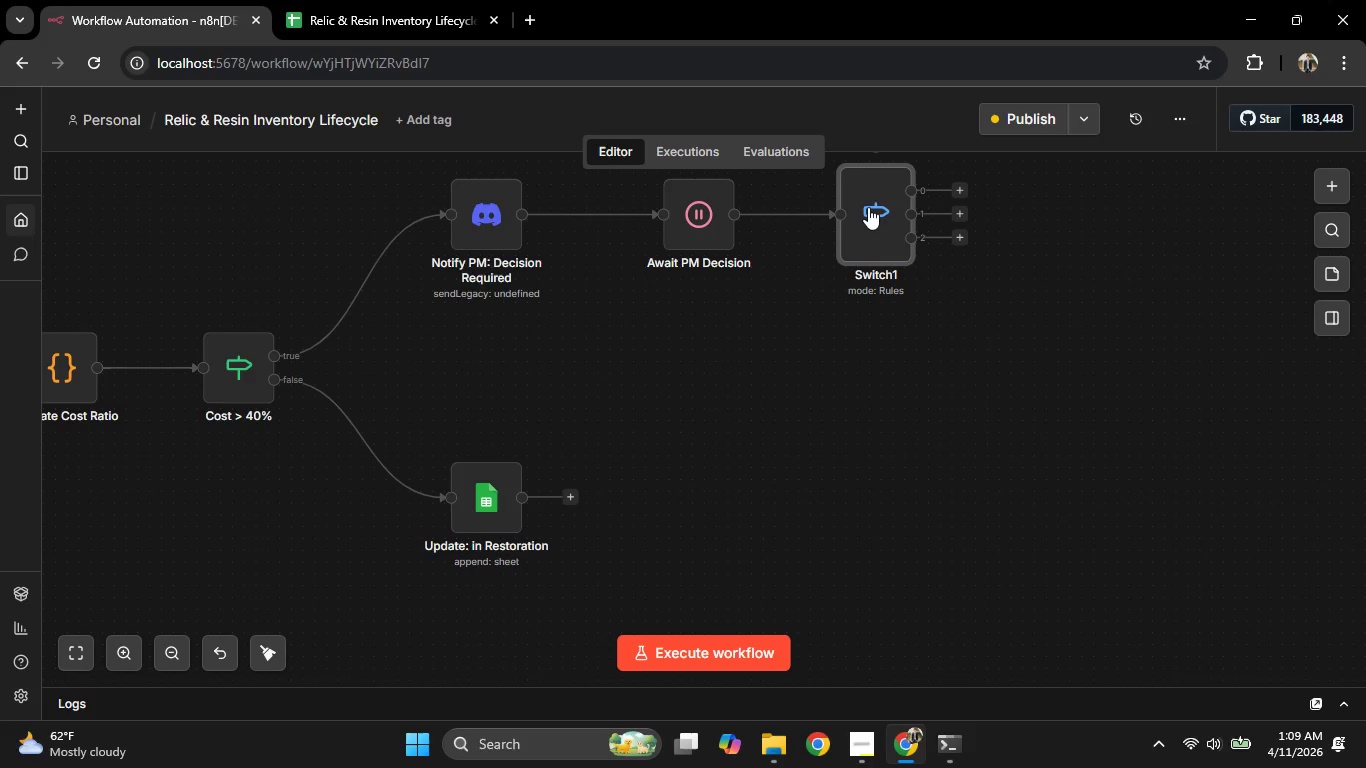 
wait(6.88)
 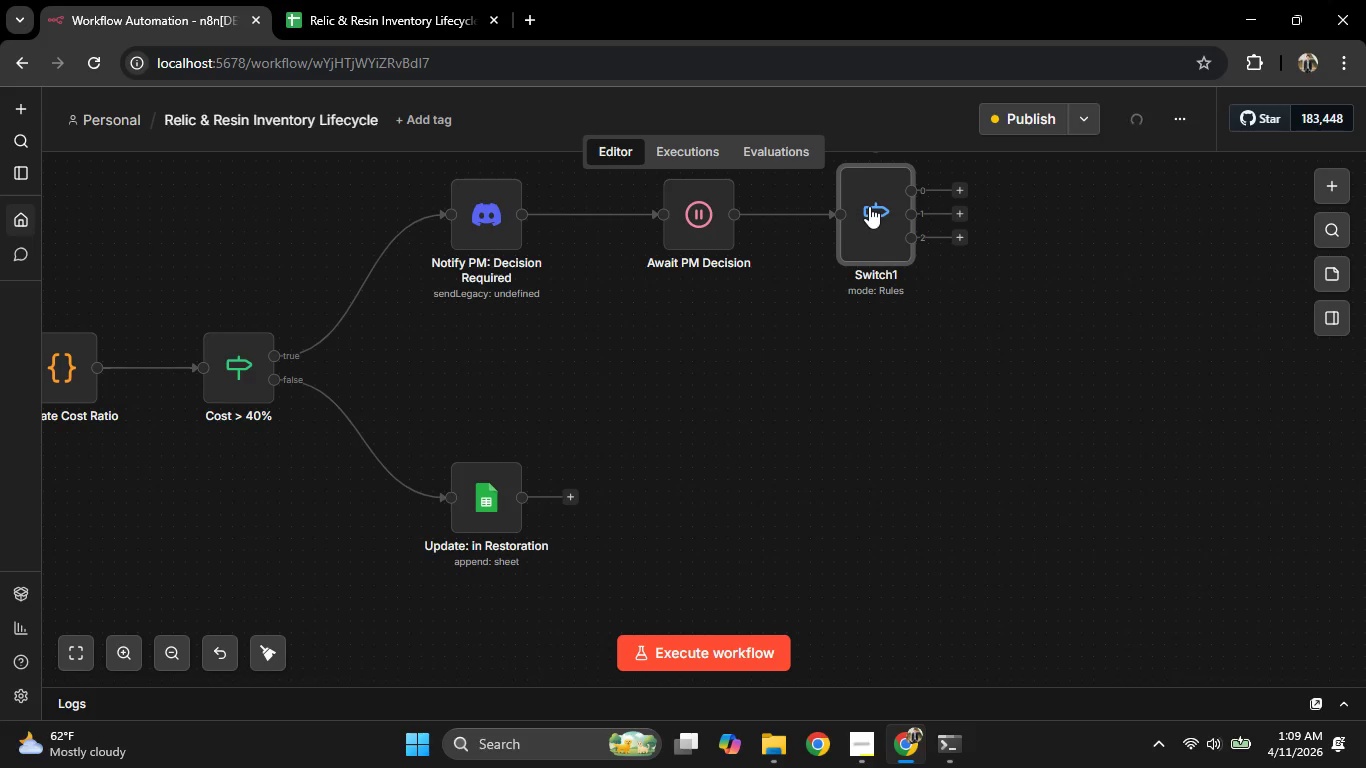 
double_click([893, 214])
 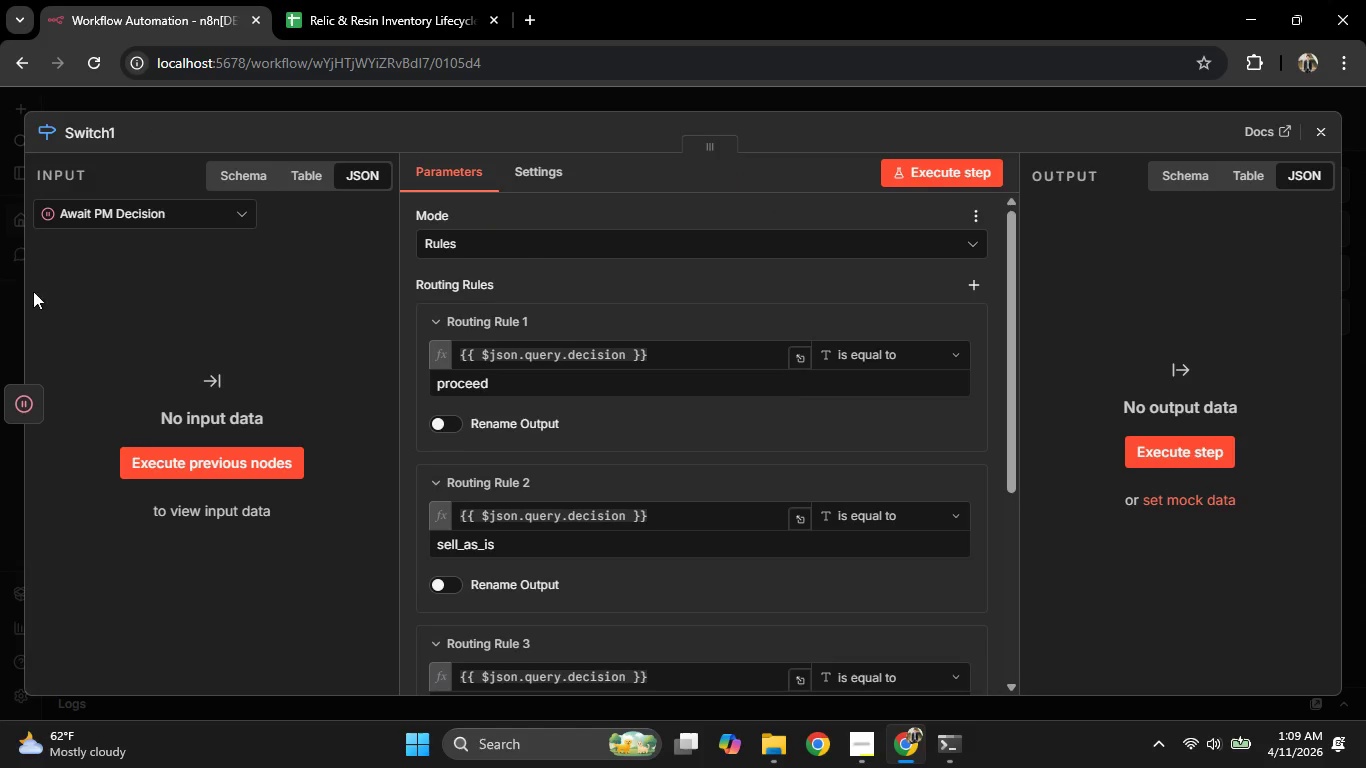 
scroll: coordinate [809, 396], scroll_direction: down, amount: 2.0
 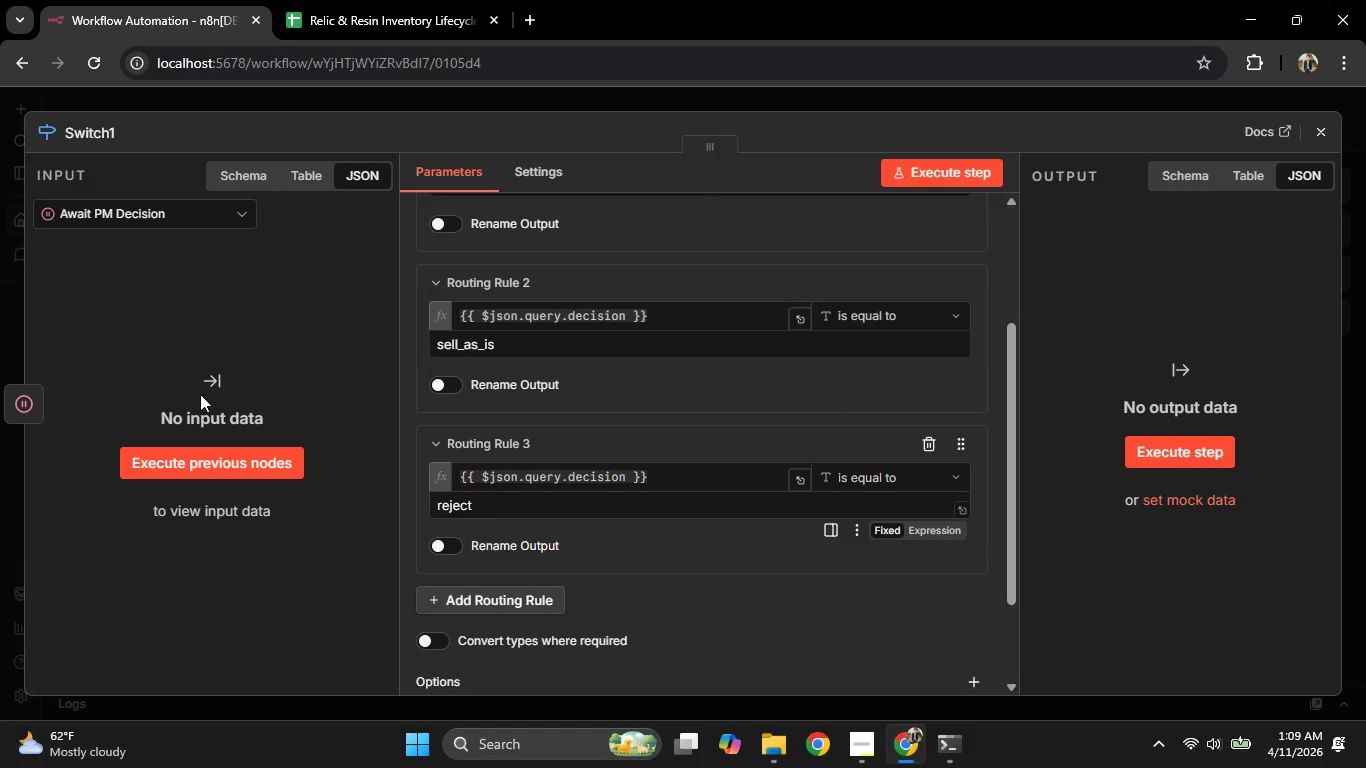 
left_click([0, 233])
 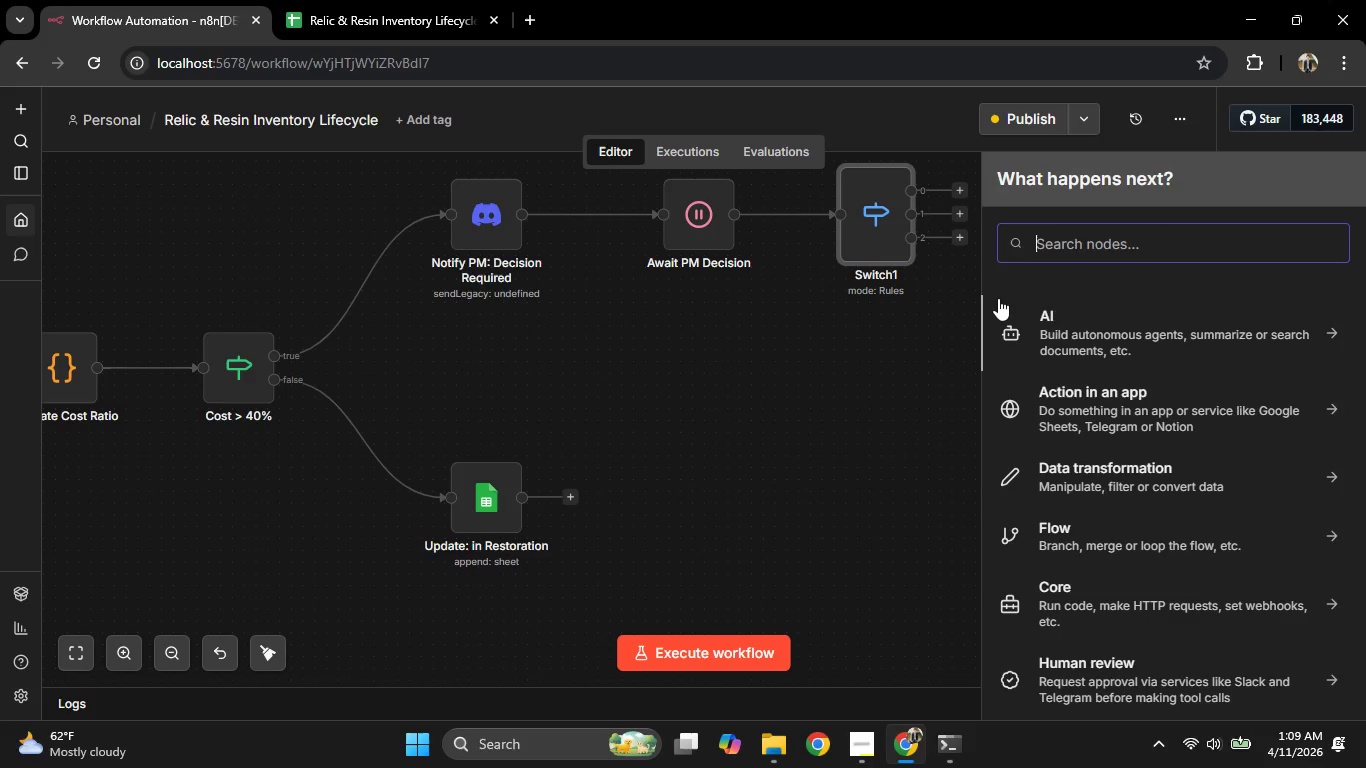 
type(shee)
 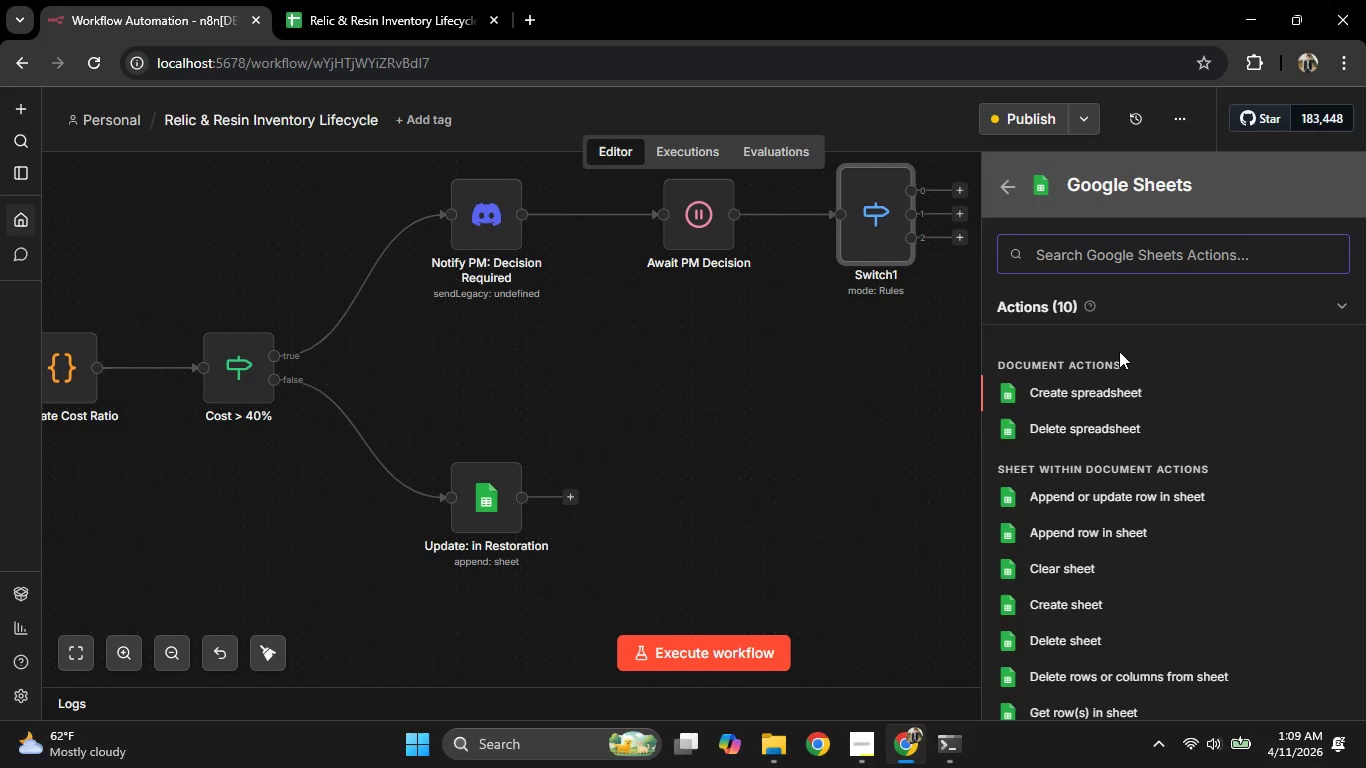 
scroll: coordinate [1127, 449], scroll_direction: down, amount: 3.0
 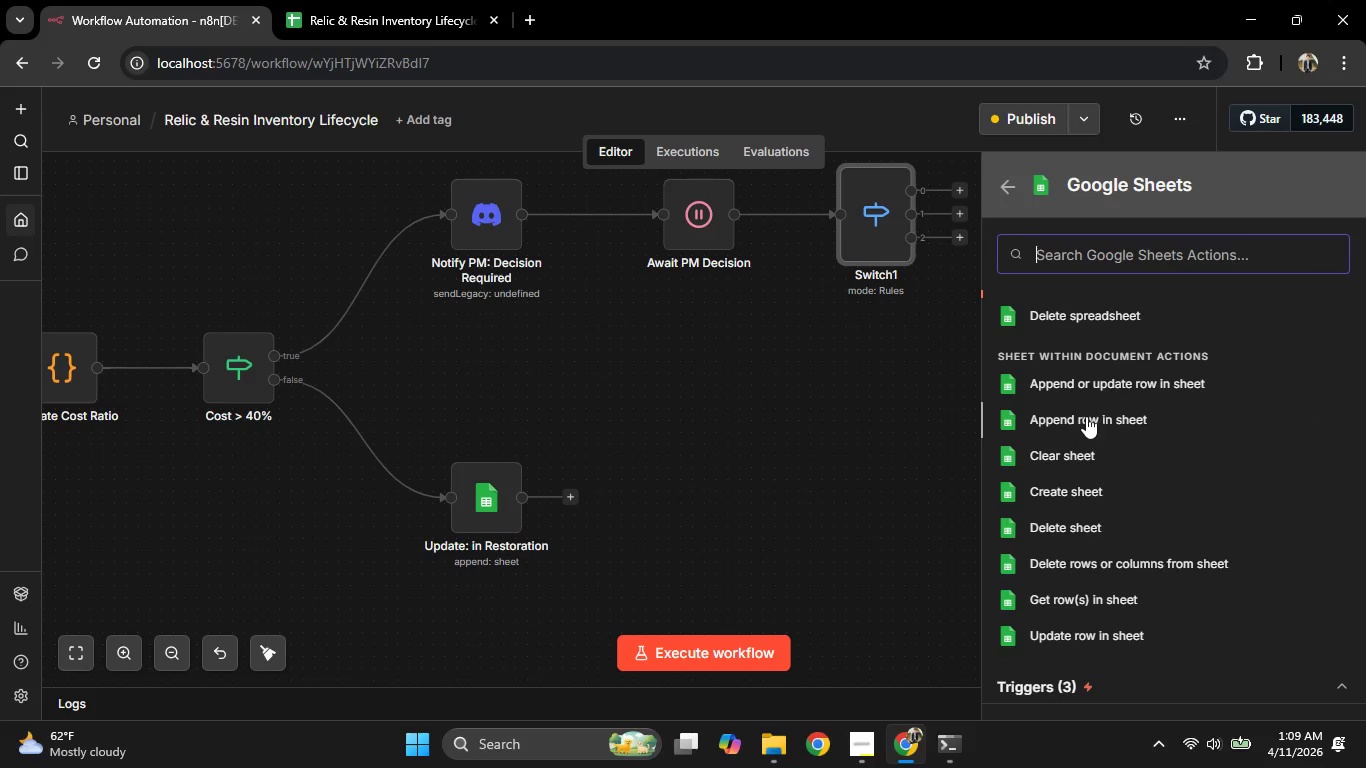 
left_click([1107, 422])
 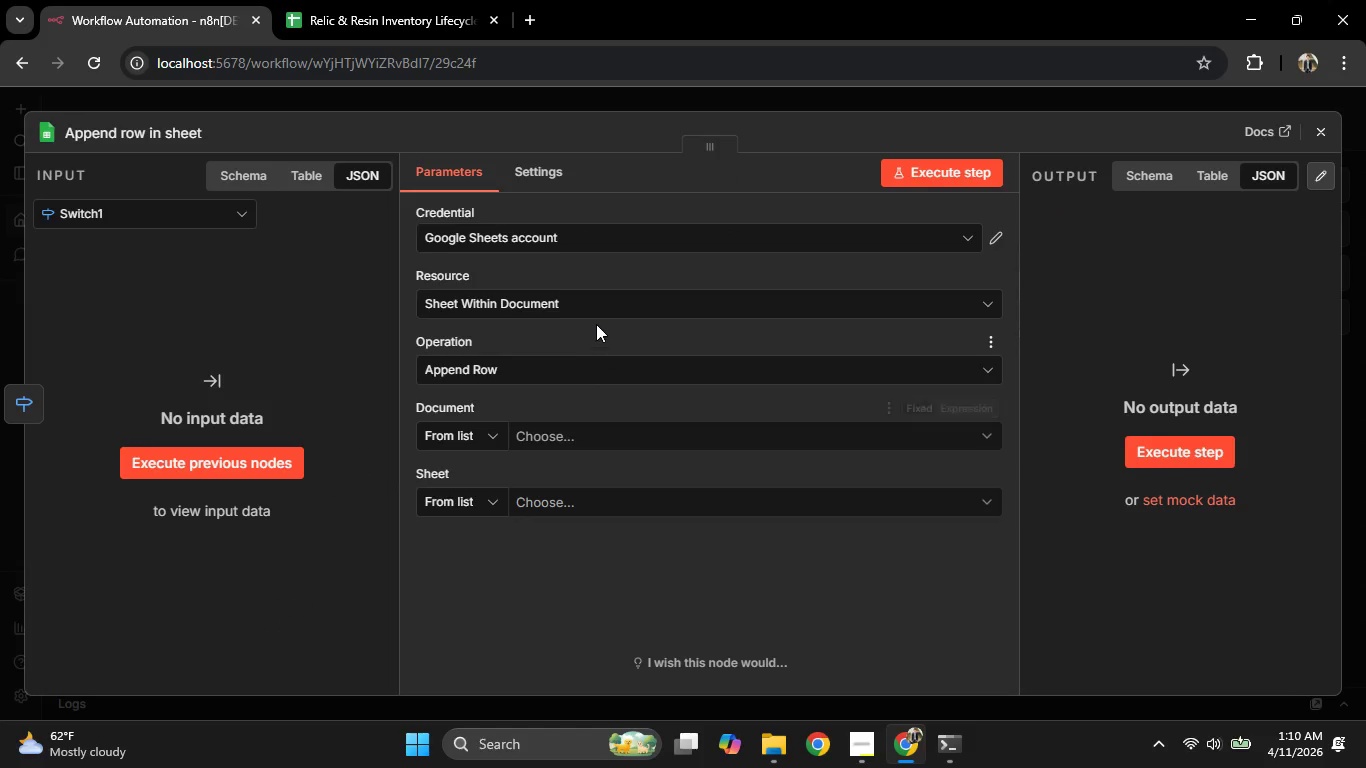 
left_click([0, 266])
 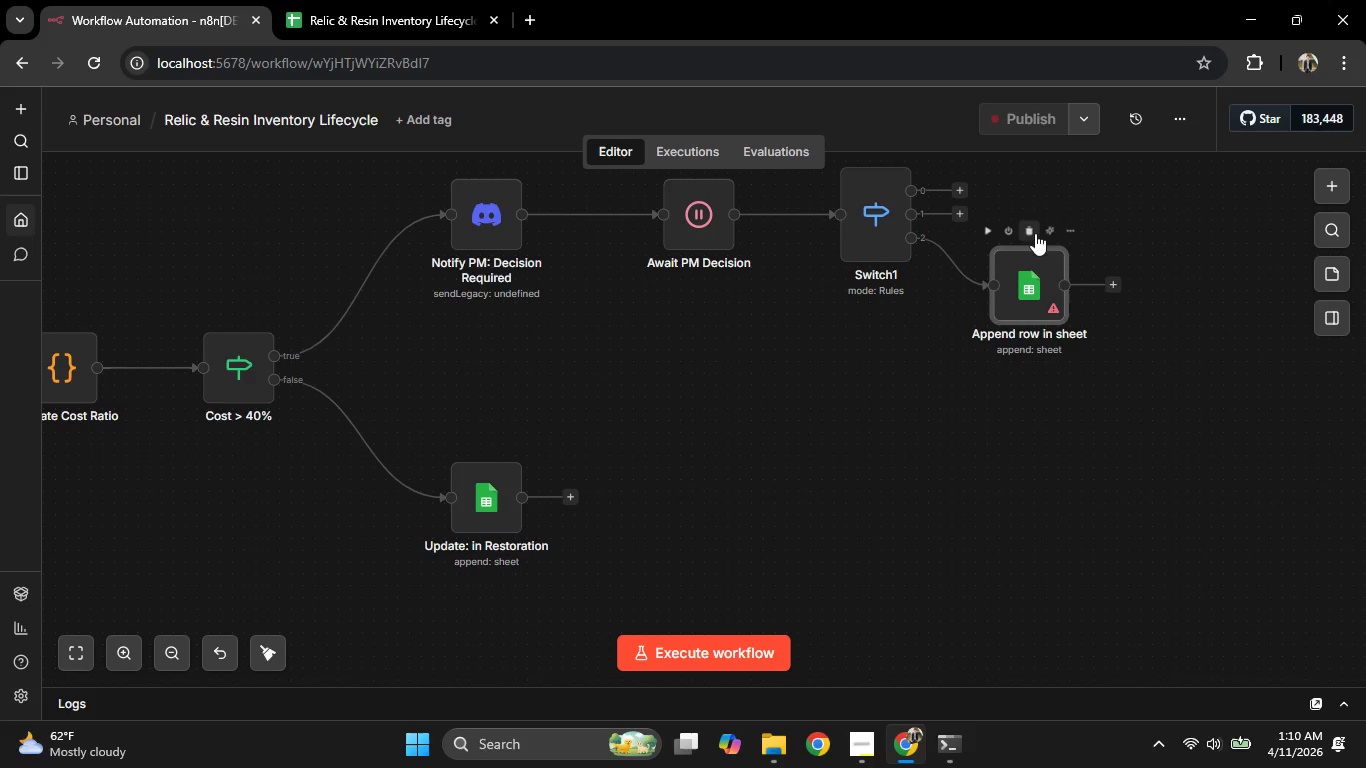 
left_click([1029, 224])
 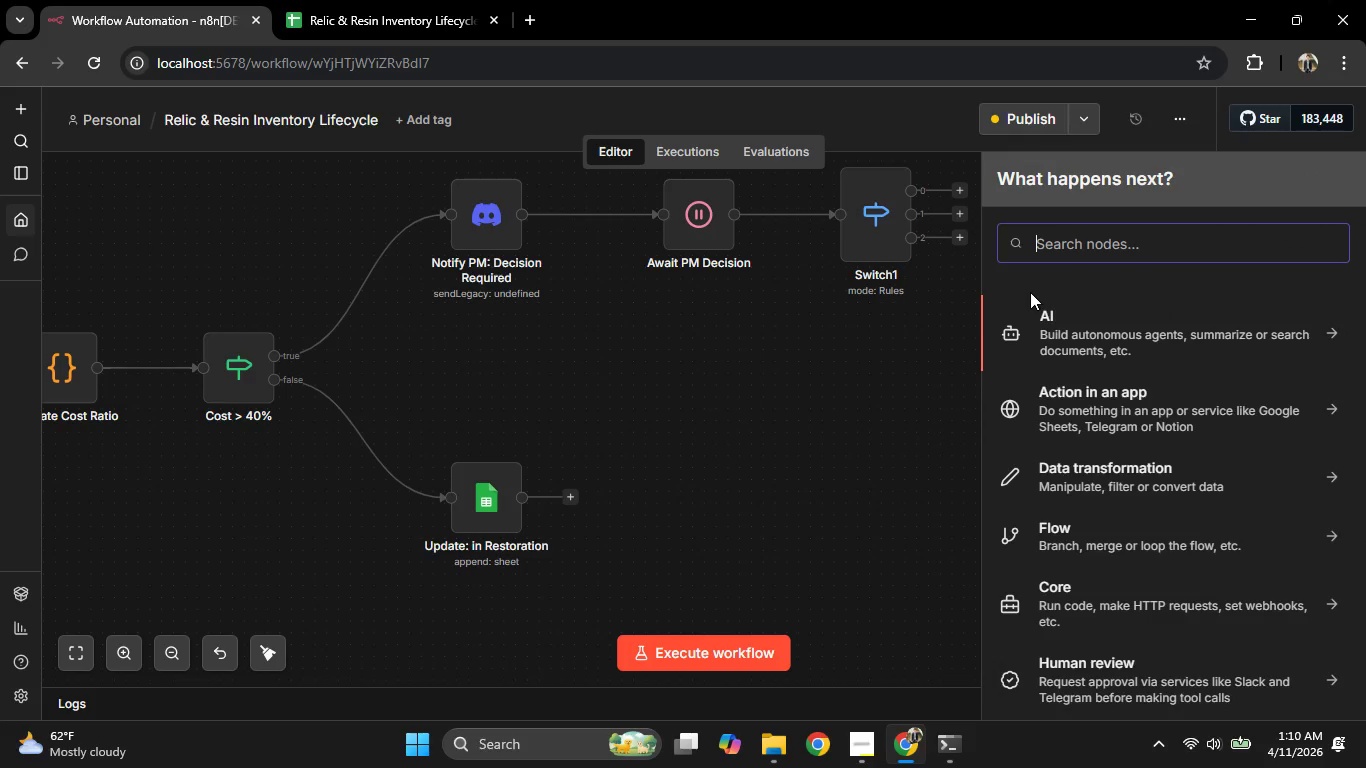 
type(sh)
 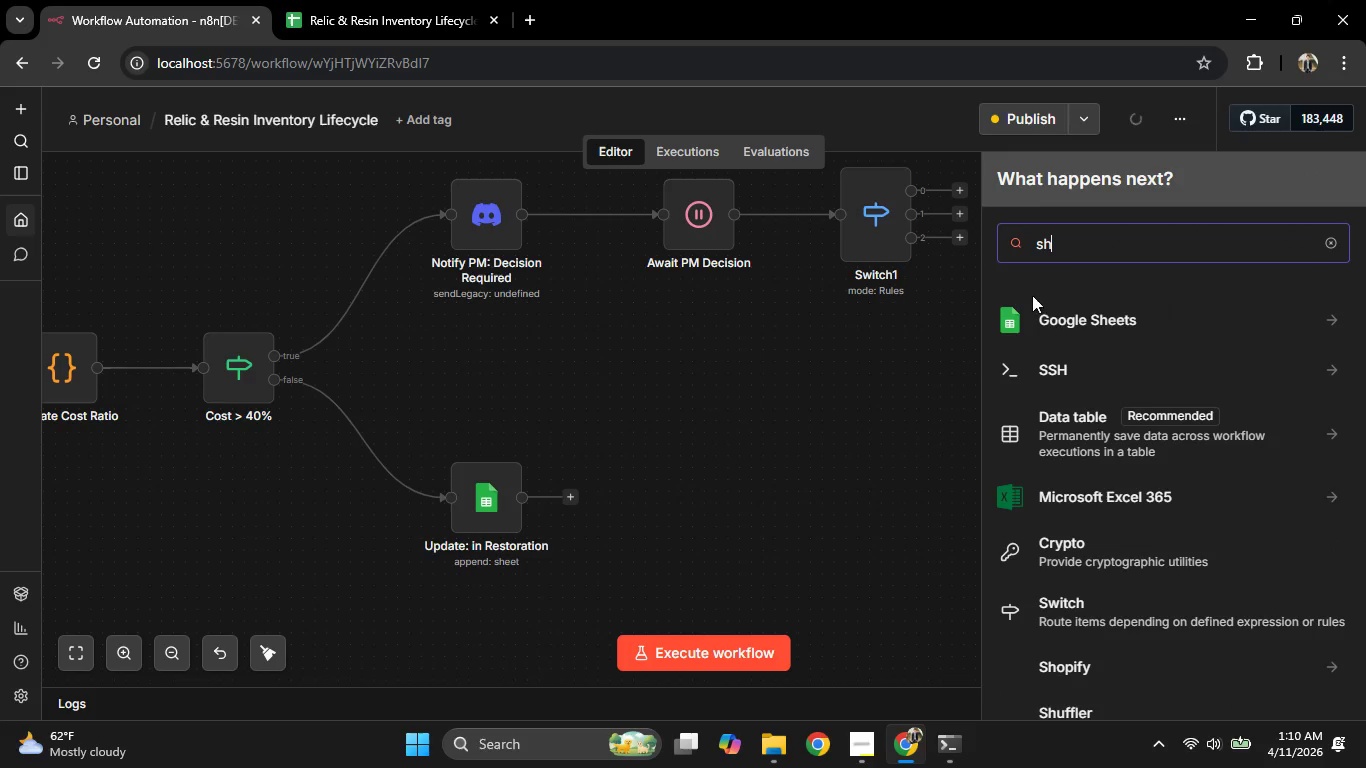 
type(ee)
 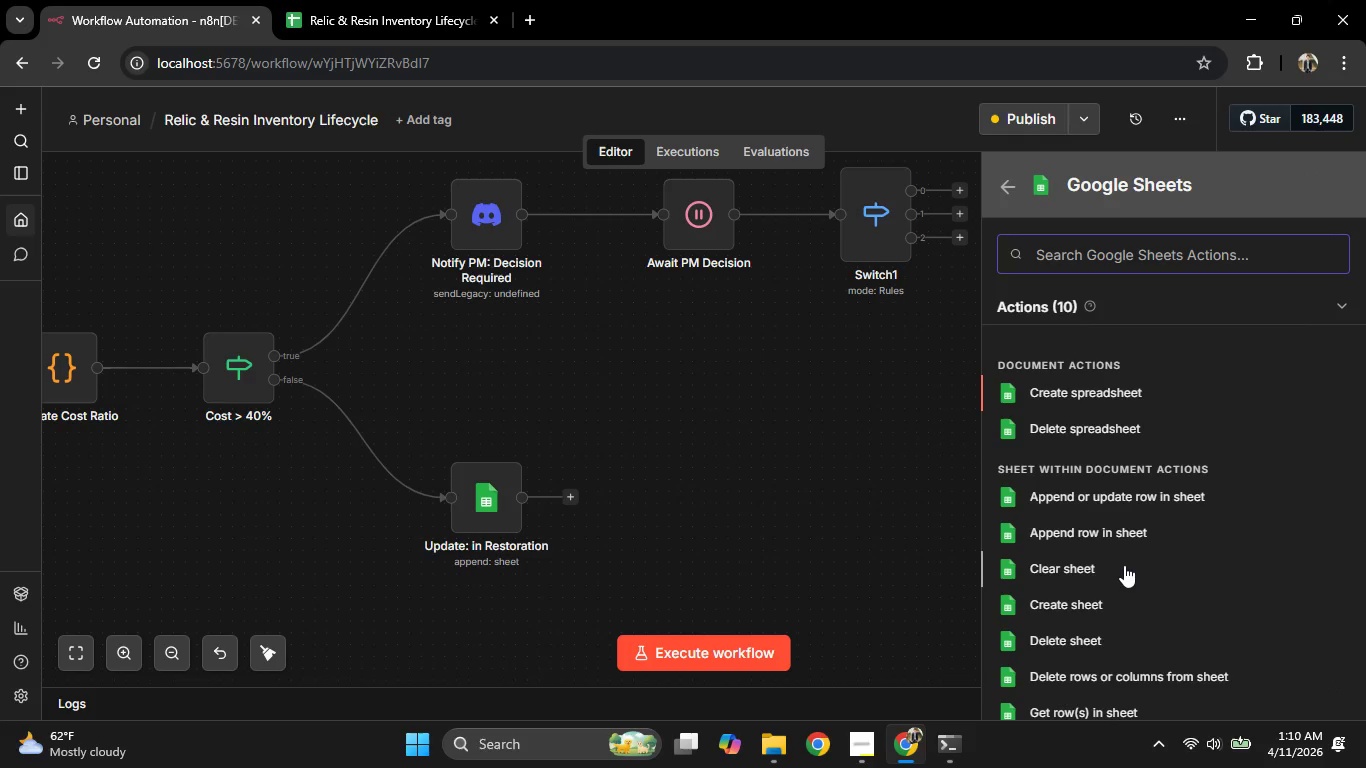 
scroll: coordinate [1127, 564], scroll_direction: down, amount: 2.0
 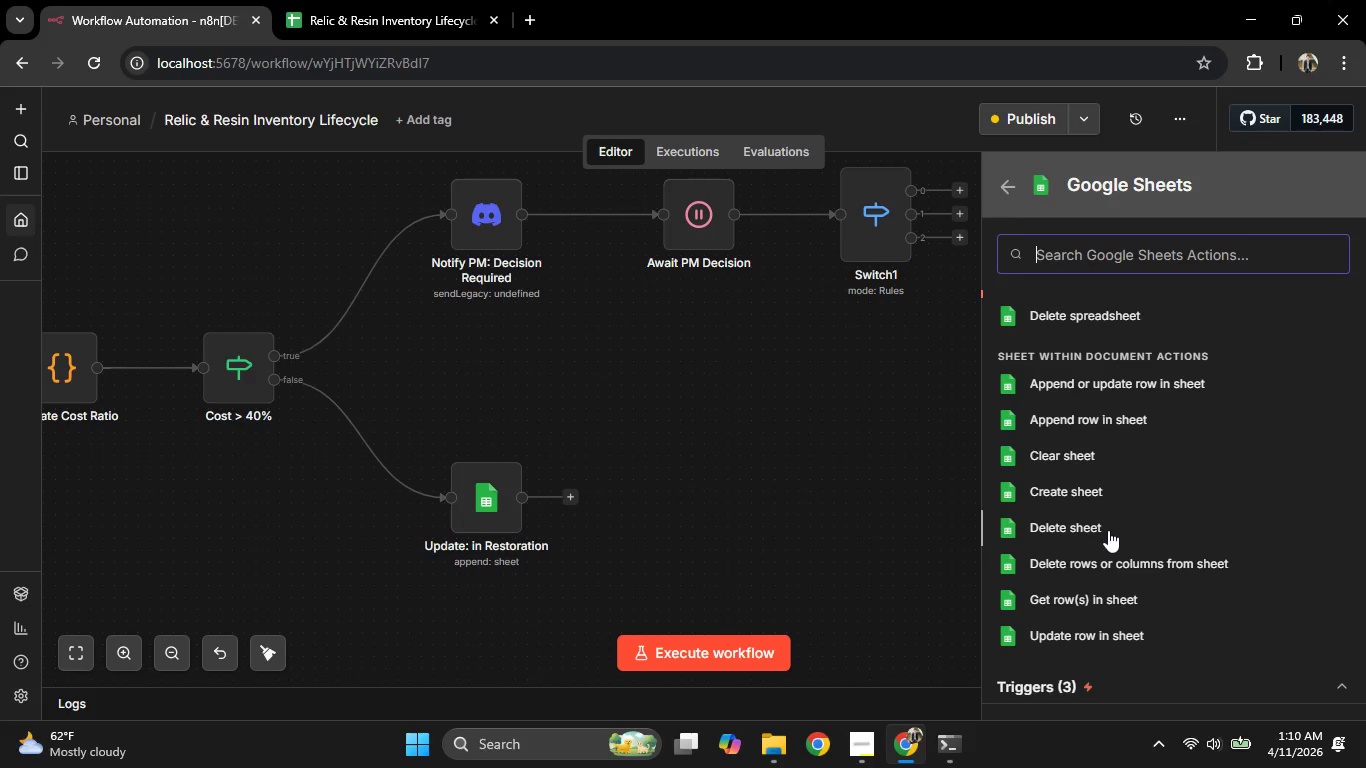 
wait(8.88)
 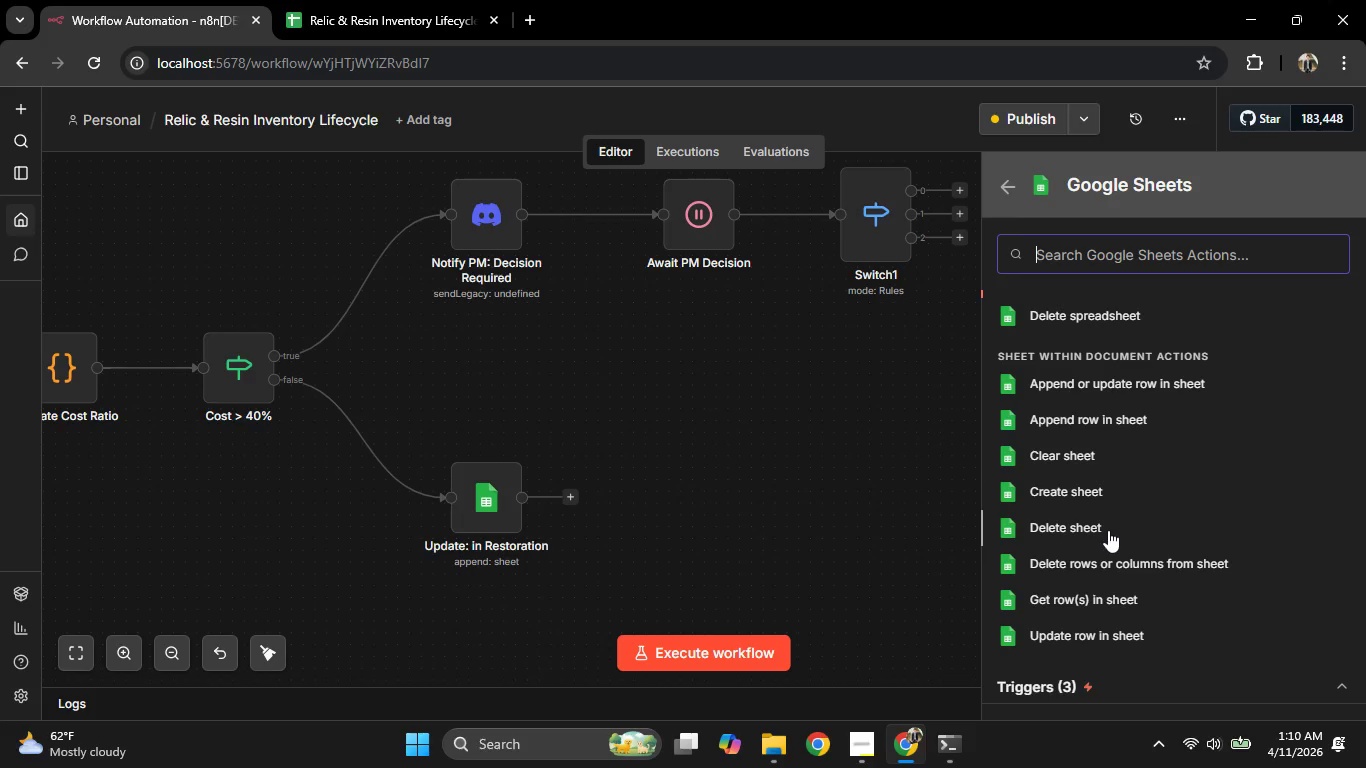 
left_click([556, 513])
 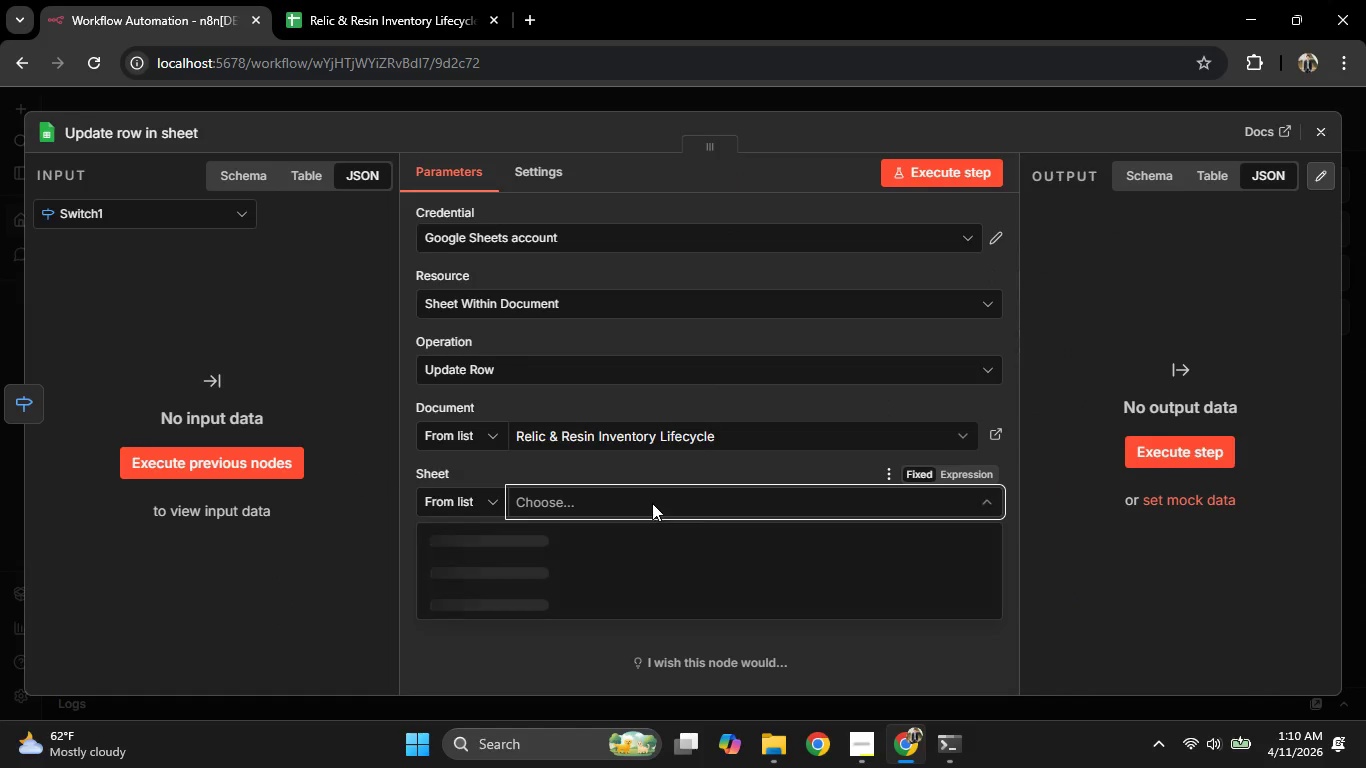 
mouse_move([644, 546])
 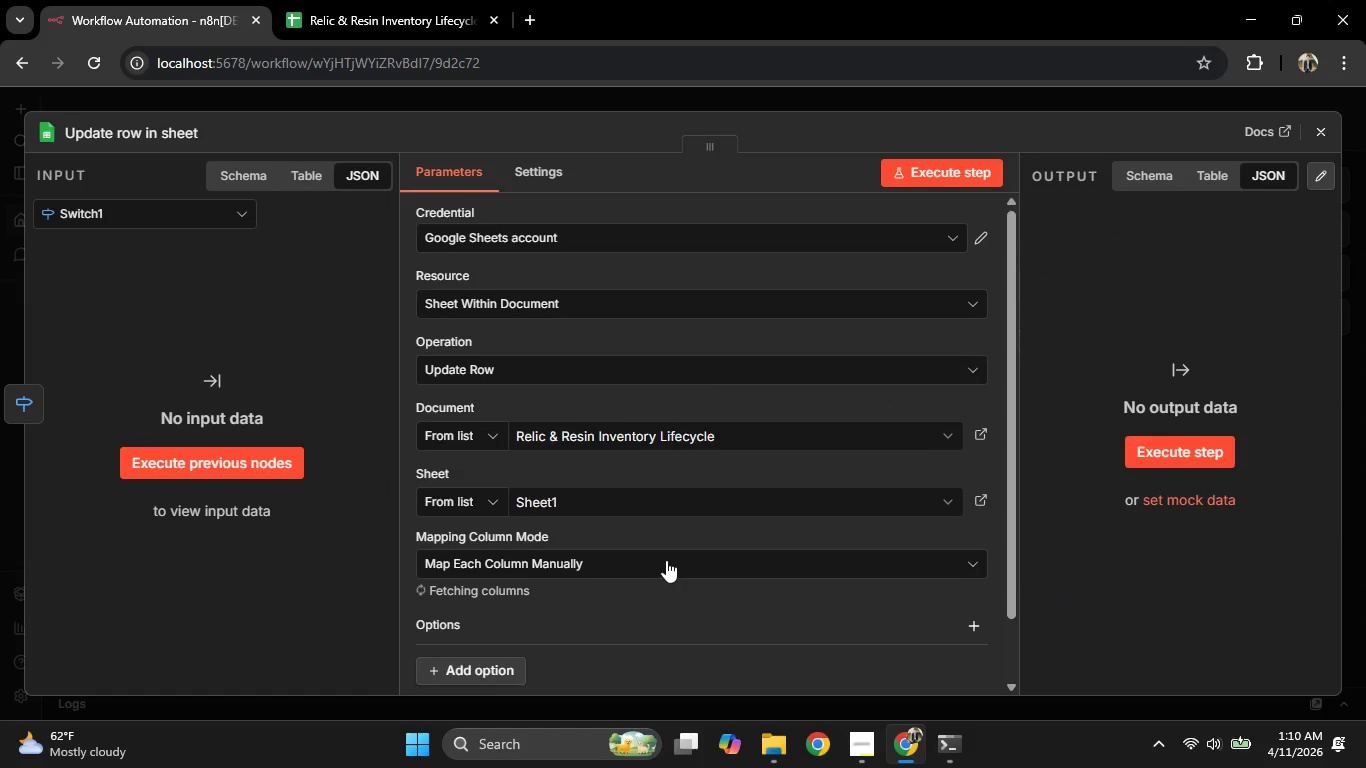 
scroll: coordinate [663, 548], scroll_direction: down, amount: 3.0
 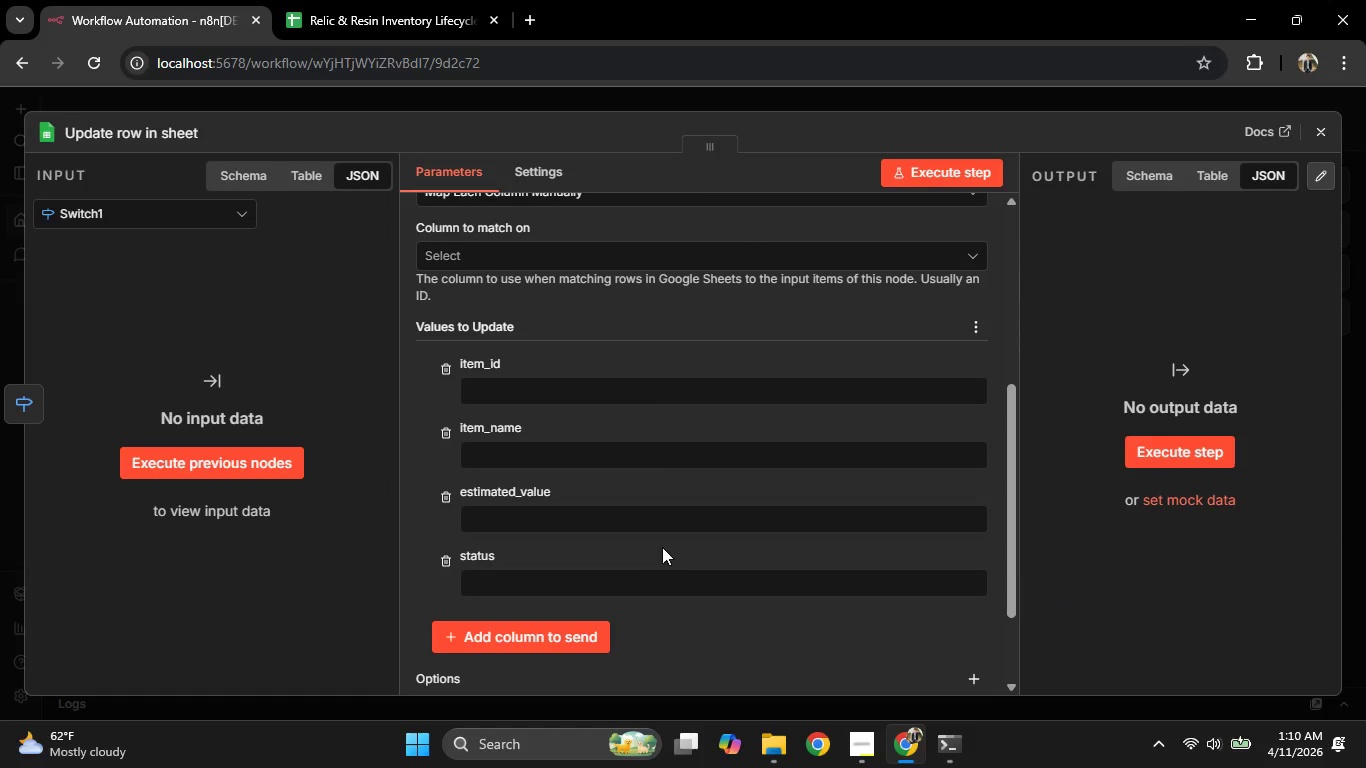 
scroll: coordinate [642, 526], scroll_direction: up, amount: 1.0
 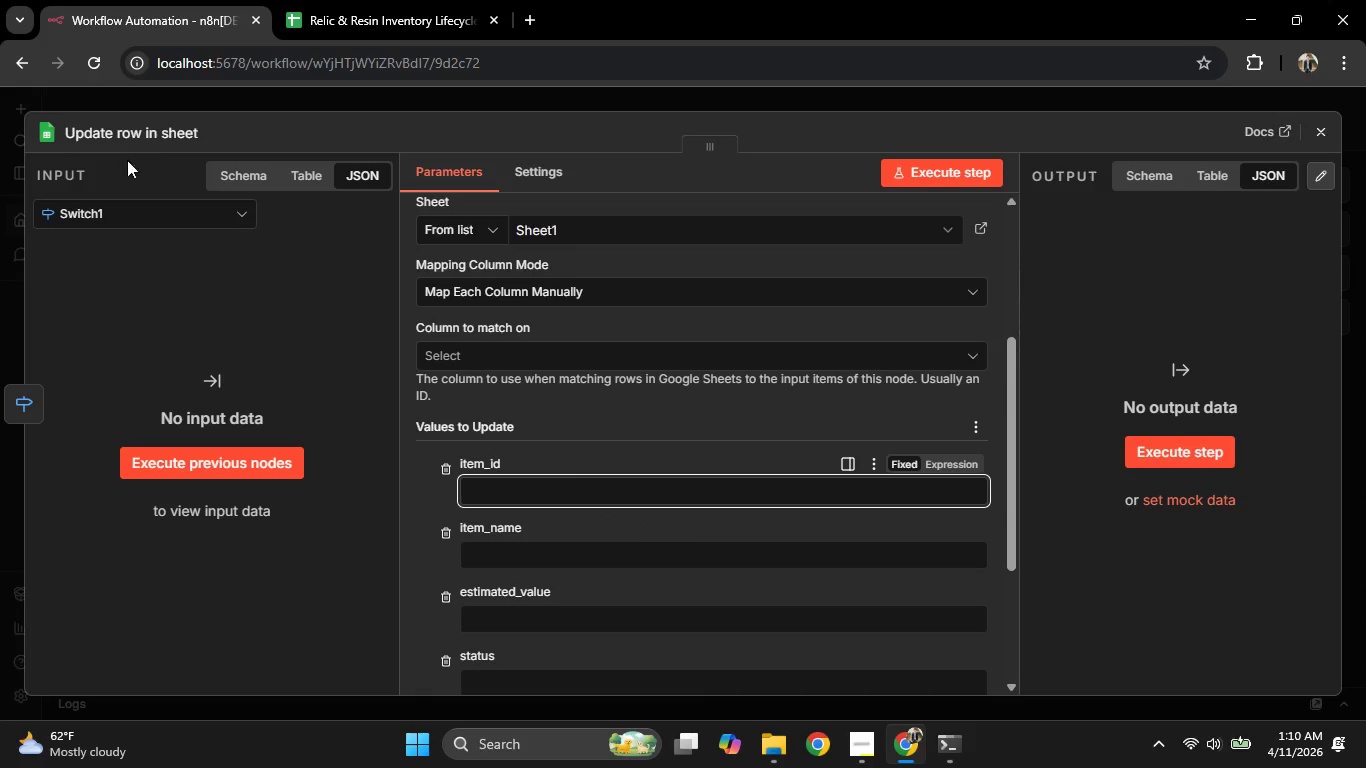 
left_click([0, 268])
 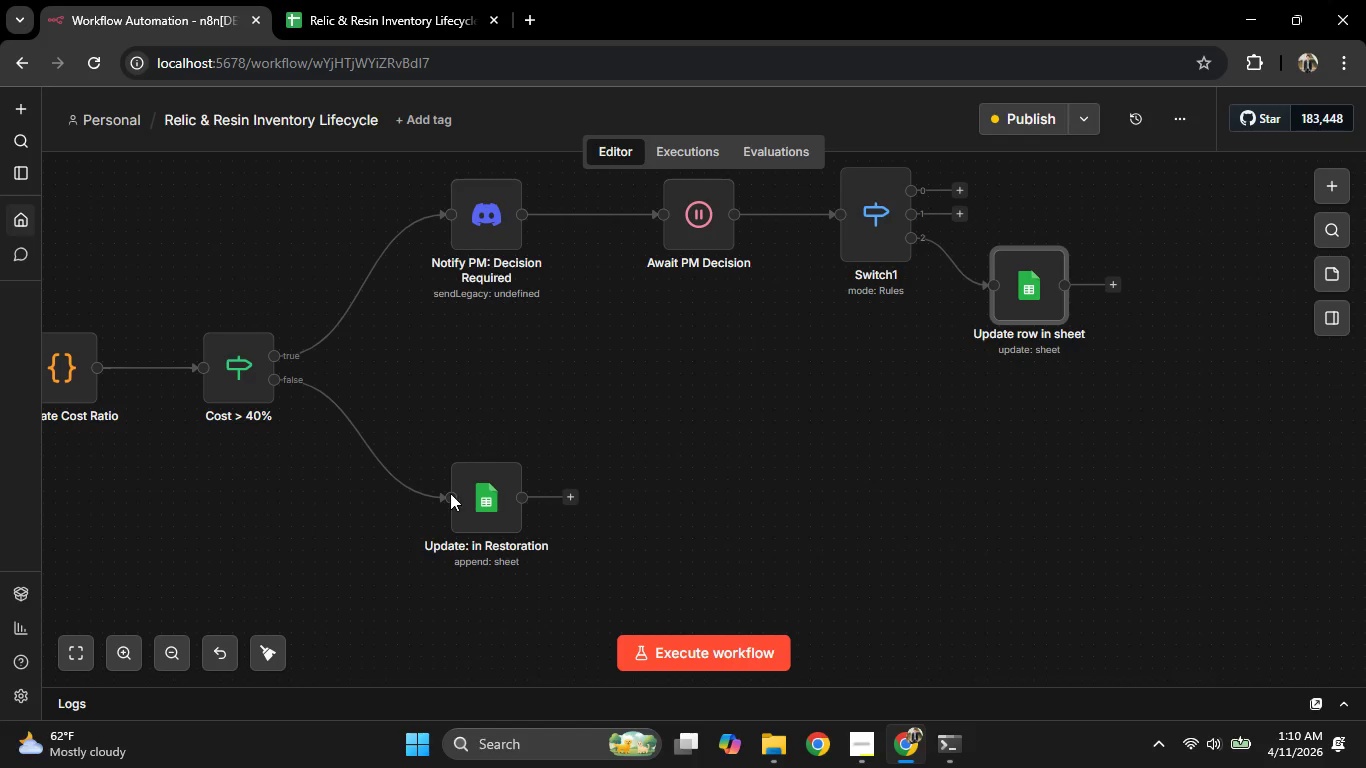 
double_click([452, 495])
 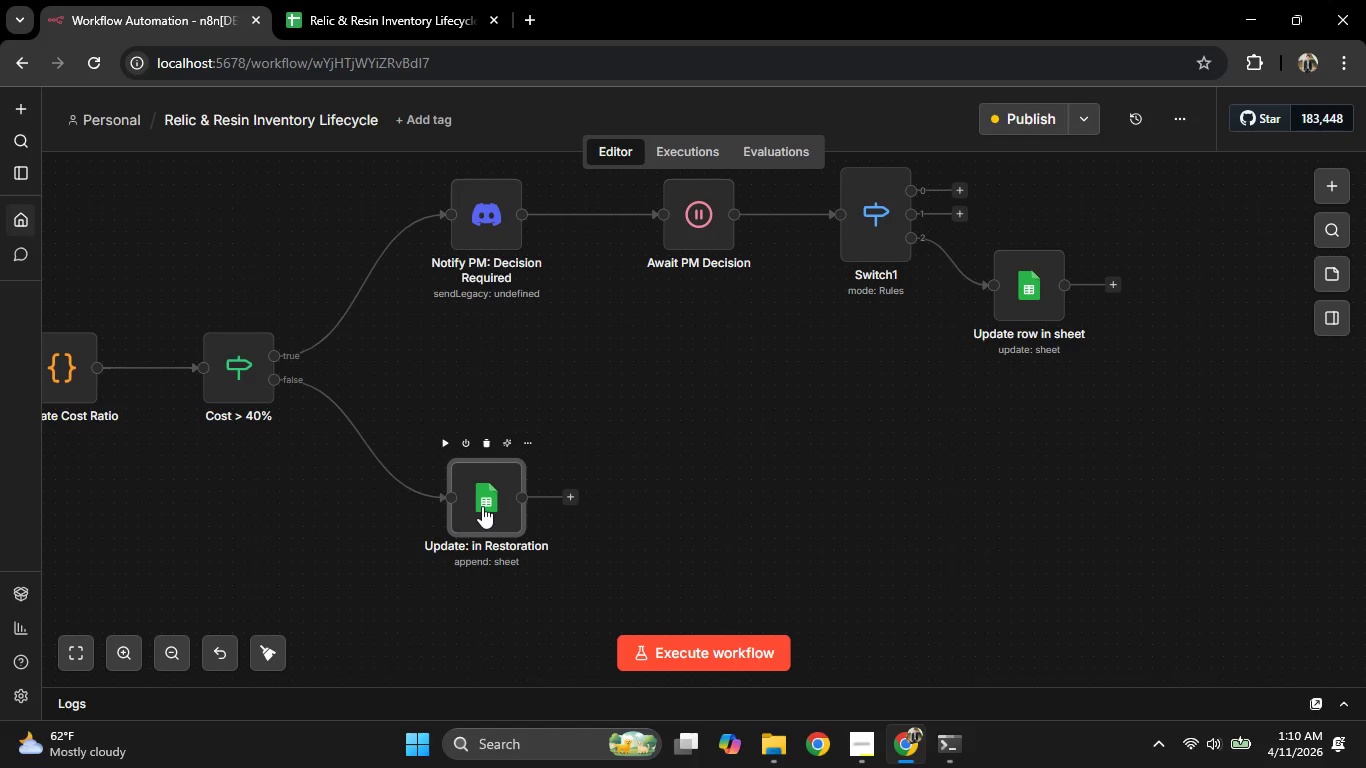 
double_click([482, 506])
 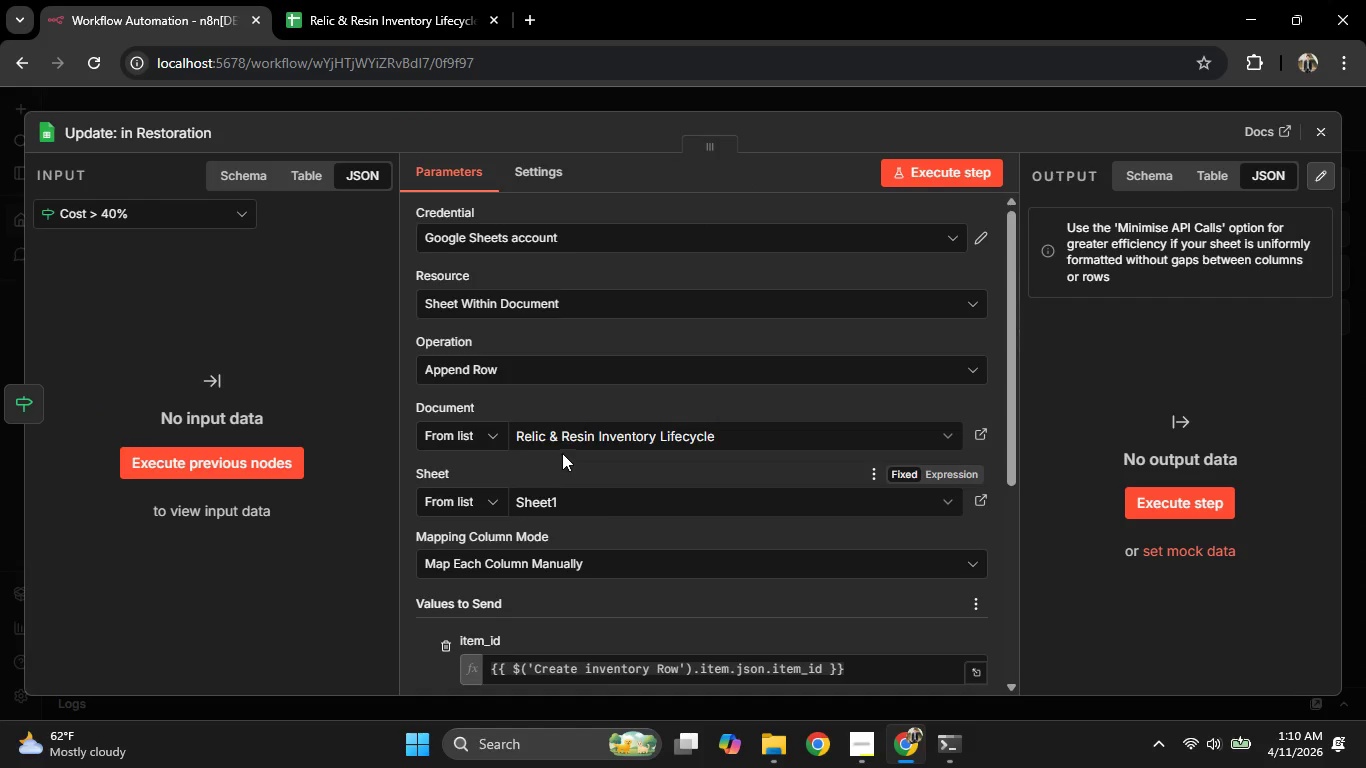 
scroll: coordinate [628, 596], scroll_direction: down, amount: 1.0
 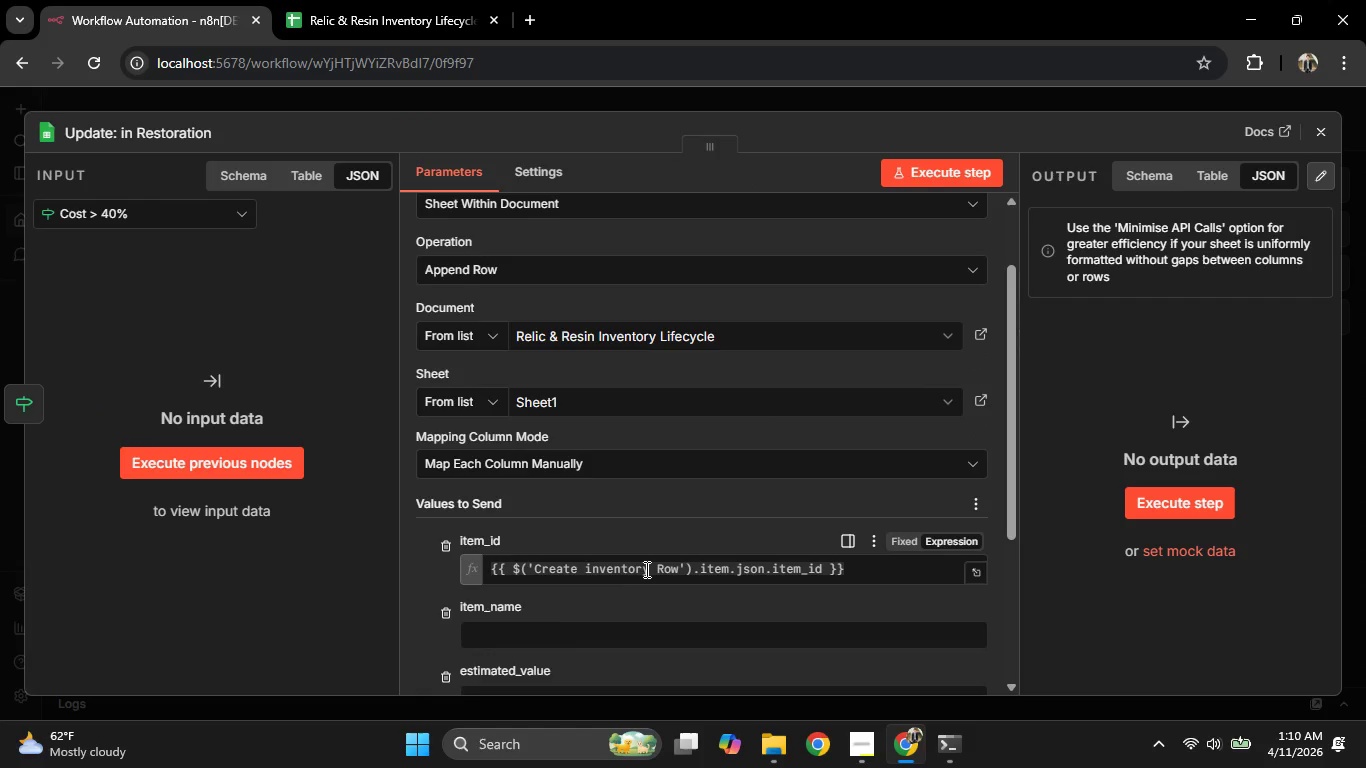 
key(Control+A)
 